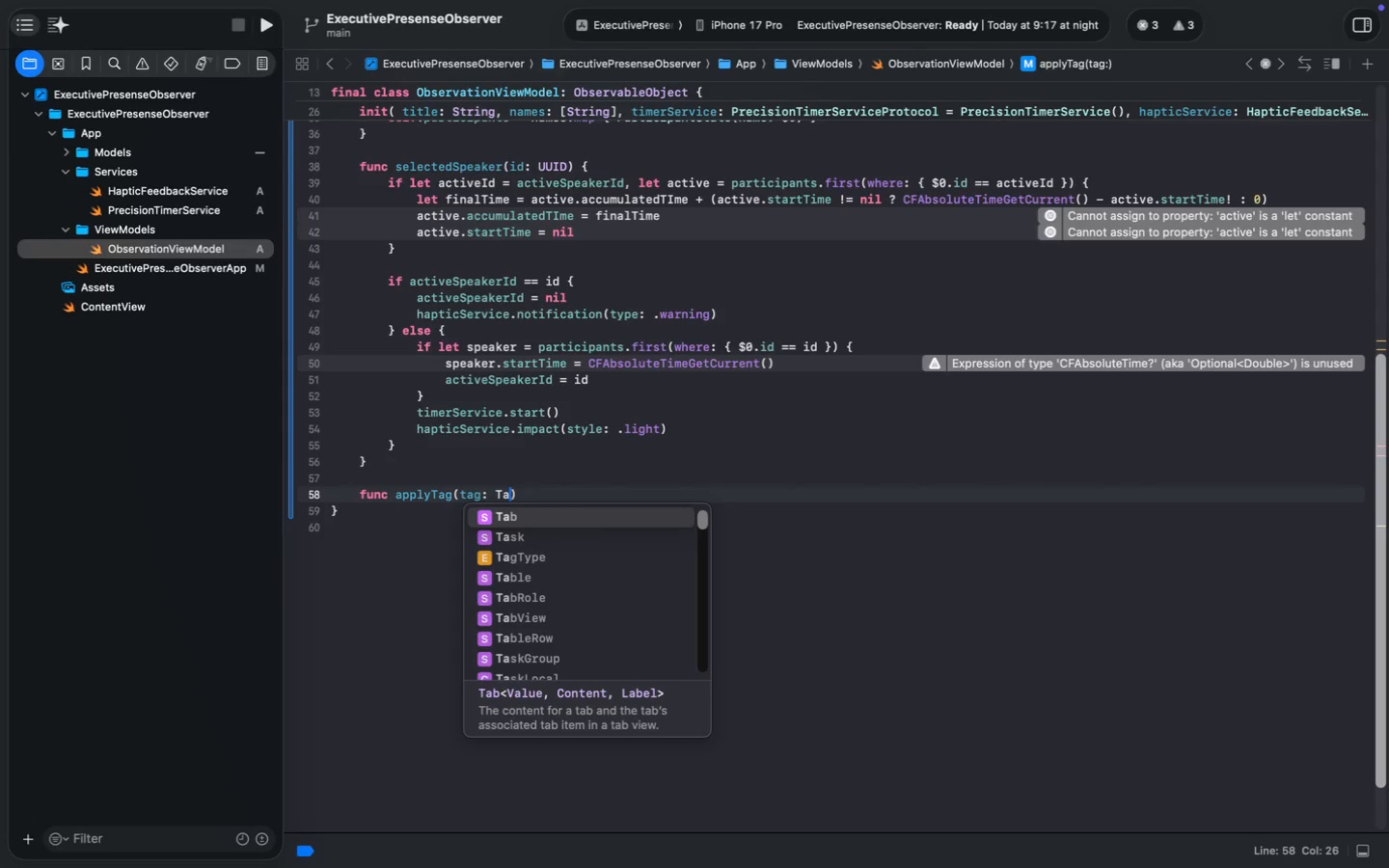 
key(Enter)
 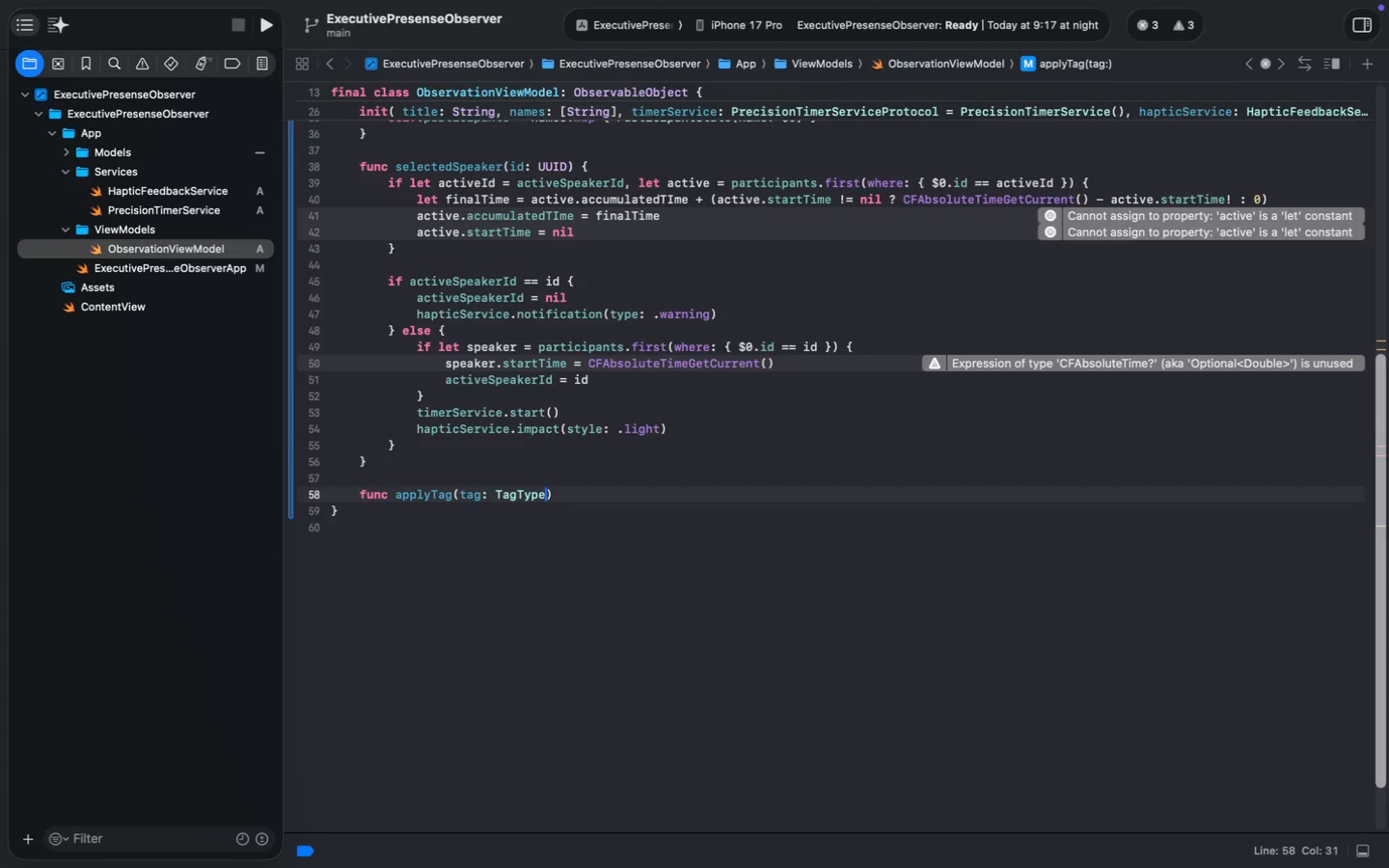 
key(ArrowRight)
 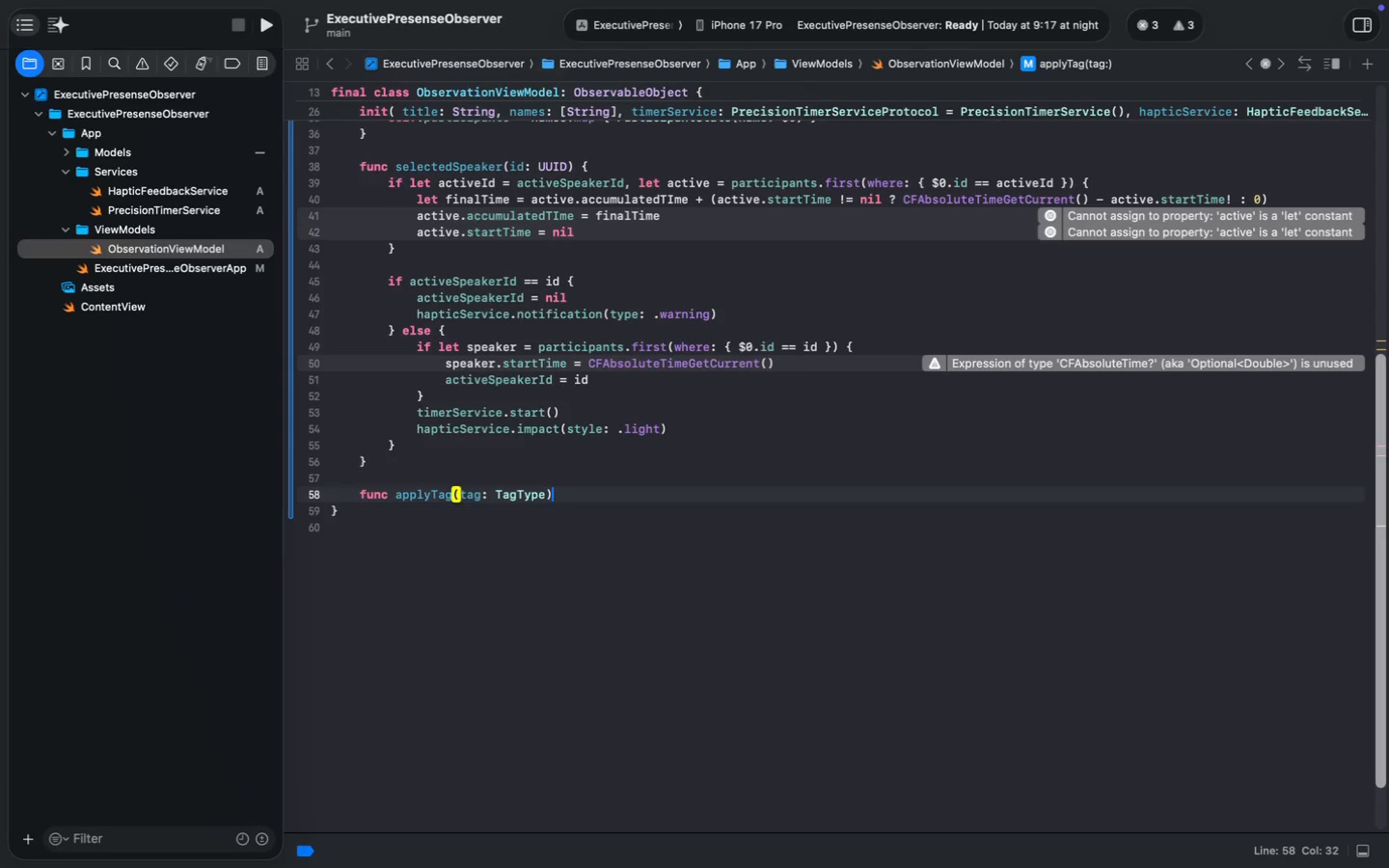 
key(Space)
 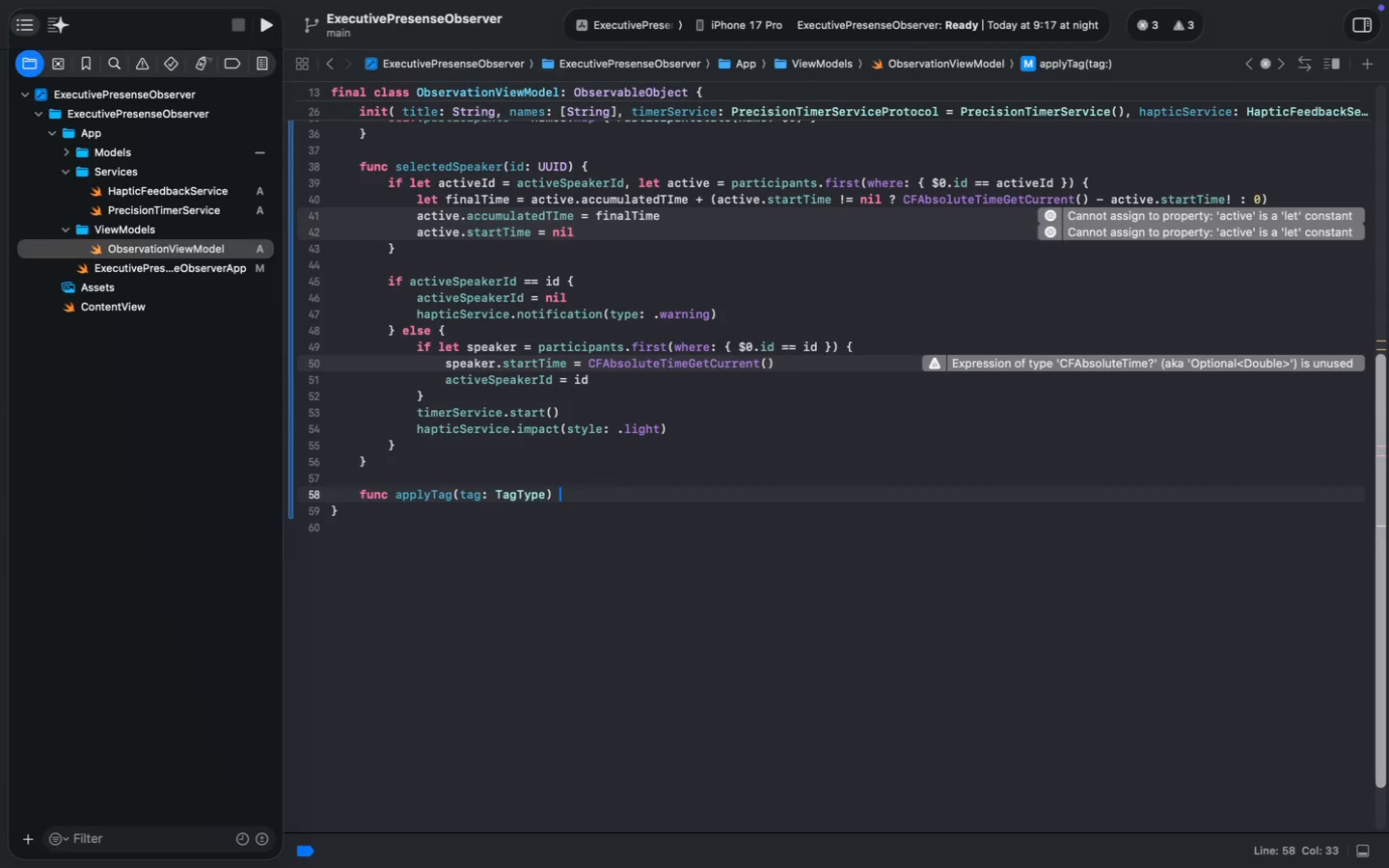 
key(Shift+ShiftLeft)
 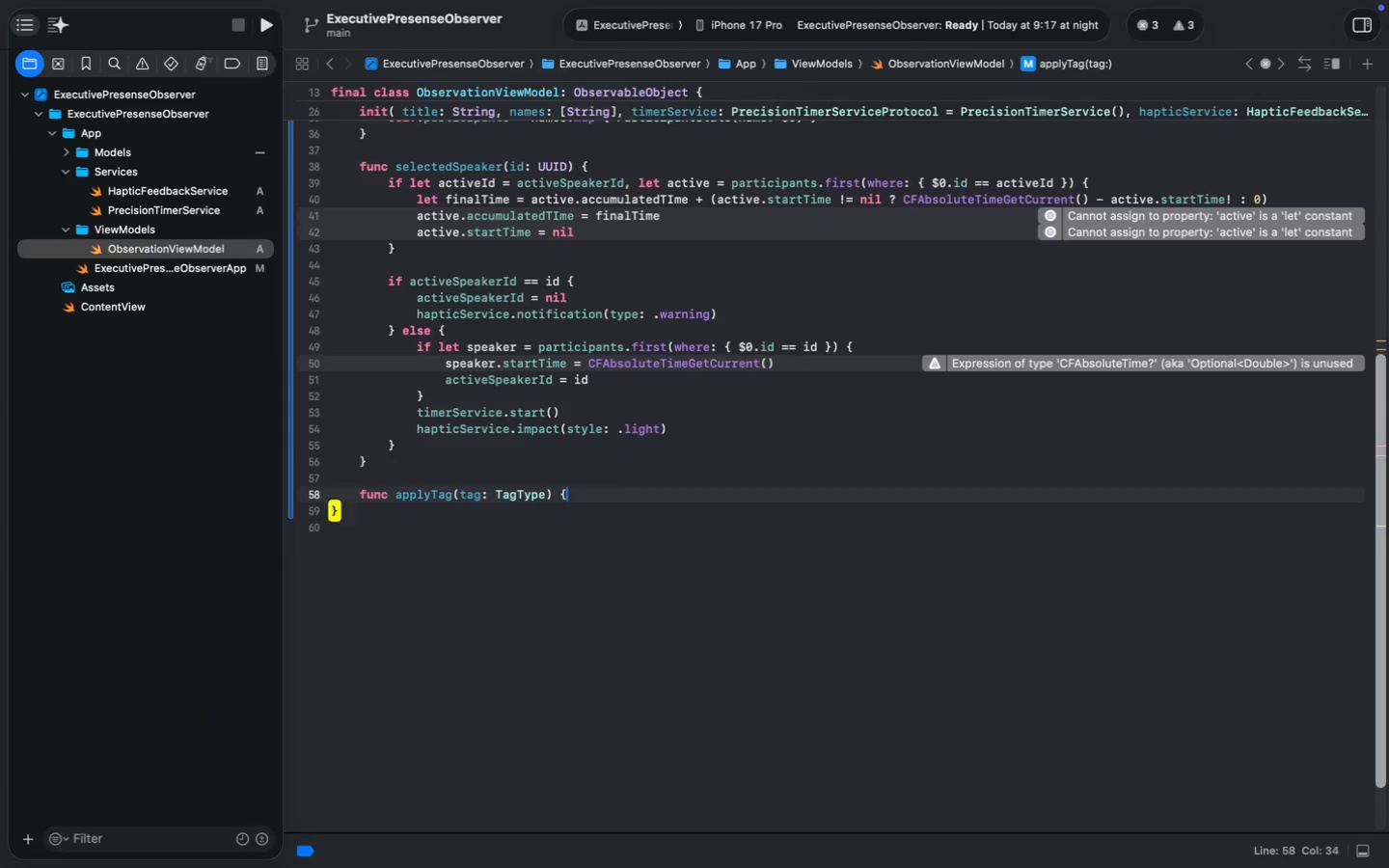 
key(Shift+BracketLeft)
 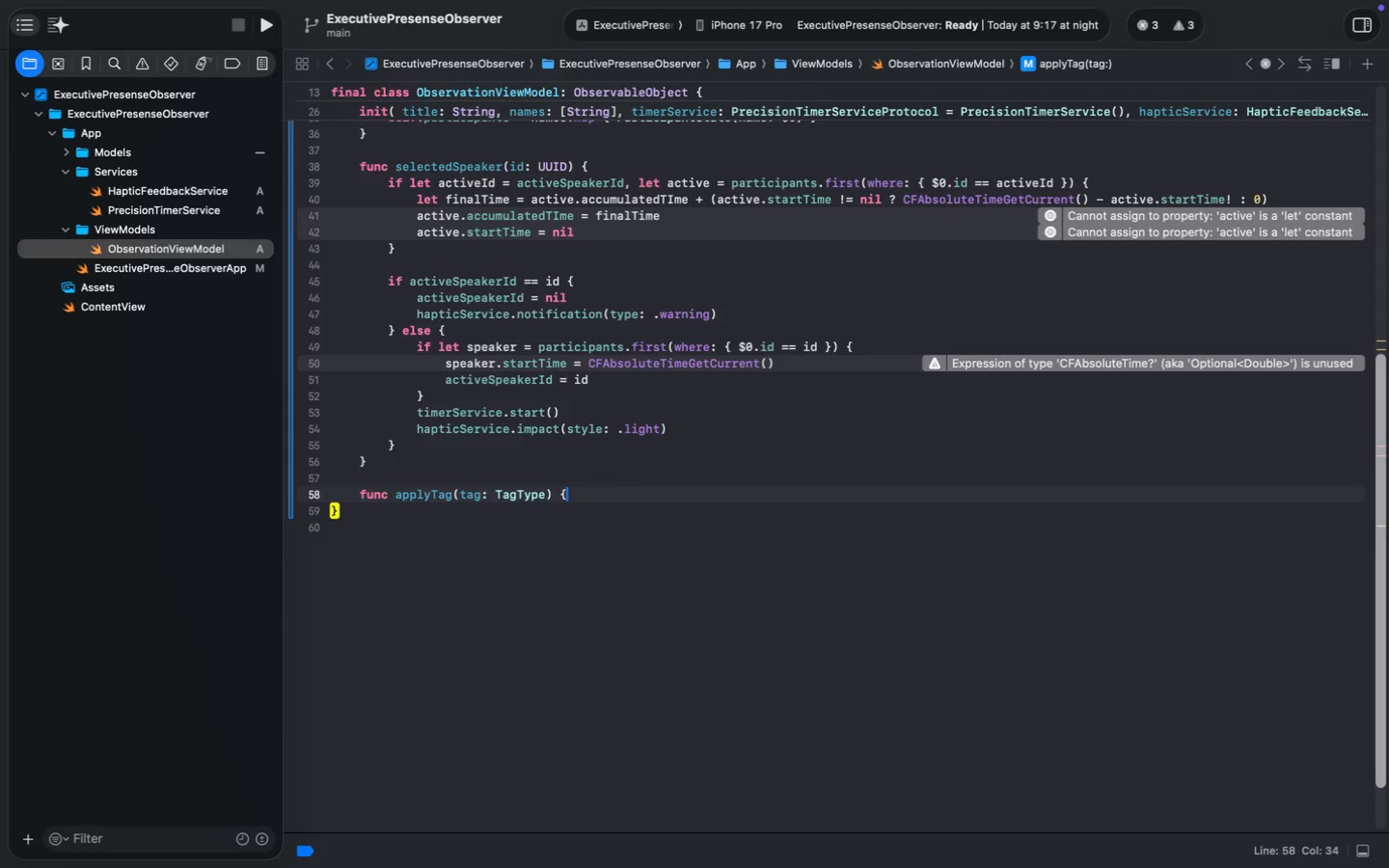 
key(Enter)
 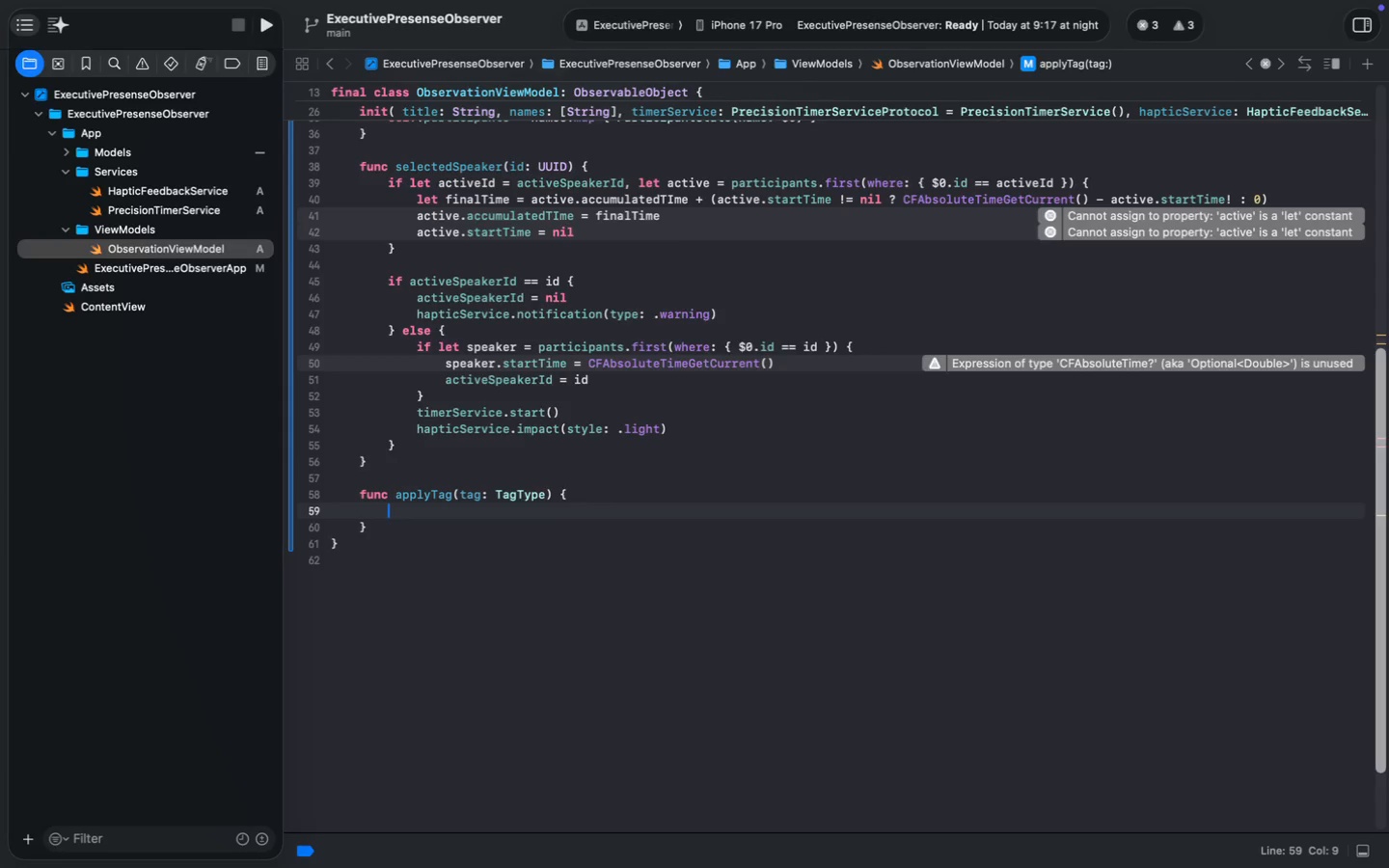 
type(guard let activeId = acri)
key(Backspace)
key(Backspace)
type(tiveSpeakerId)
 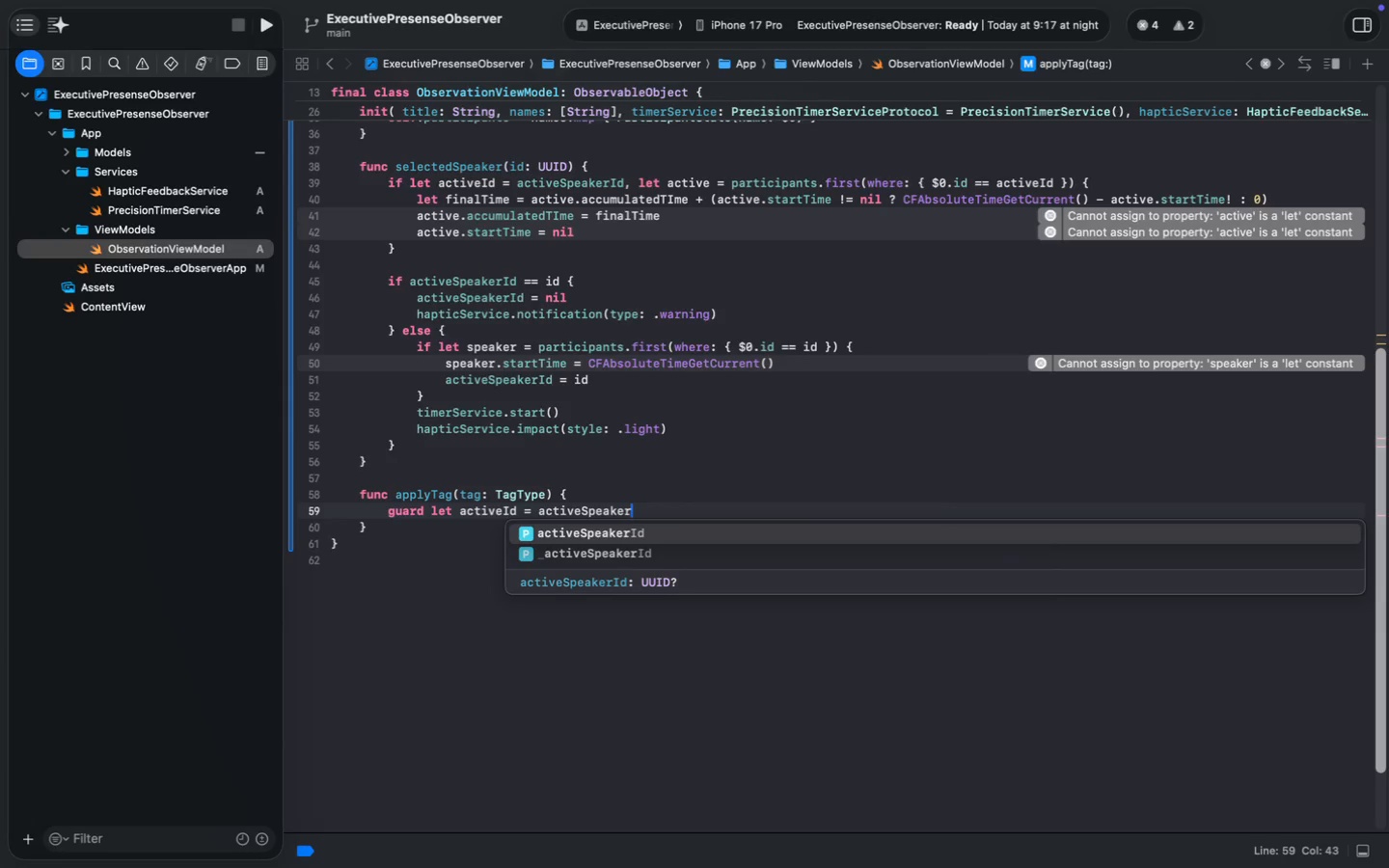 
key(Enter)
 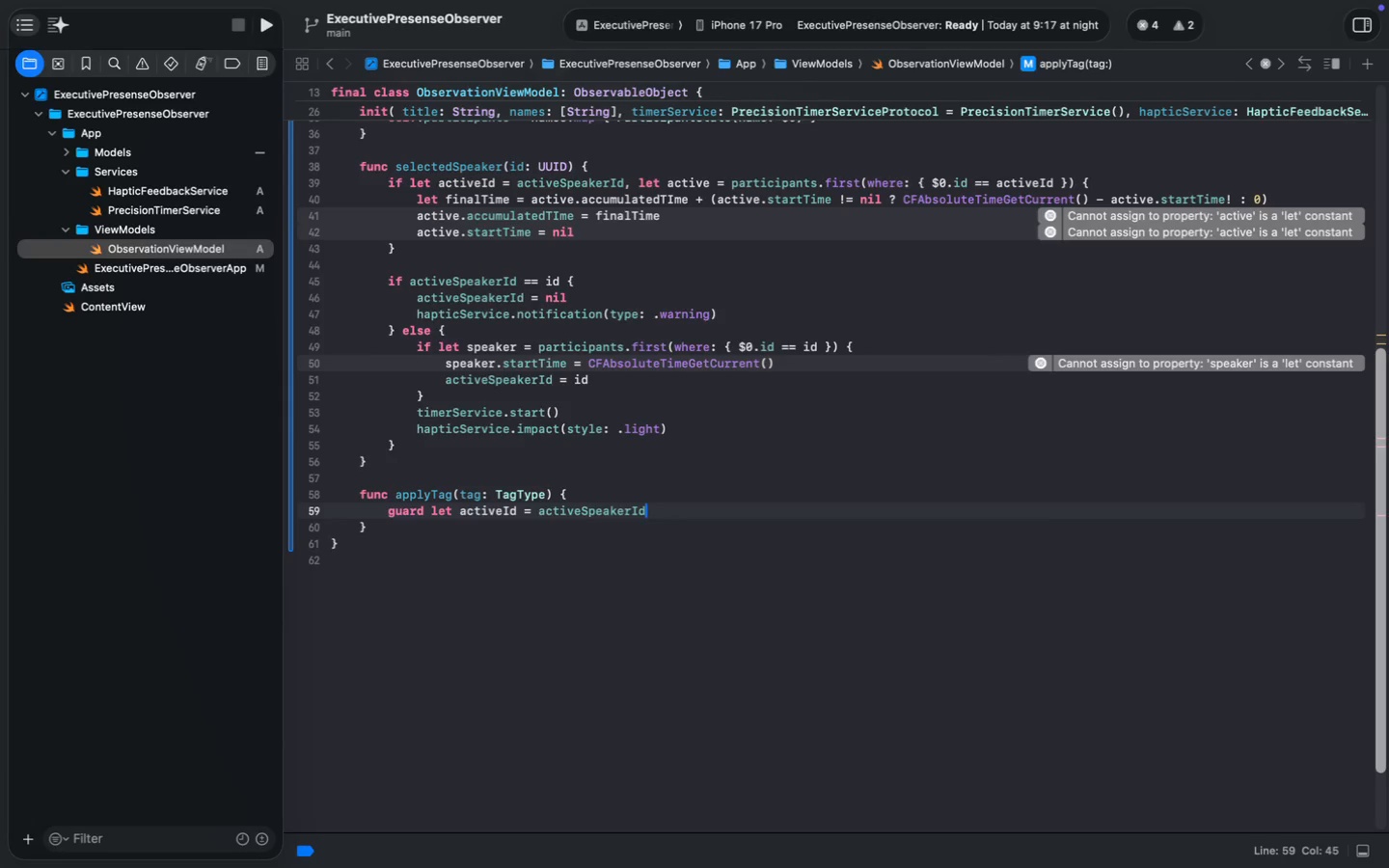 
type( else { return )
 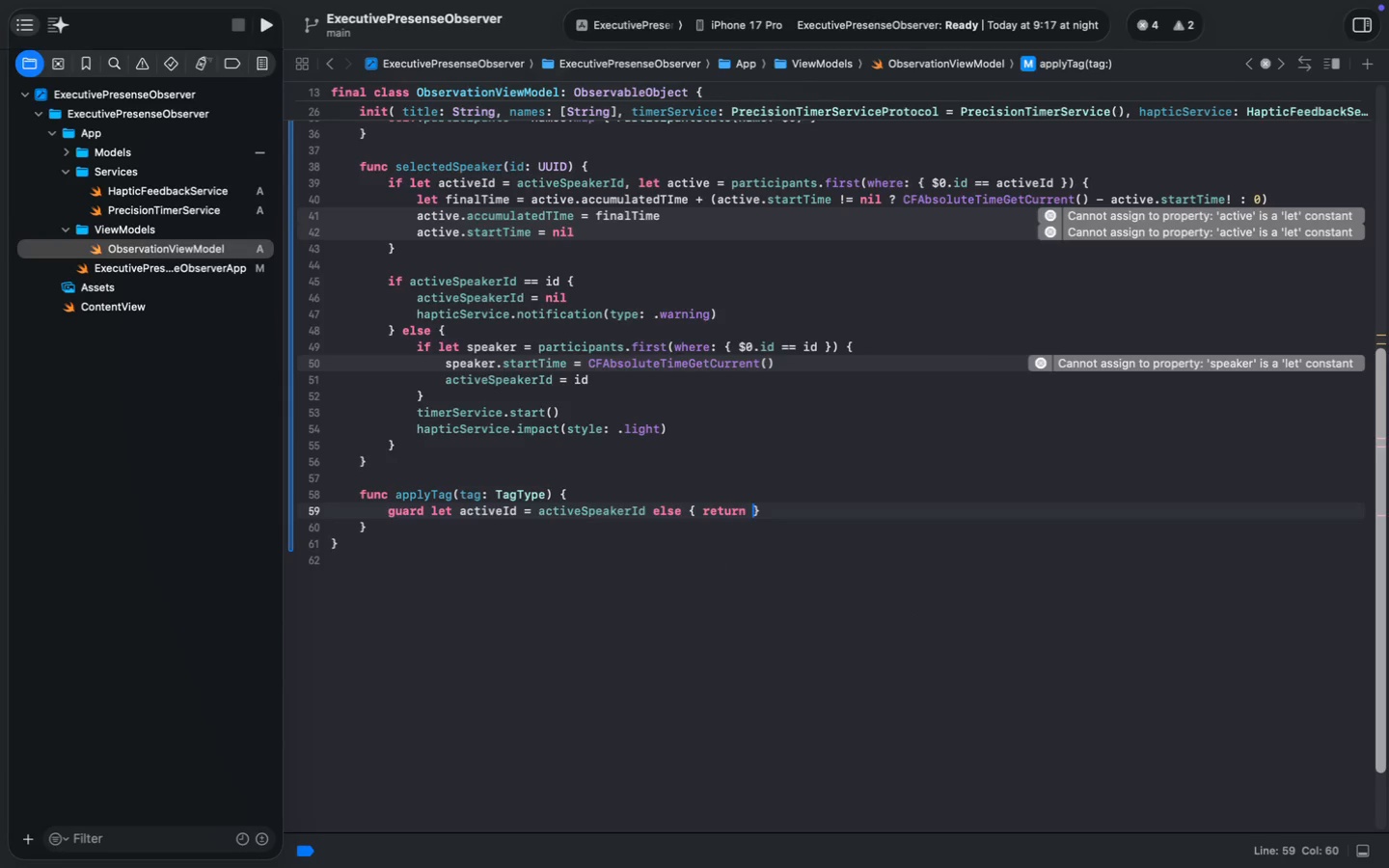 
key(Meta+MetaRight)
 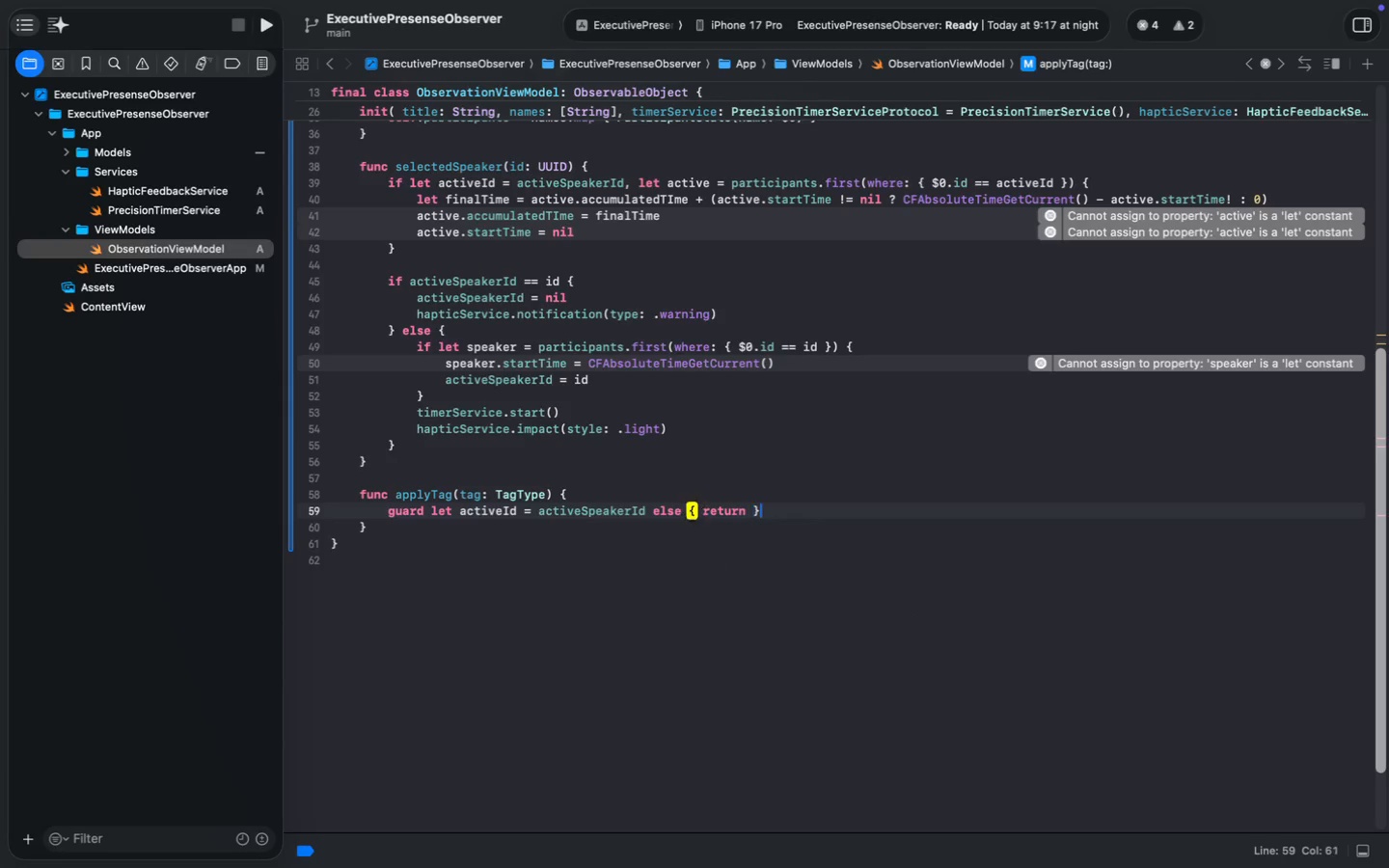 
key(Meta+ArrowRight)
 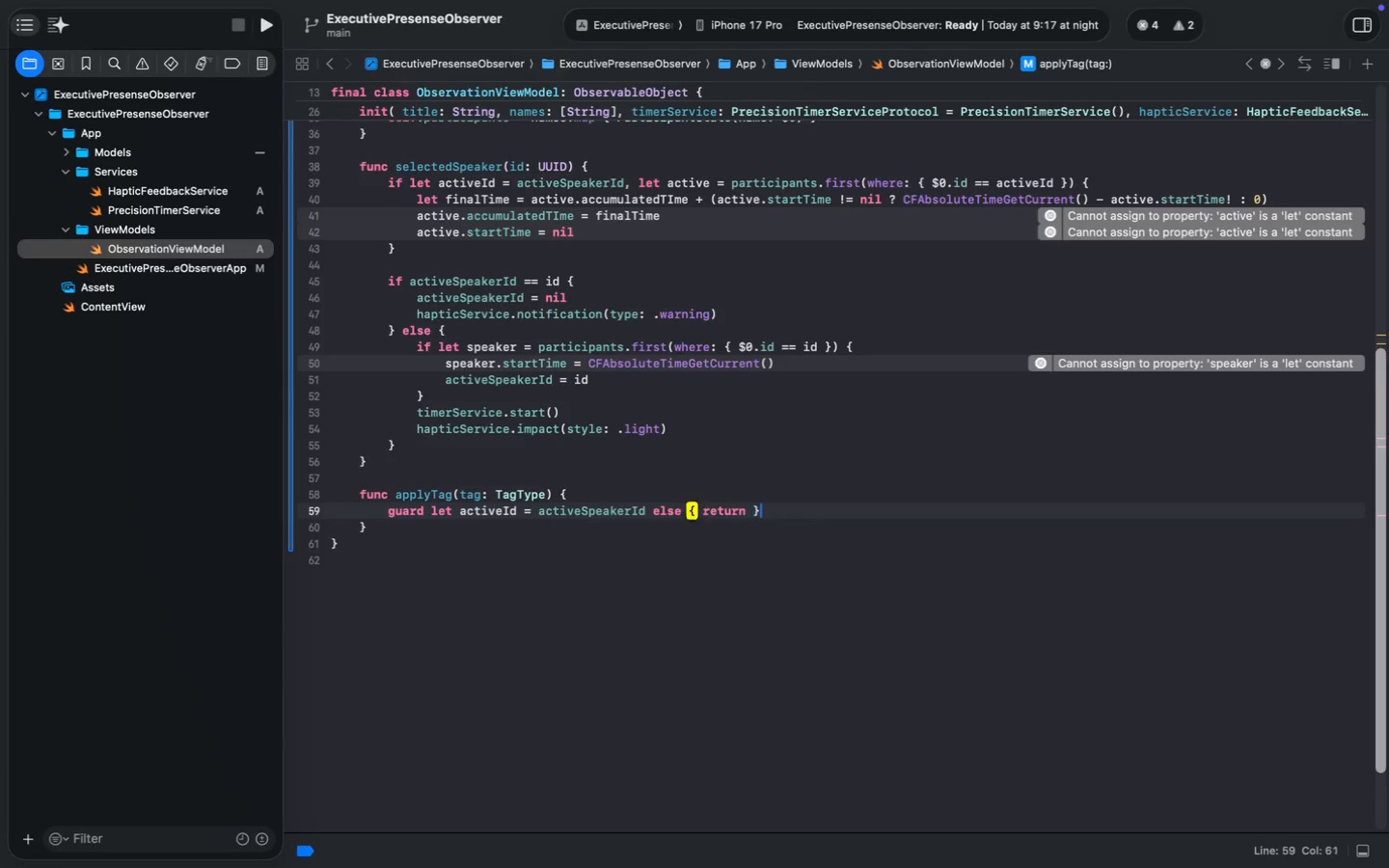 
key(Enter)
 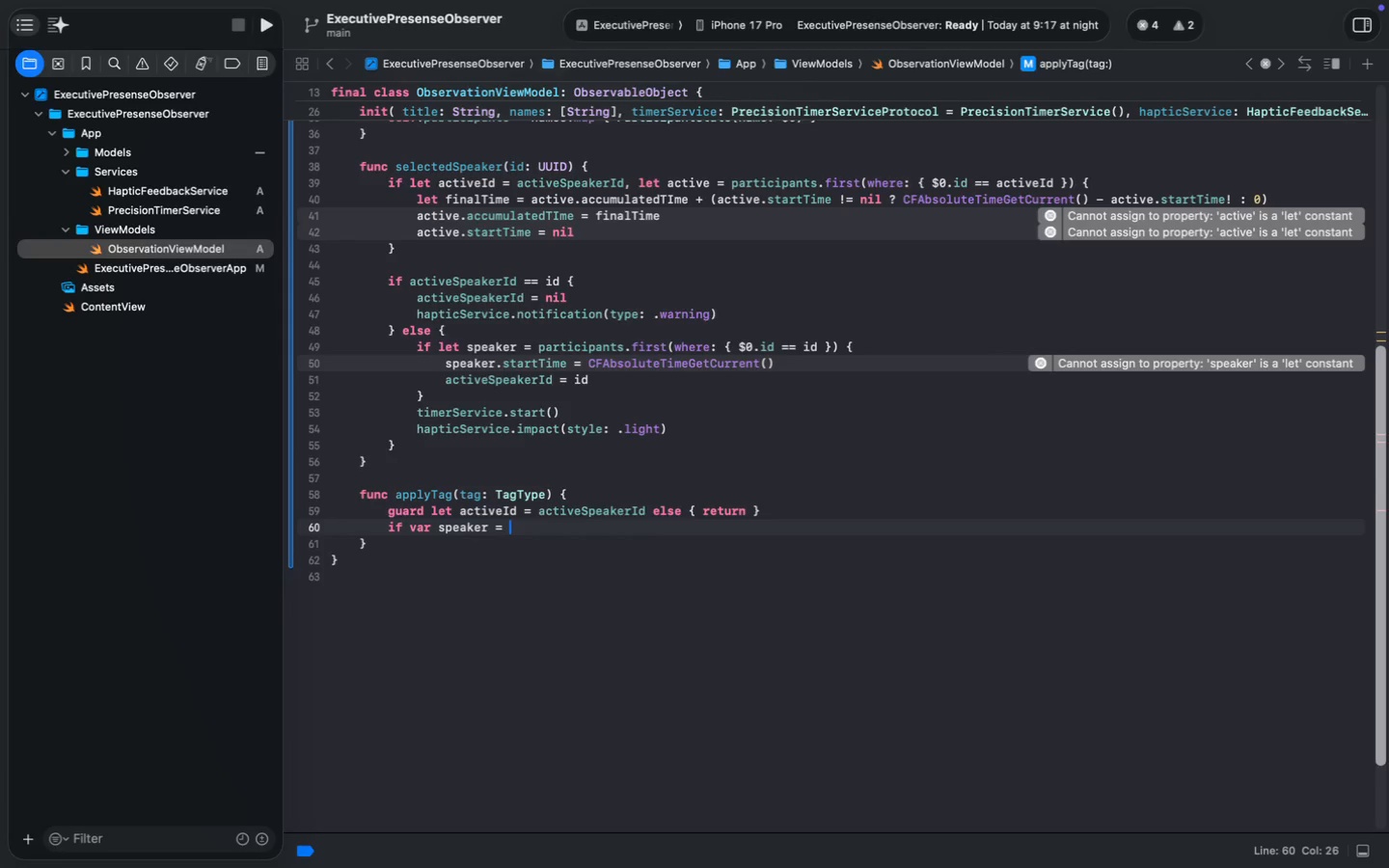 
type(if var speaker = part)
 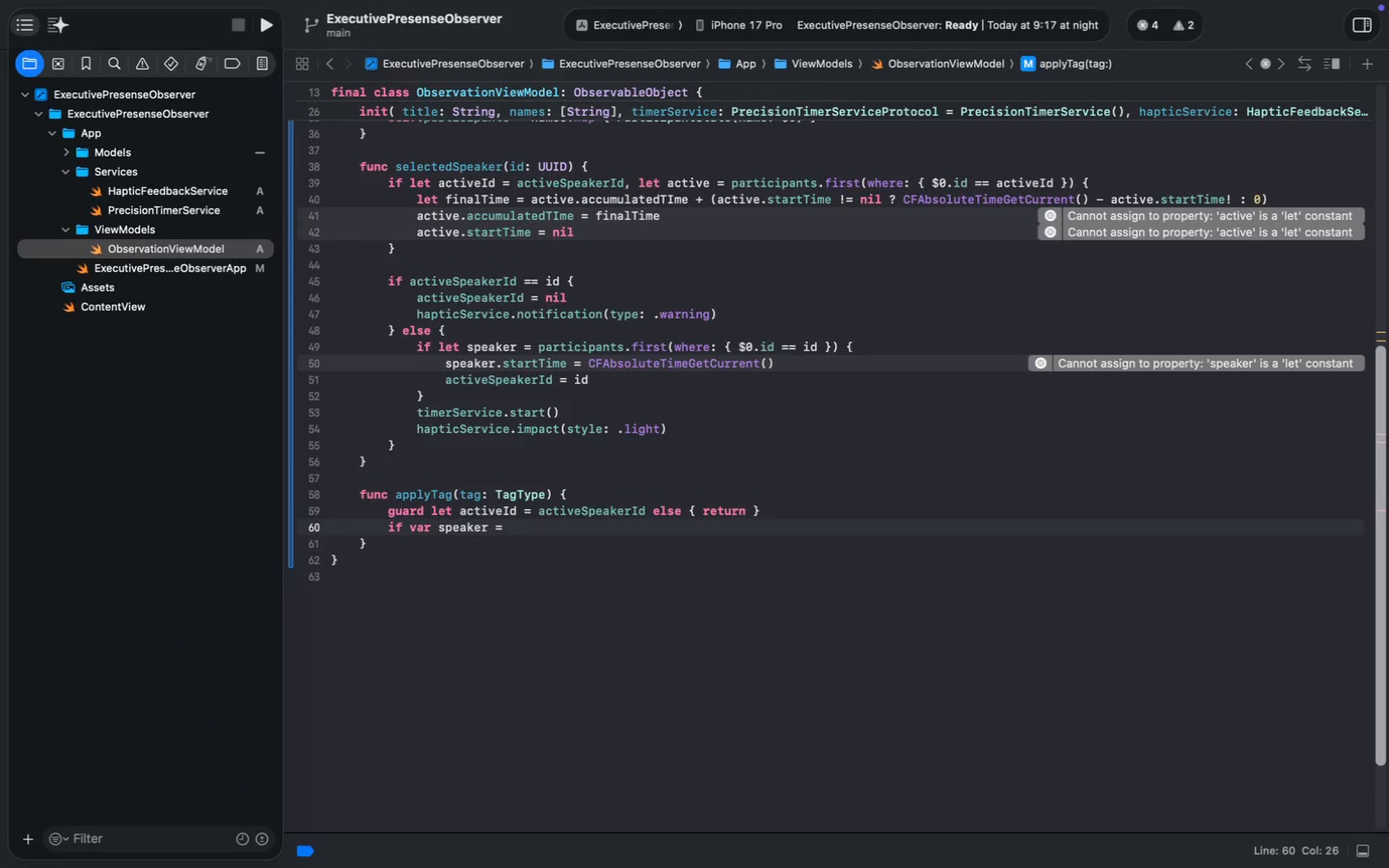 
key(Enter)
 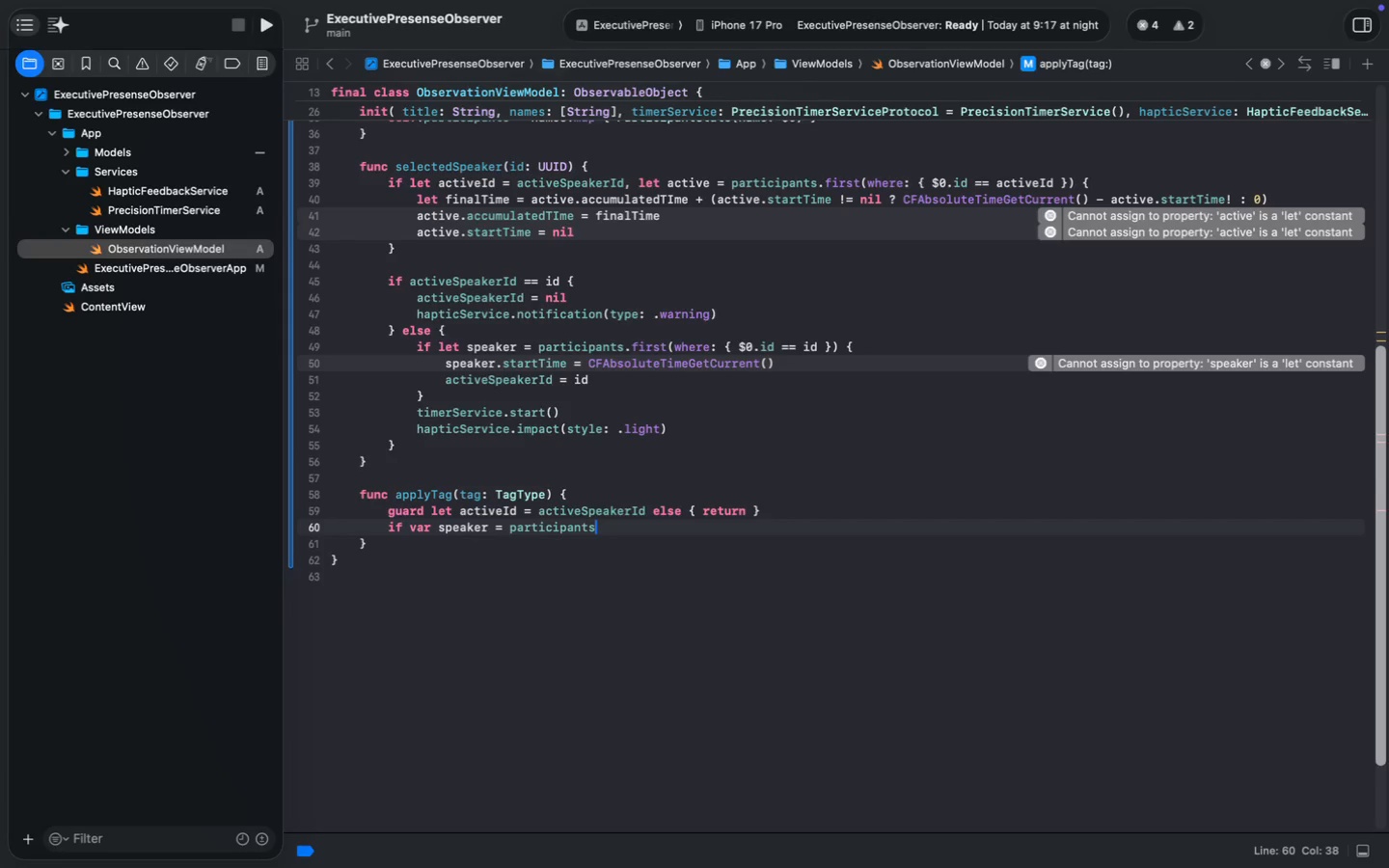 
type(.firs)
 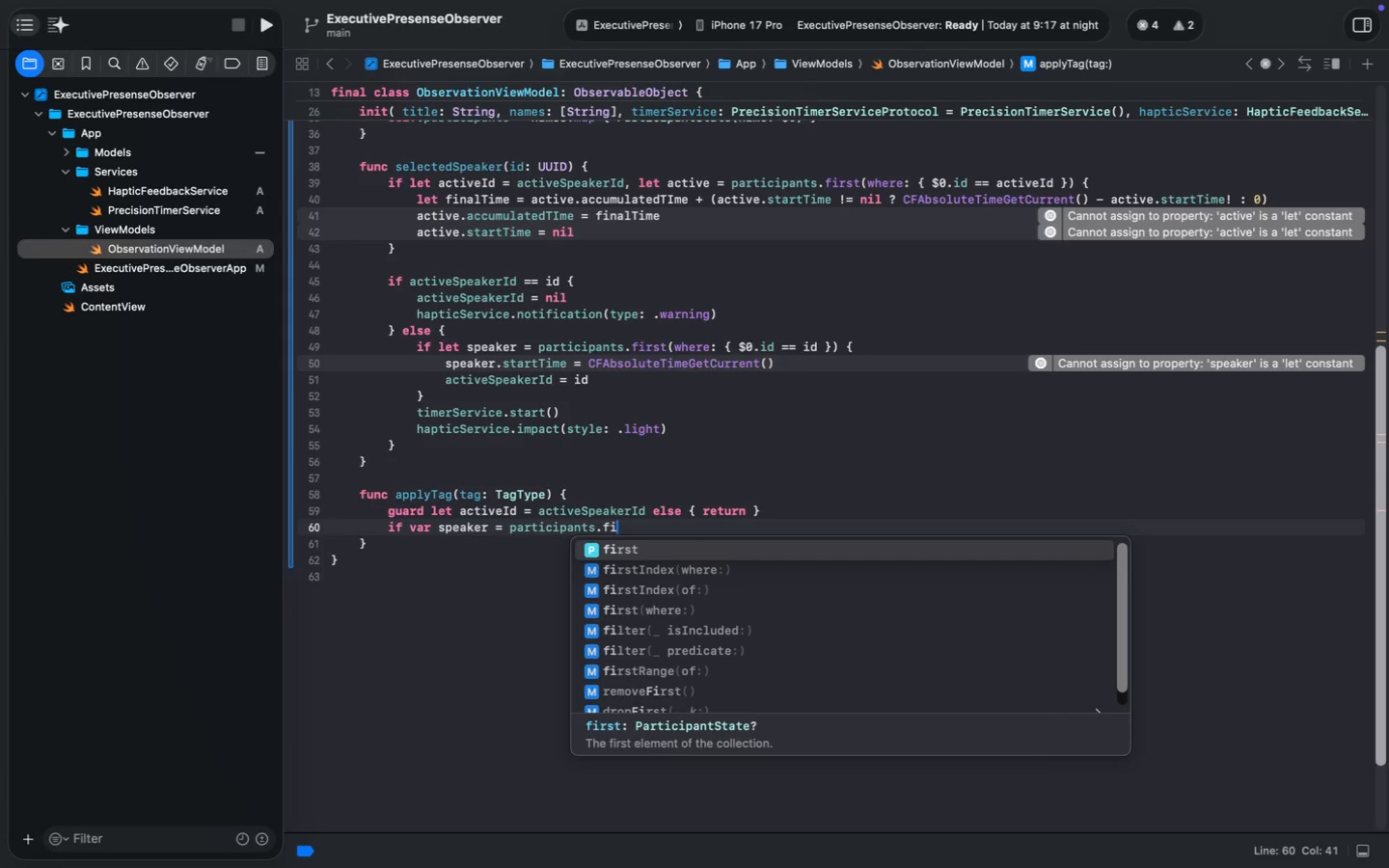 
key(Enter)
 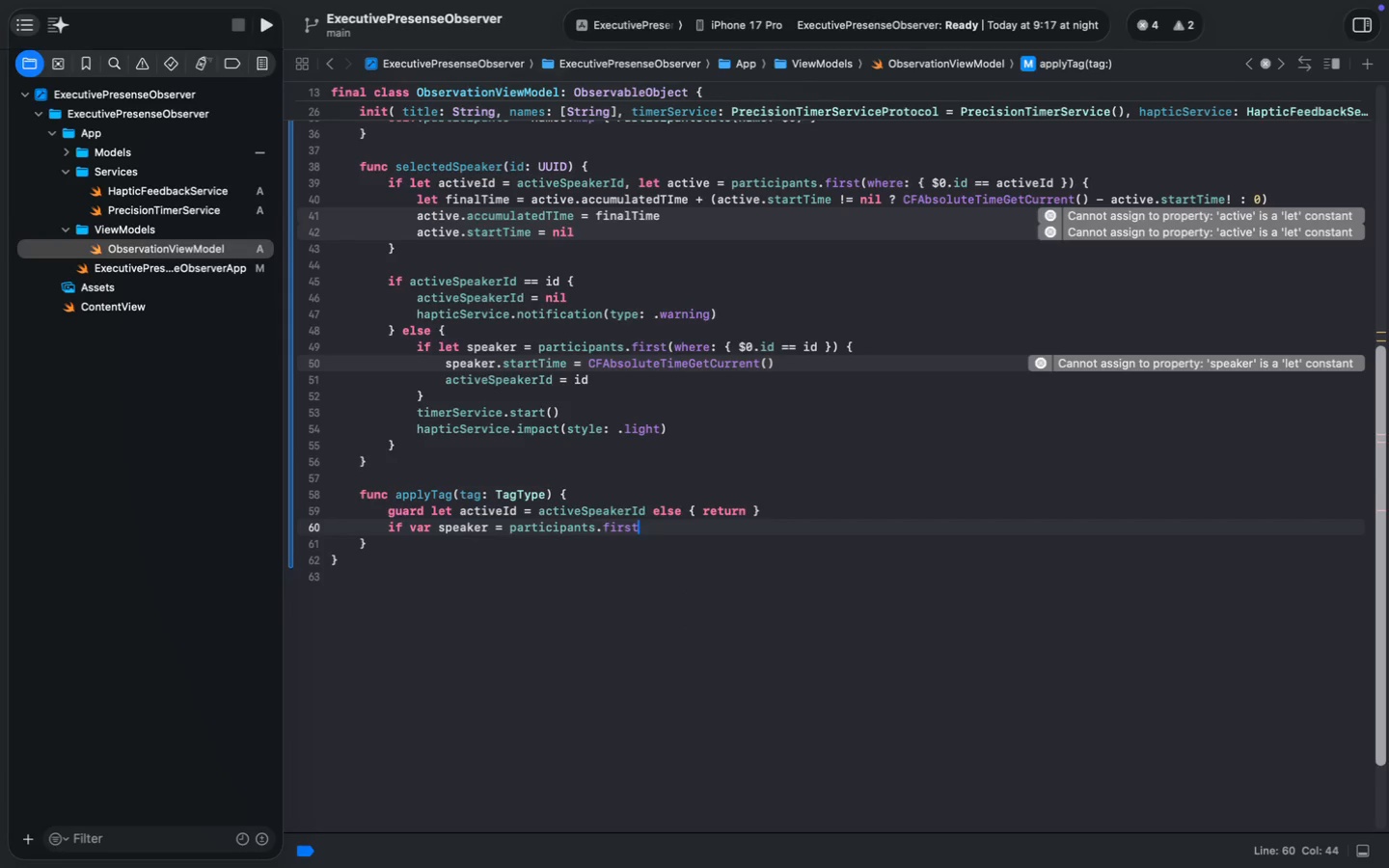 
type((where)
key(Tab)
type({)
 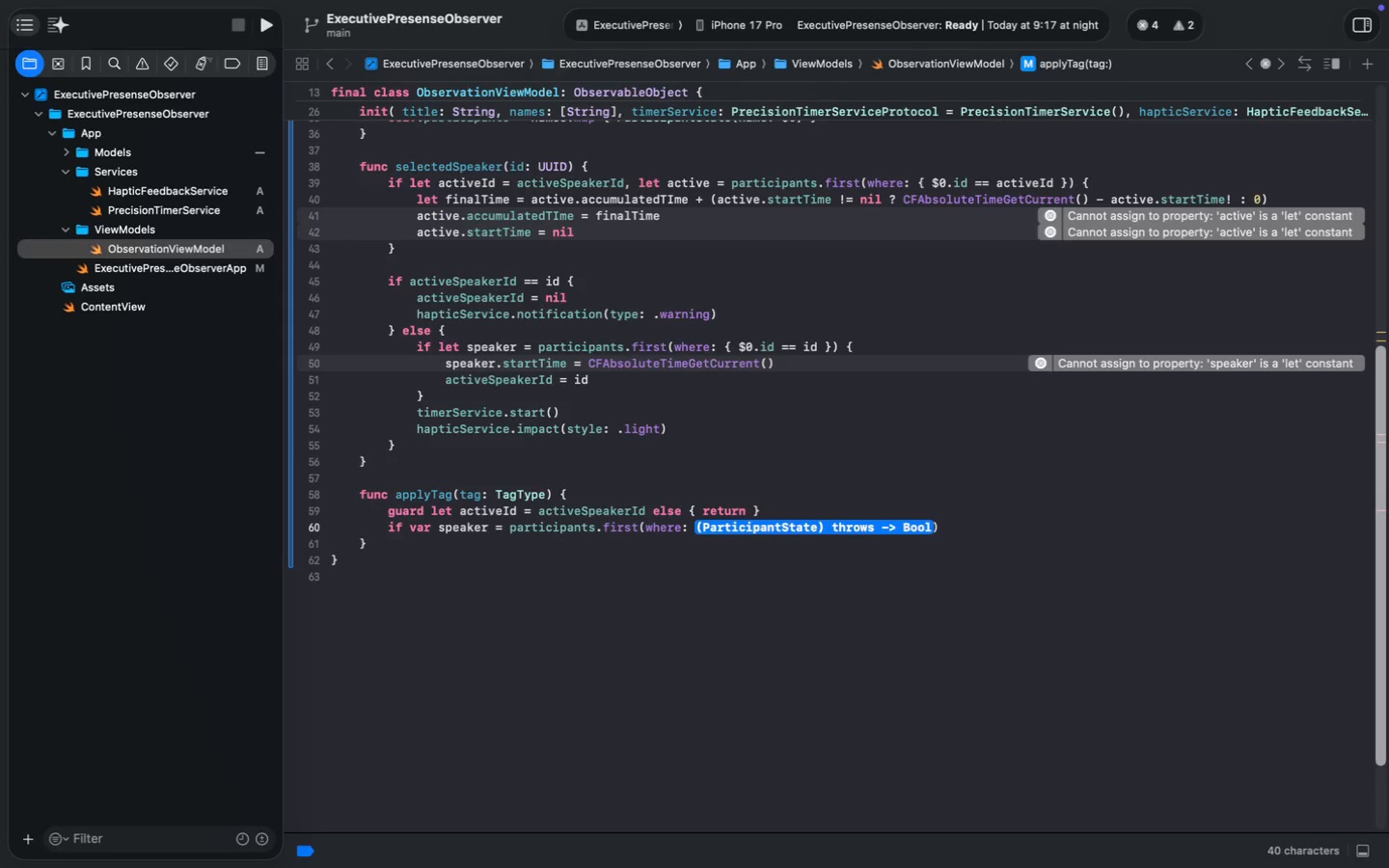 
key(ArrowLeft)
 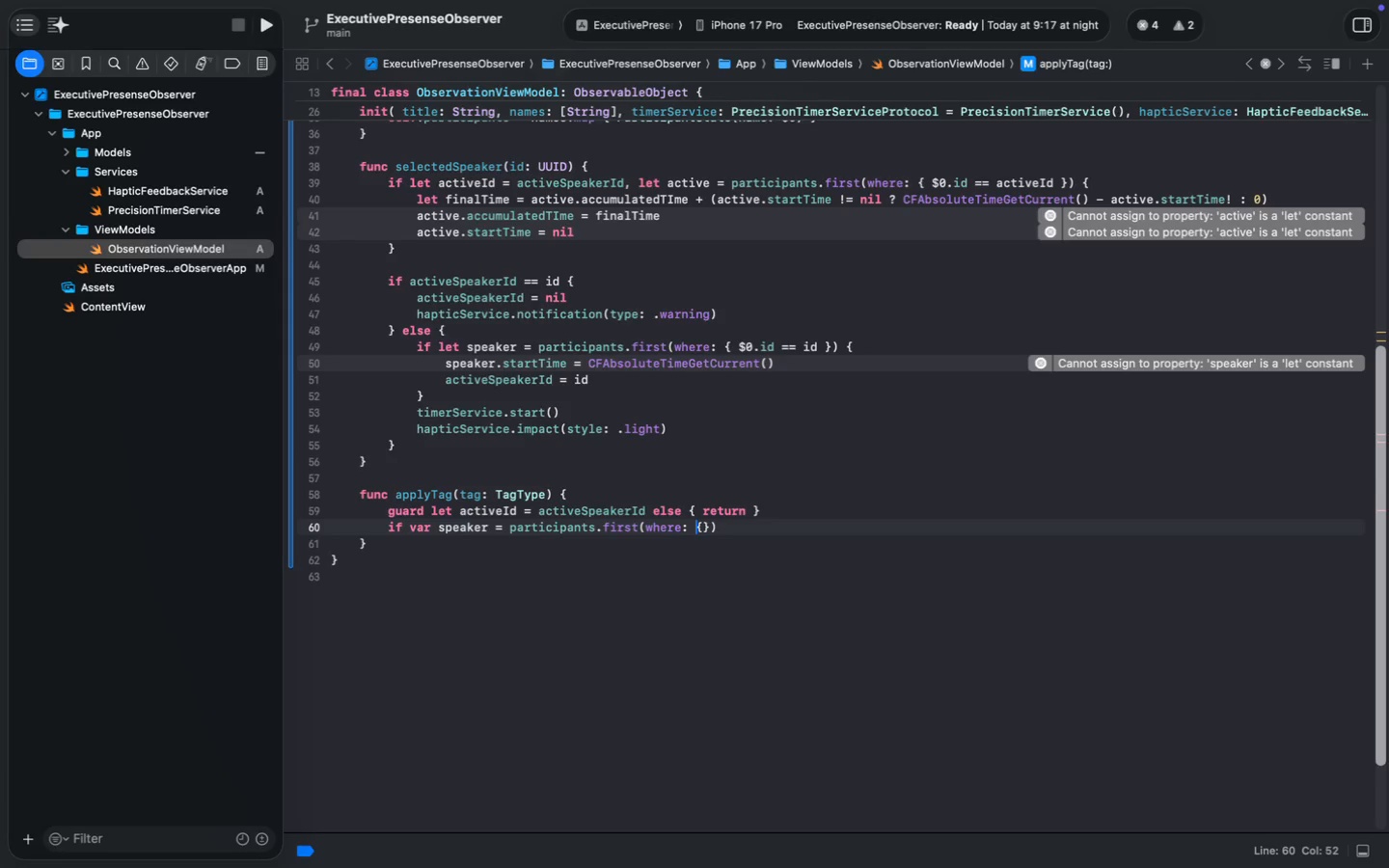 
key(ArrowRight)
 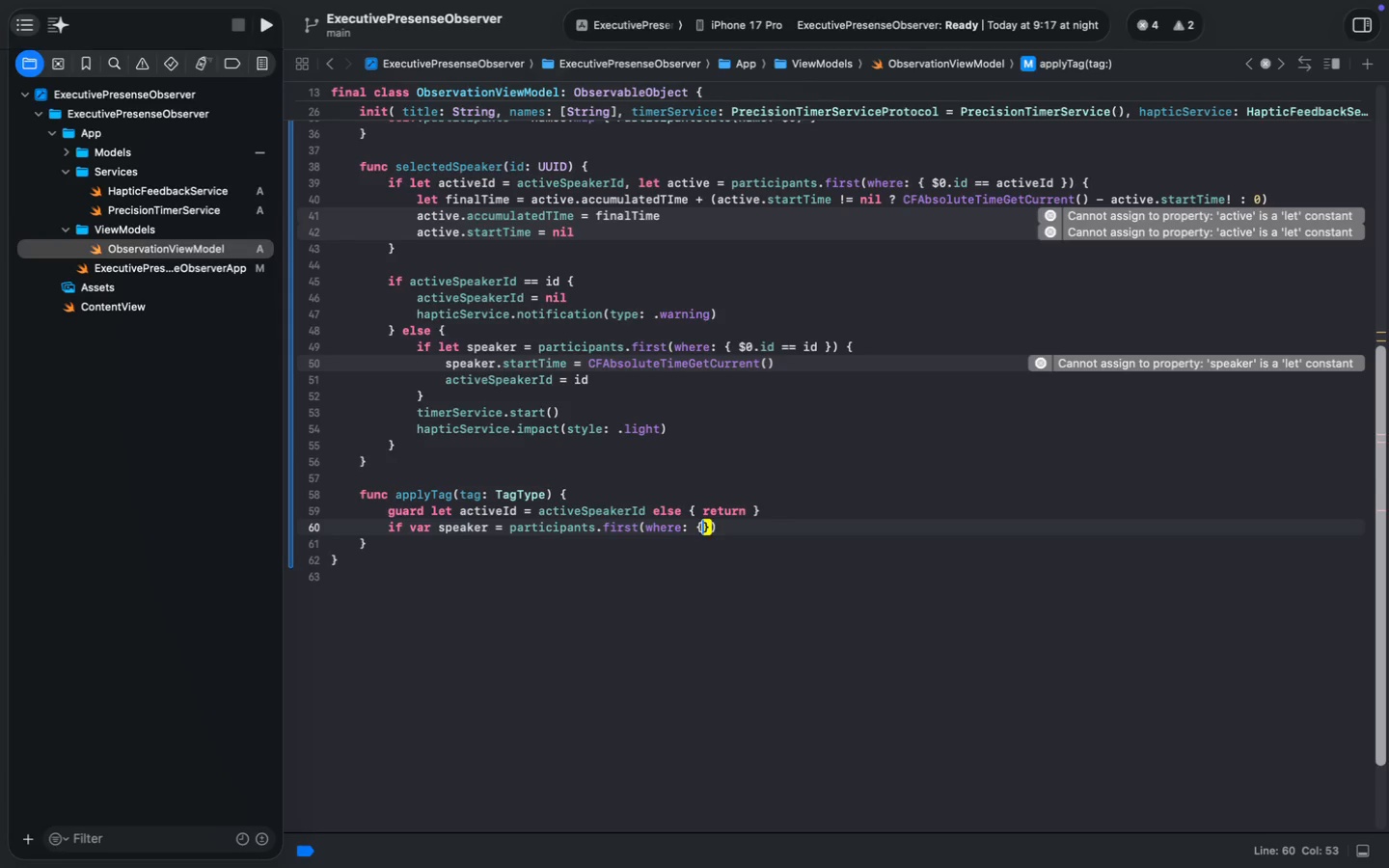 
key(Space)
 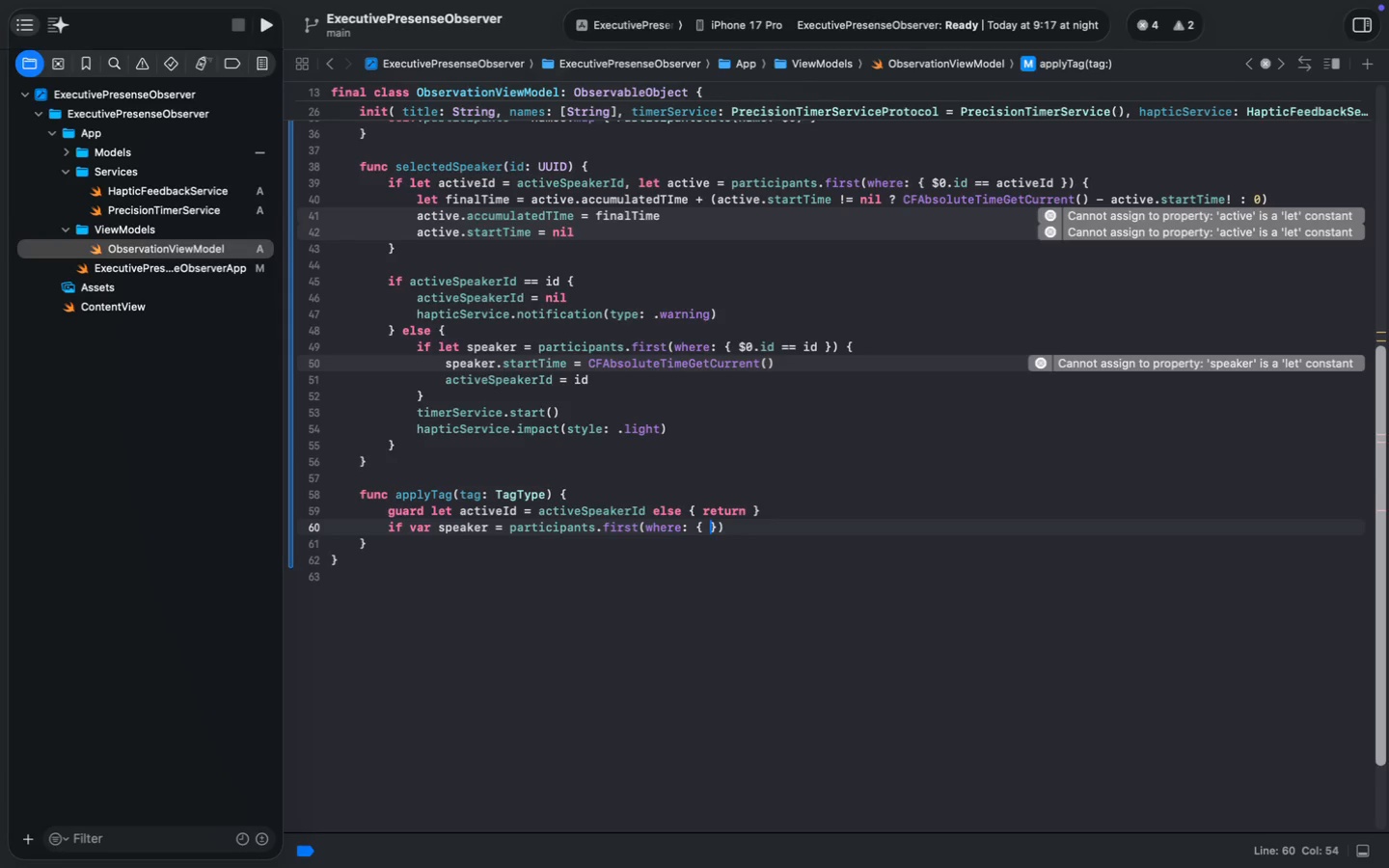 
key(ArrowLeft)
 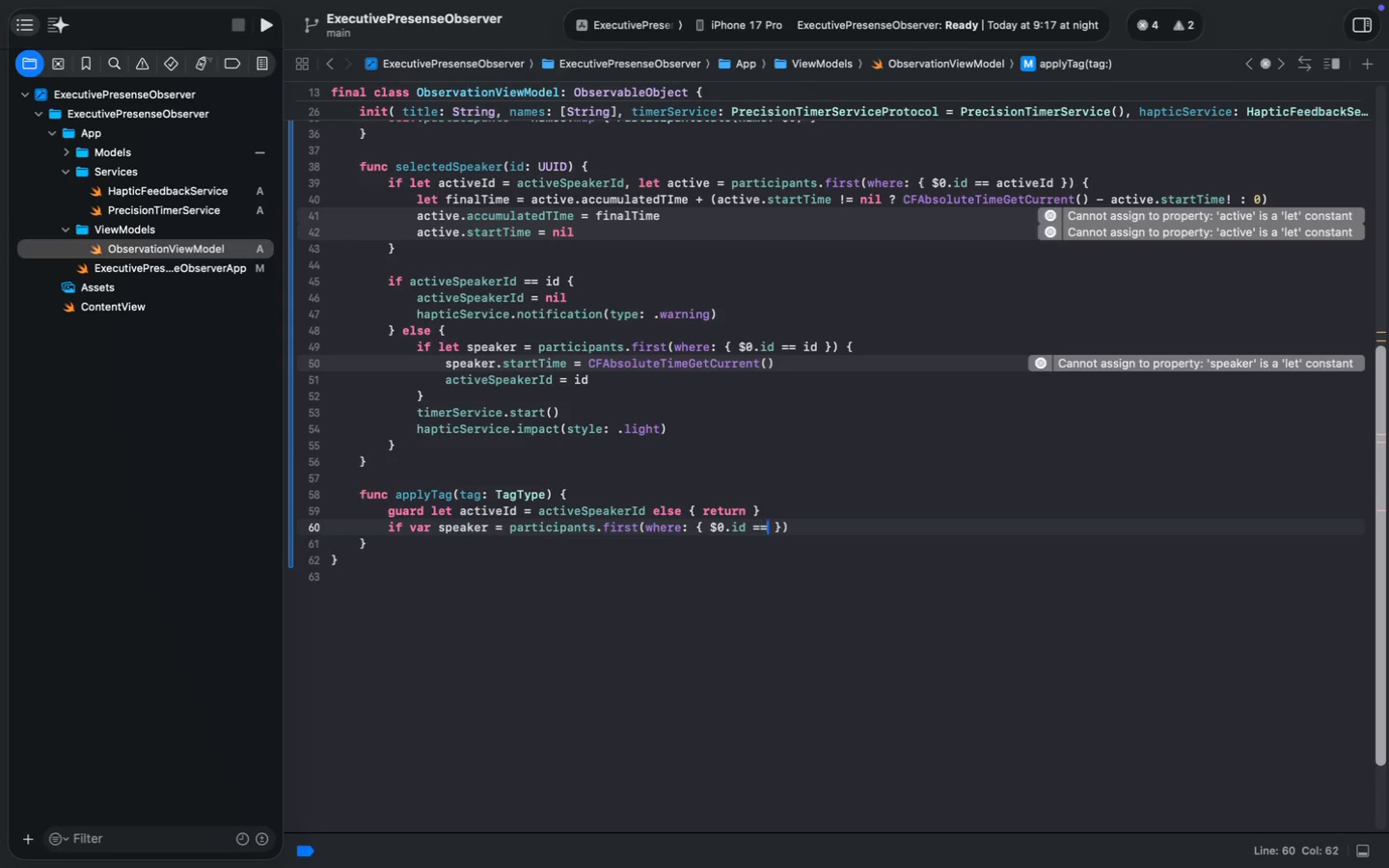 
type( $0.id == activeI)
 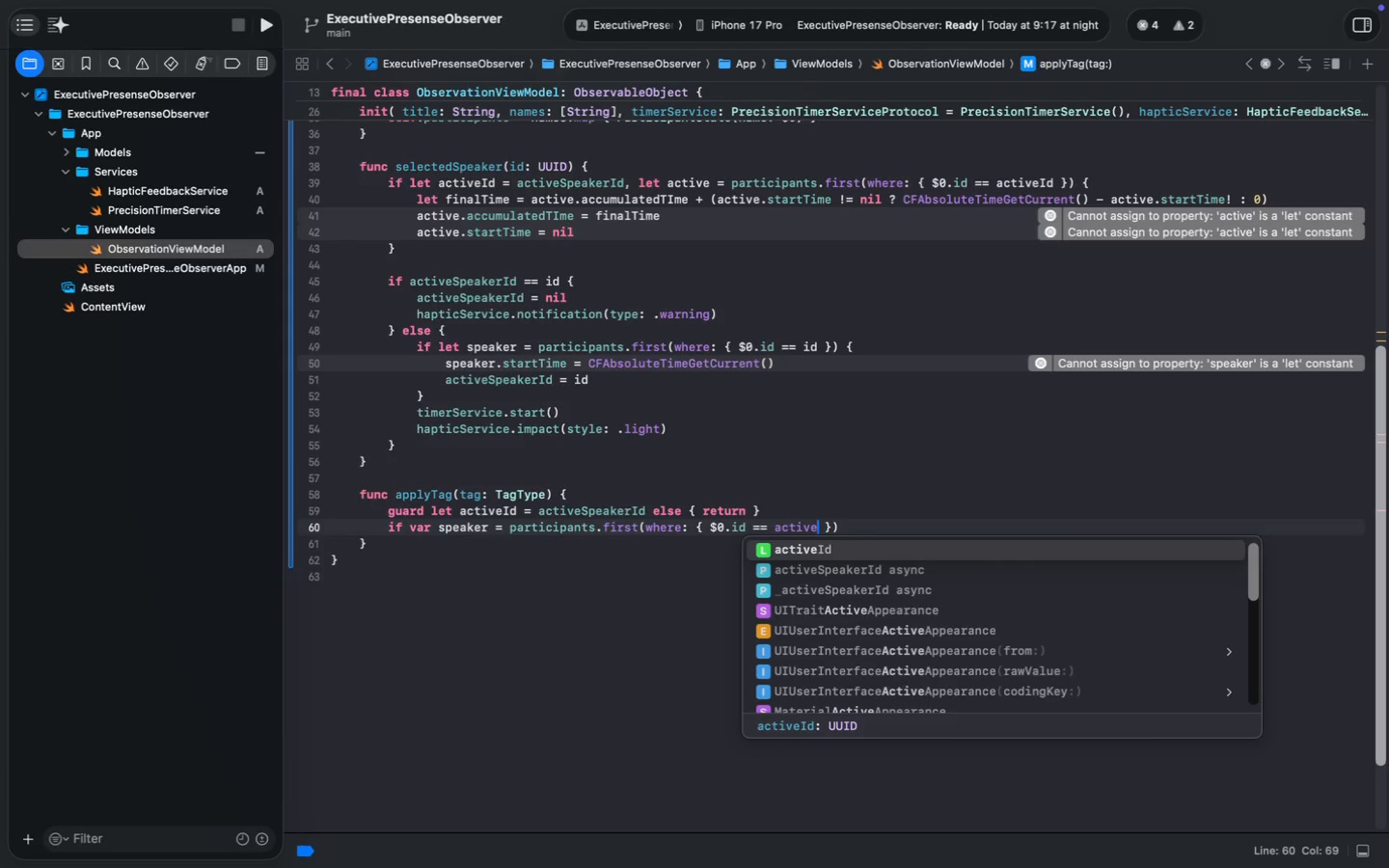 
 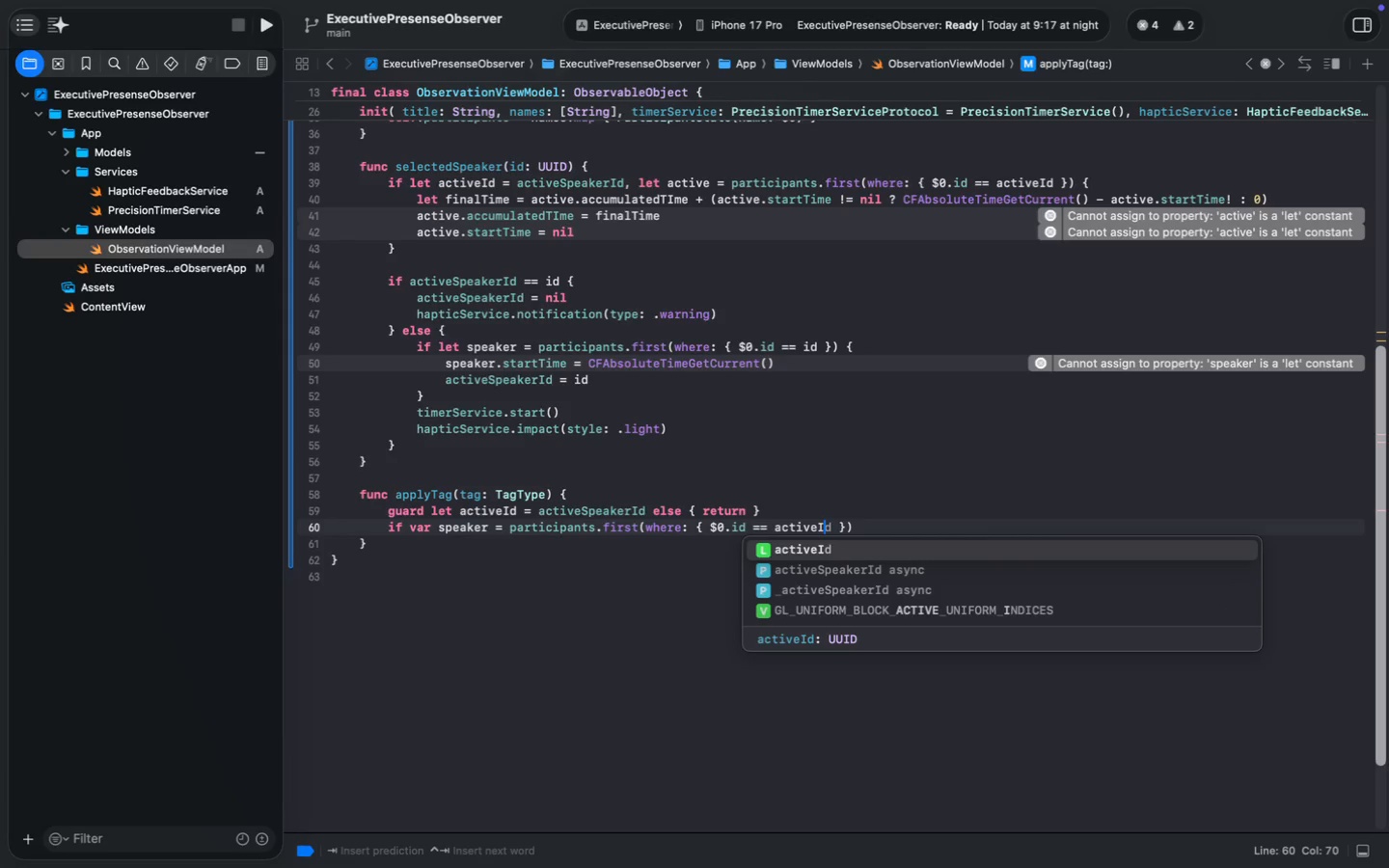 
key(Enter)
 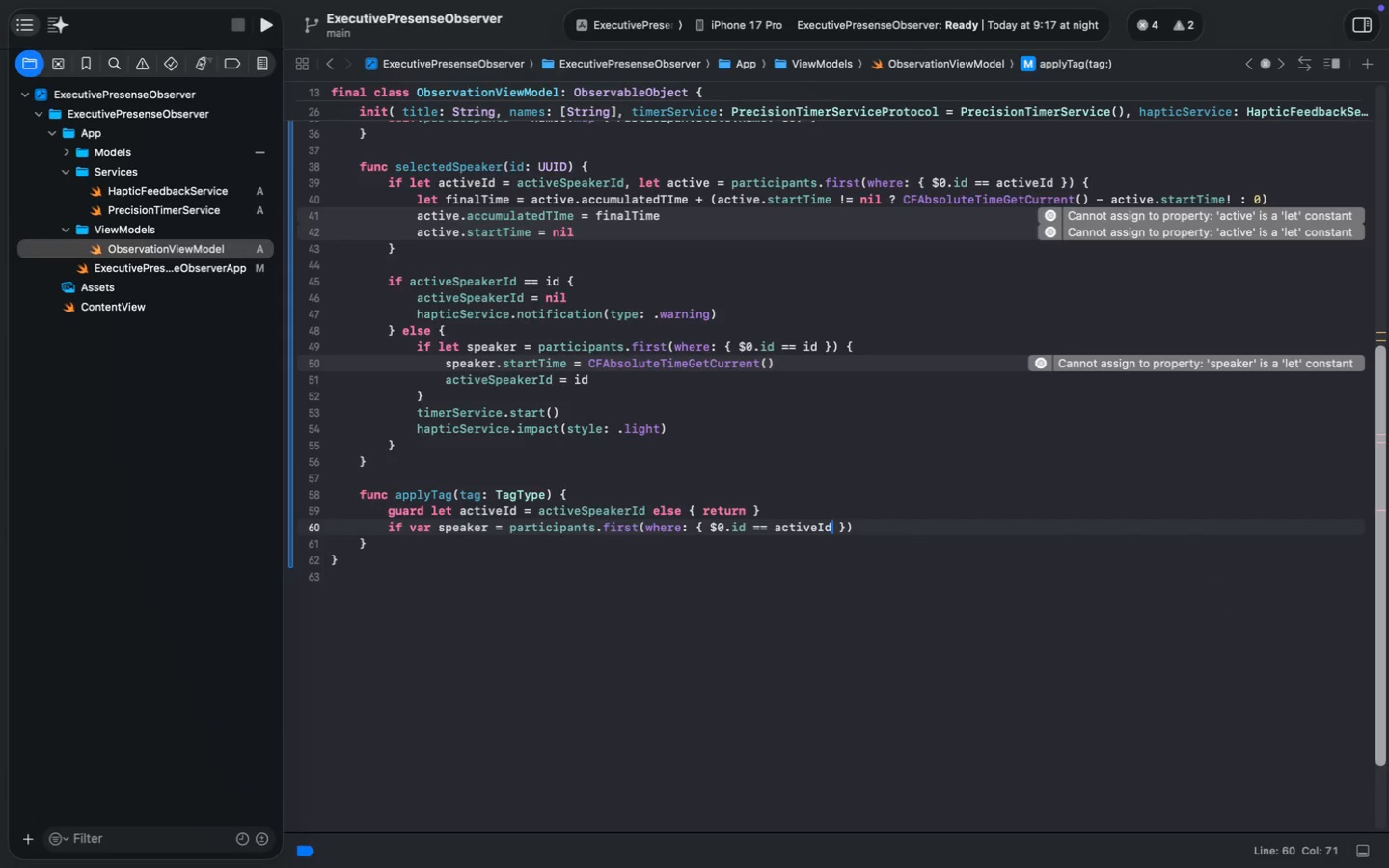 
key(Meta+ArrowRight)
 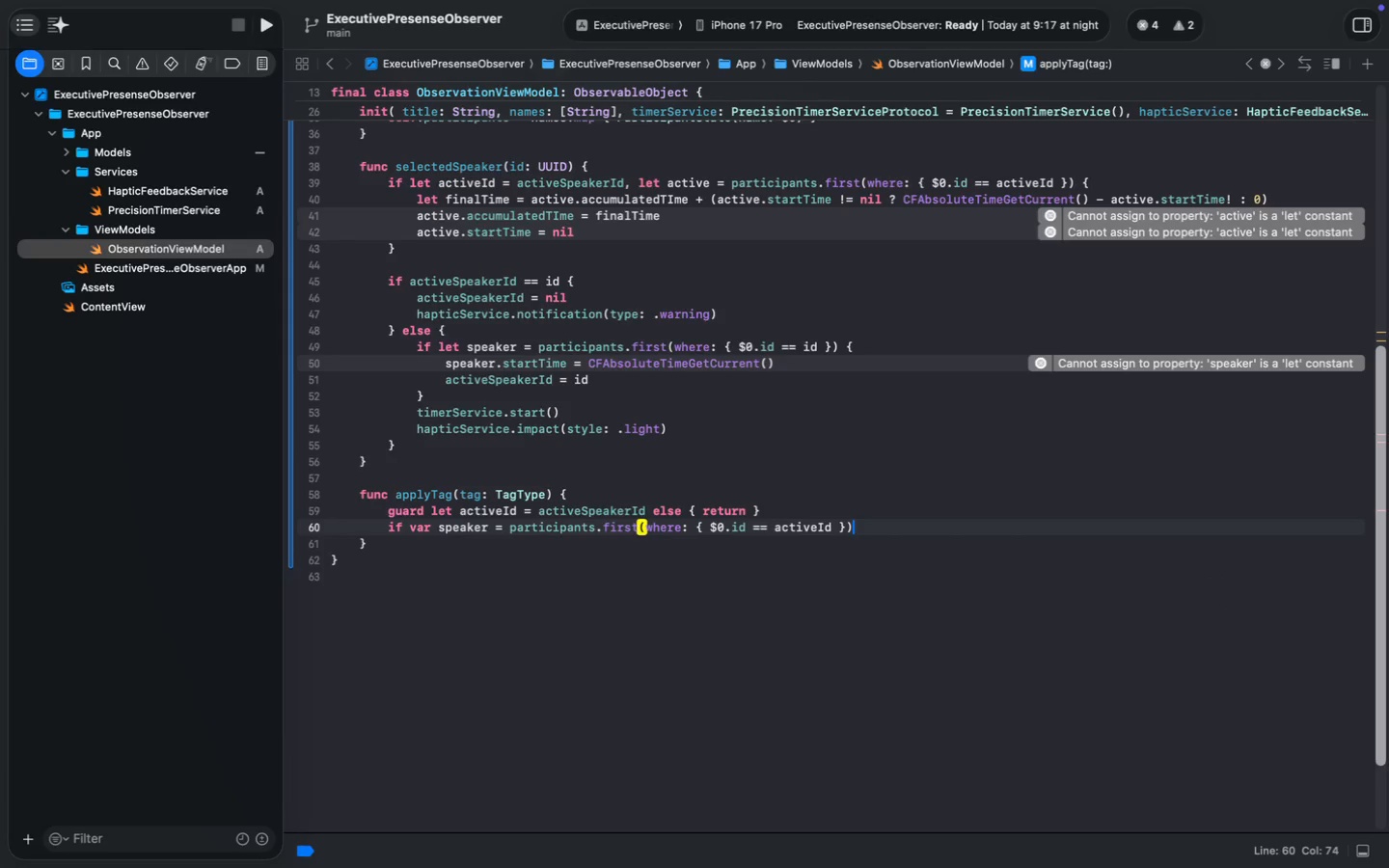 
key(Space)
 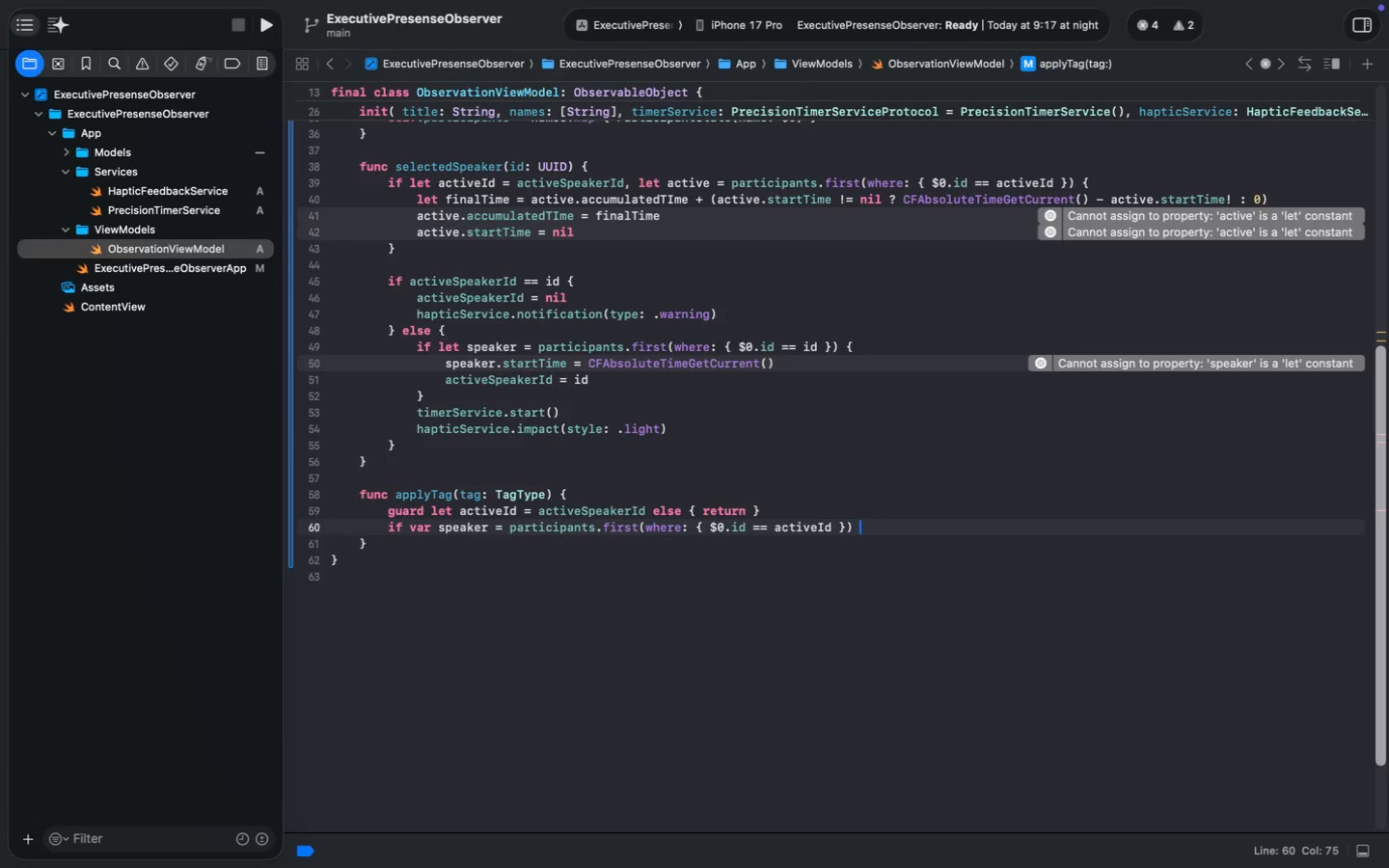 
key(Shift+ShiftLeft)
 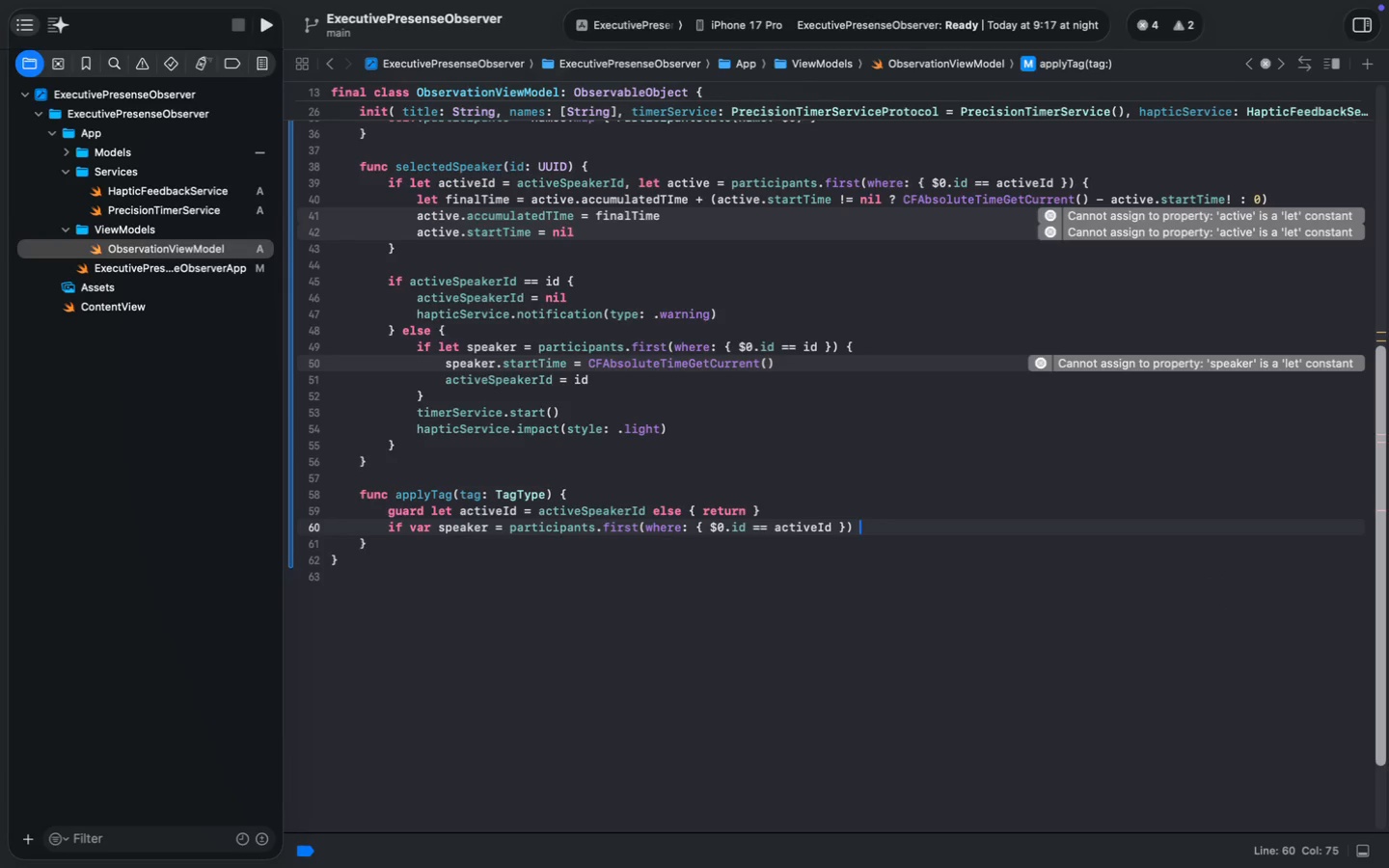 
key(Shift+BracketLeft)
 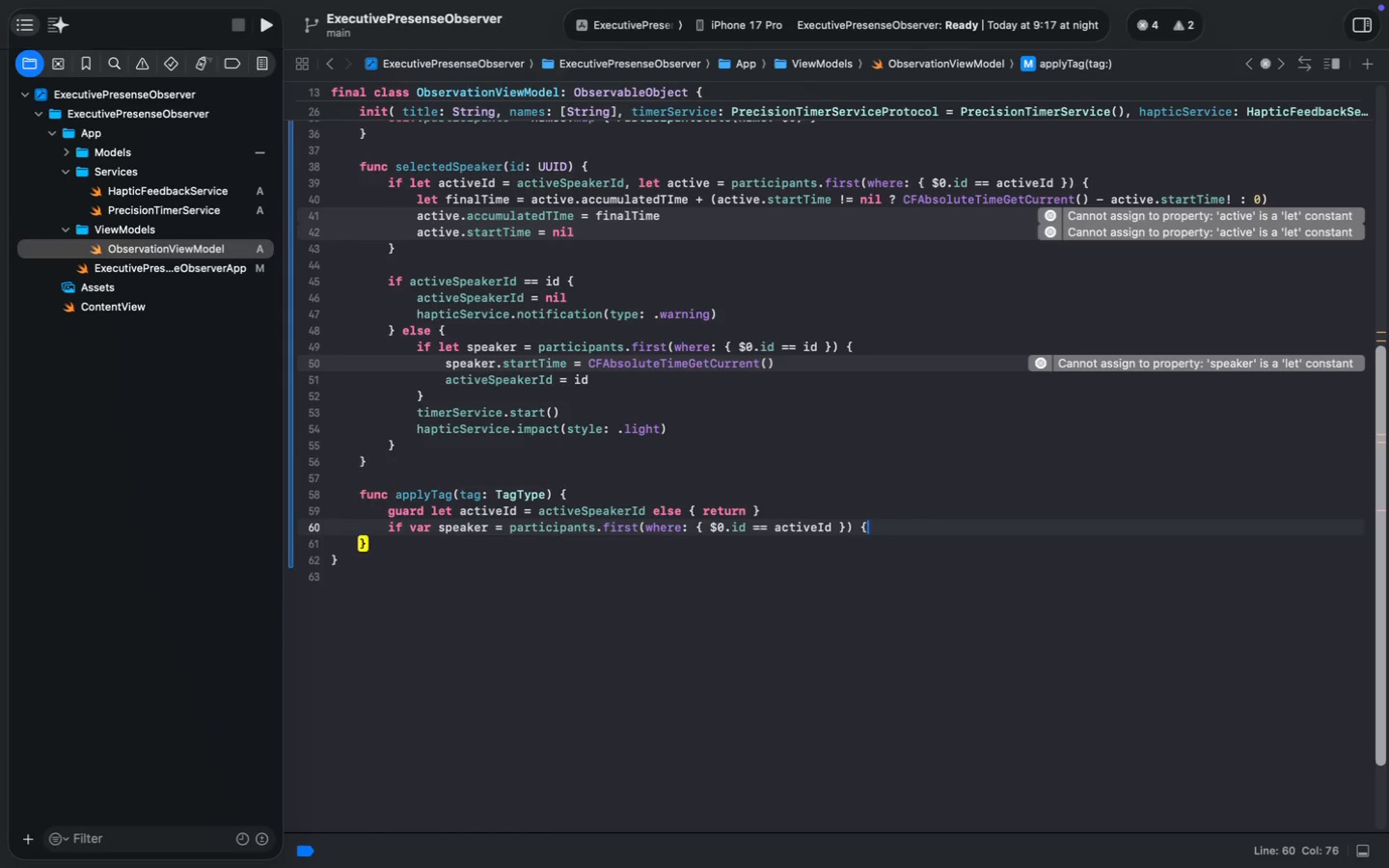 
key(Enter)
 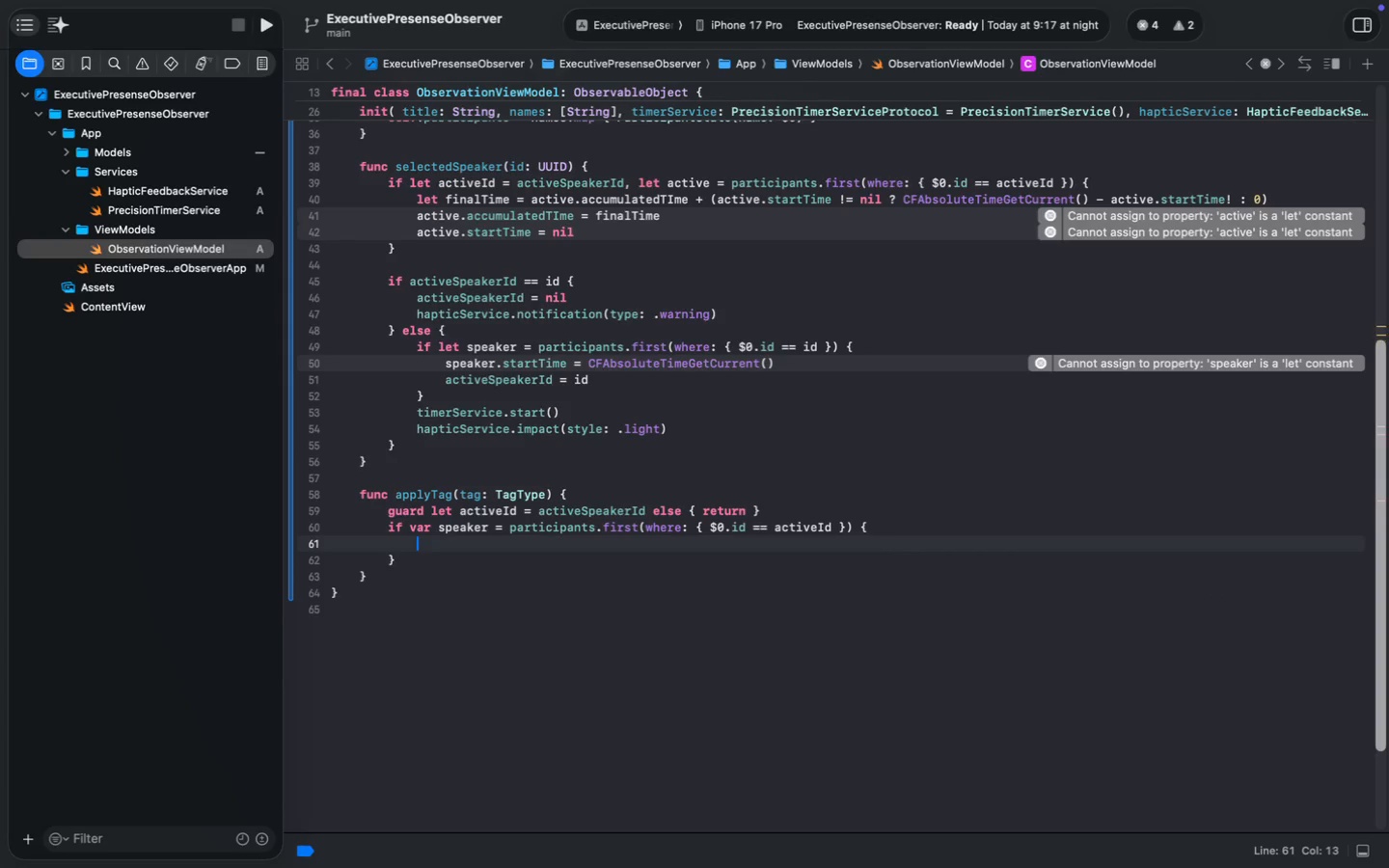 
type(speaker)
 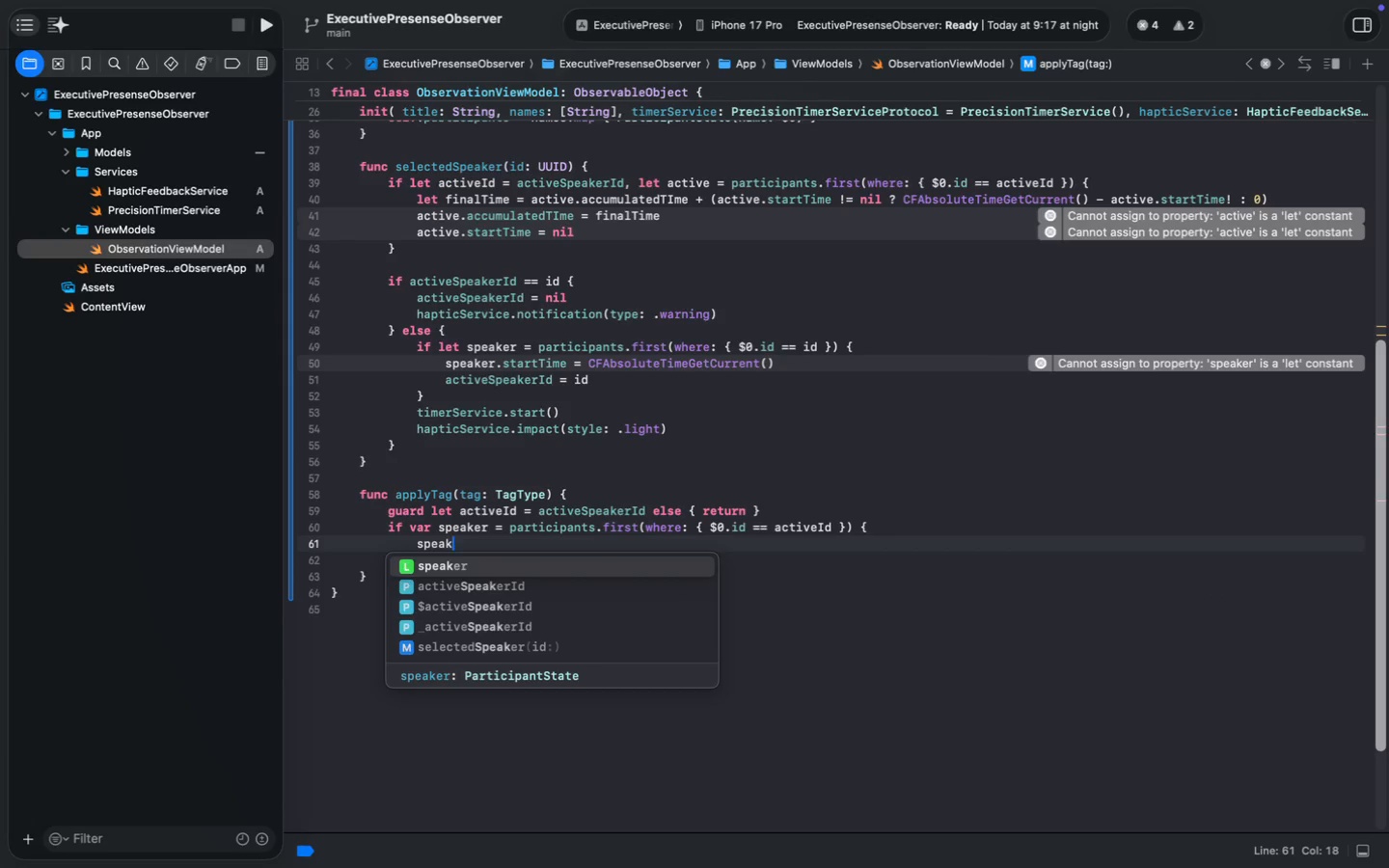 
key(Enter)
 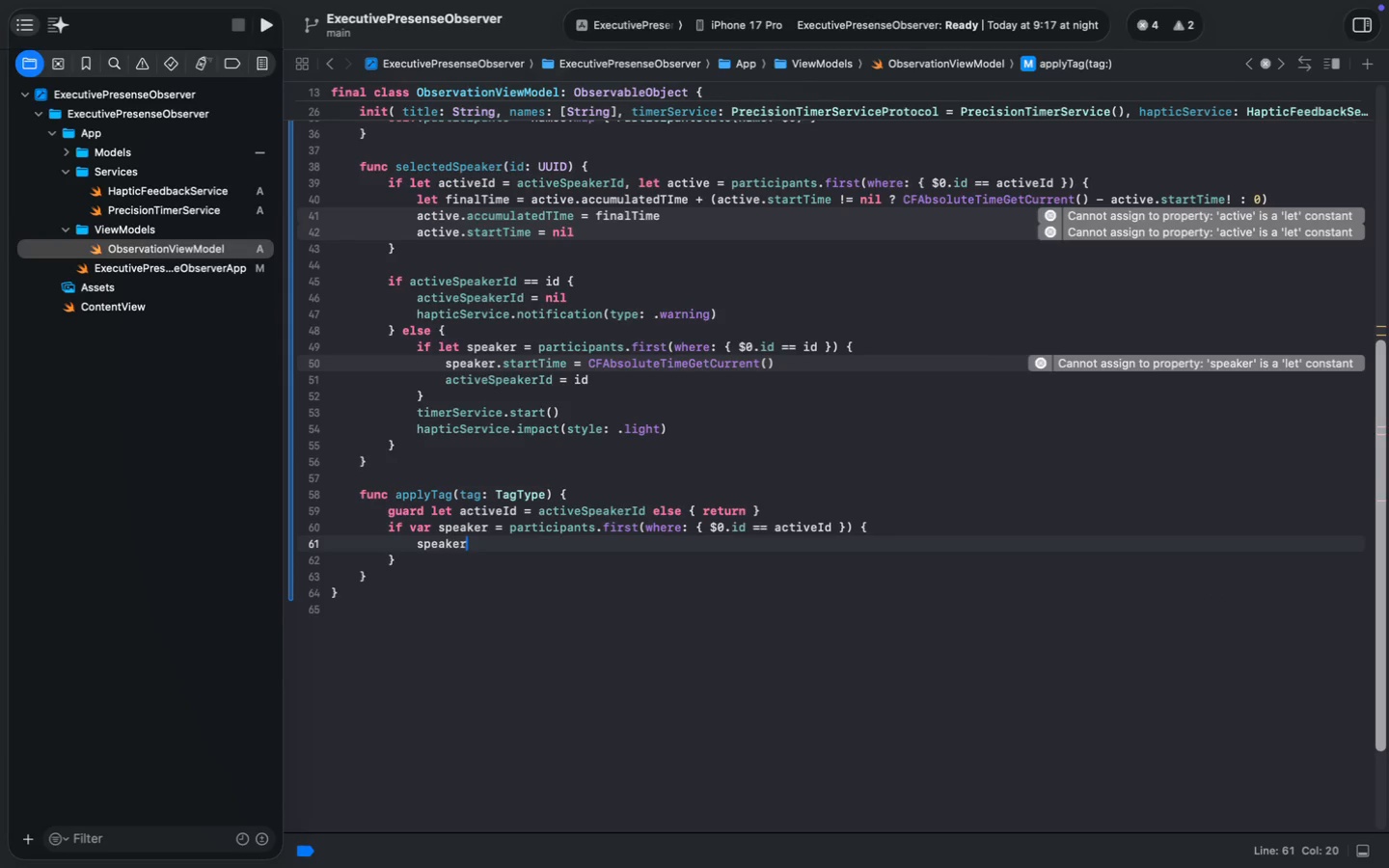 
type(.tag)
 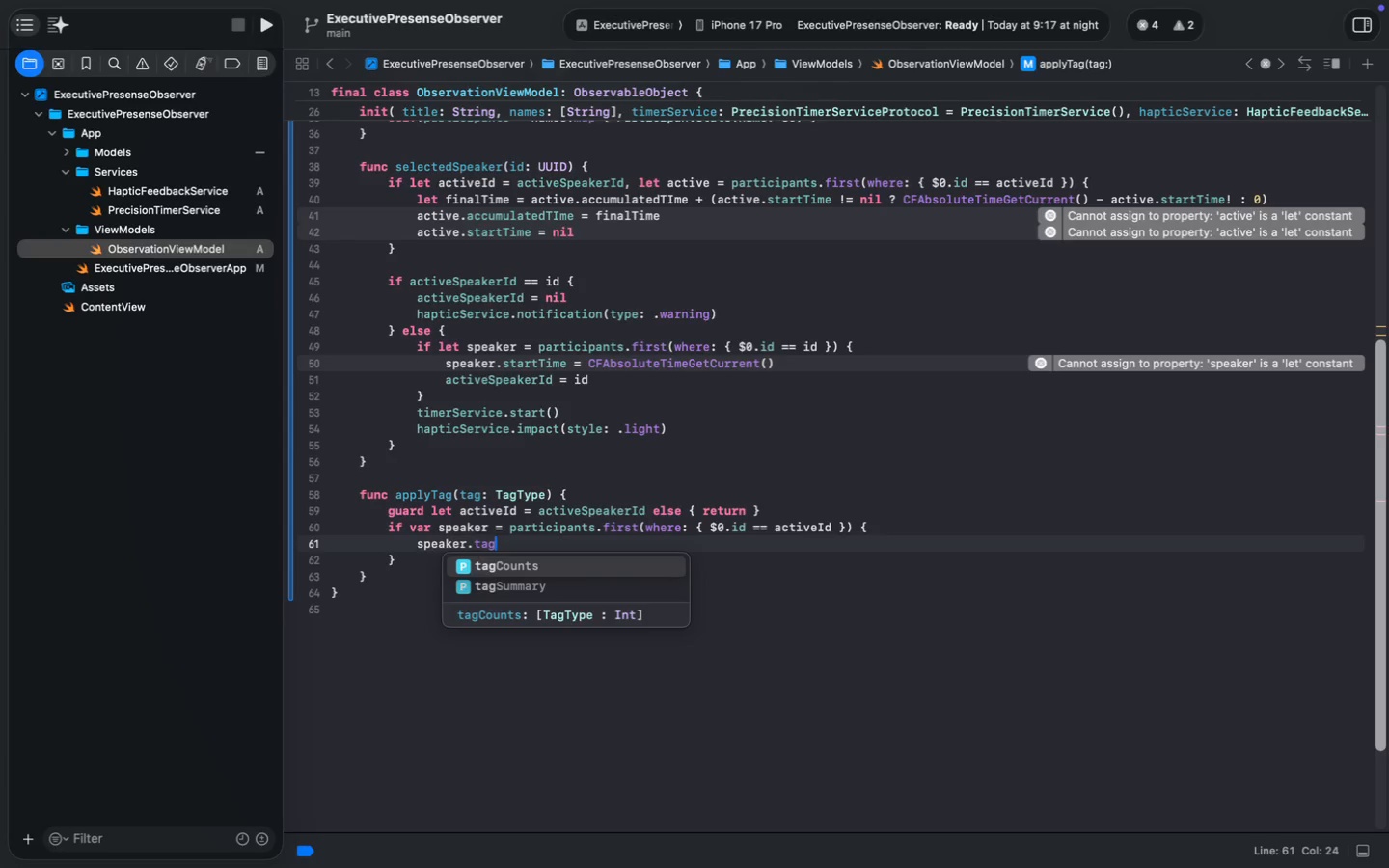 
key(Enter)
 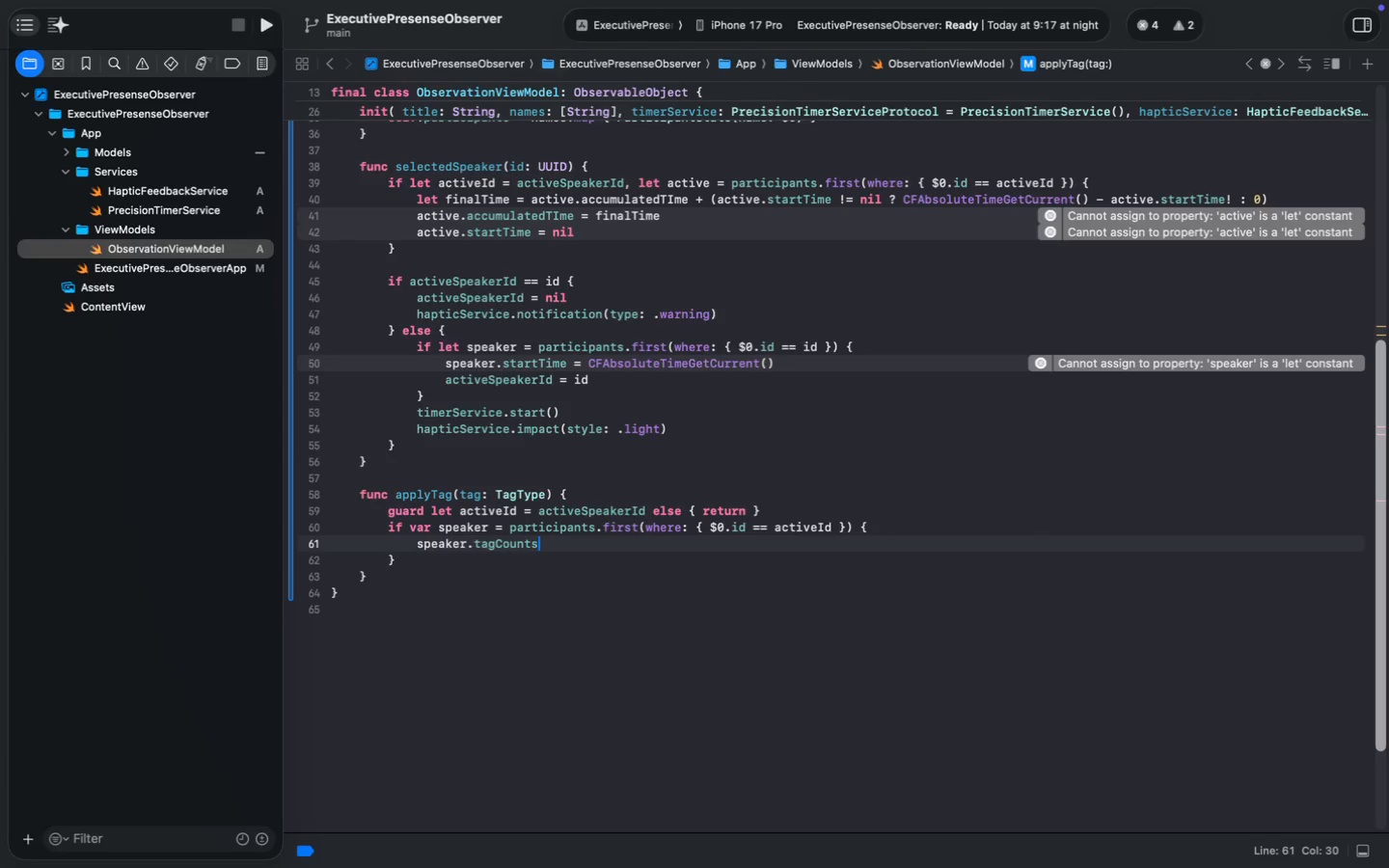 
type([[)
key(Backspace)
type(tag, def)
 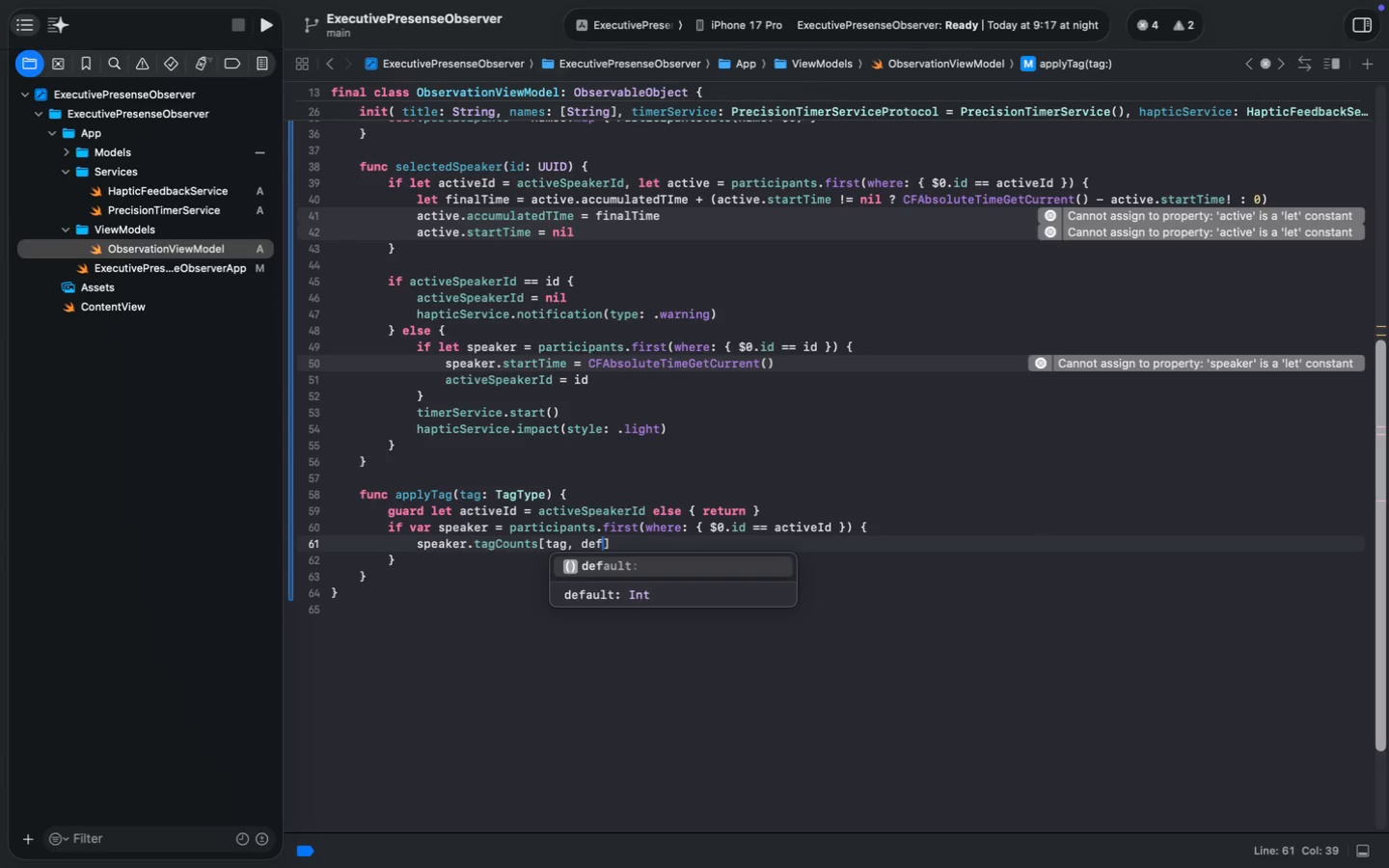 
key(Enter)
 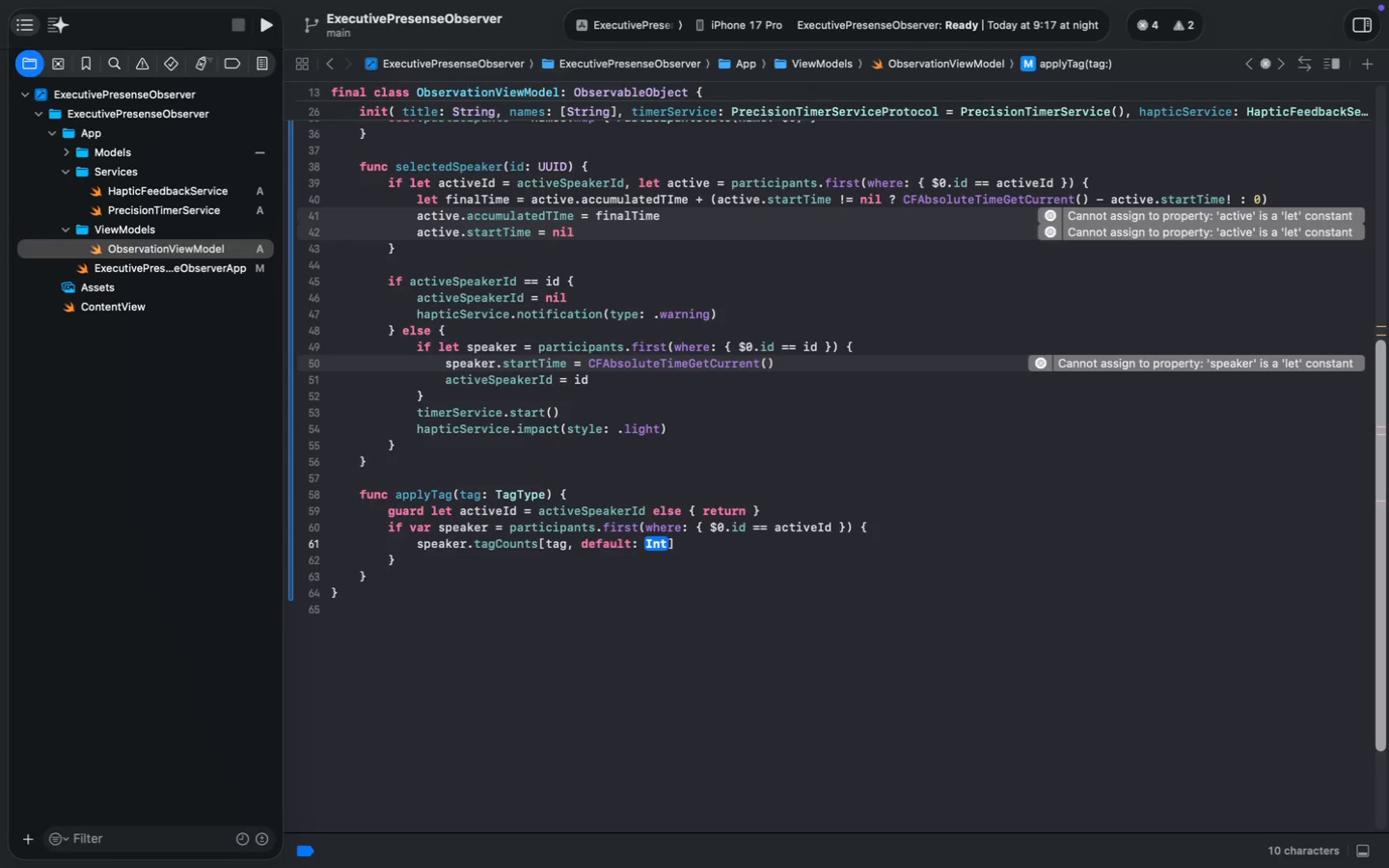 
key(0)
 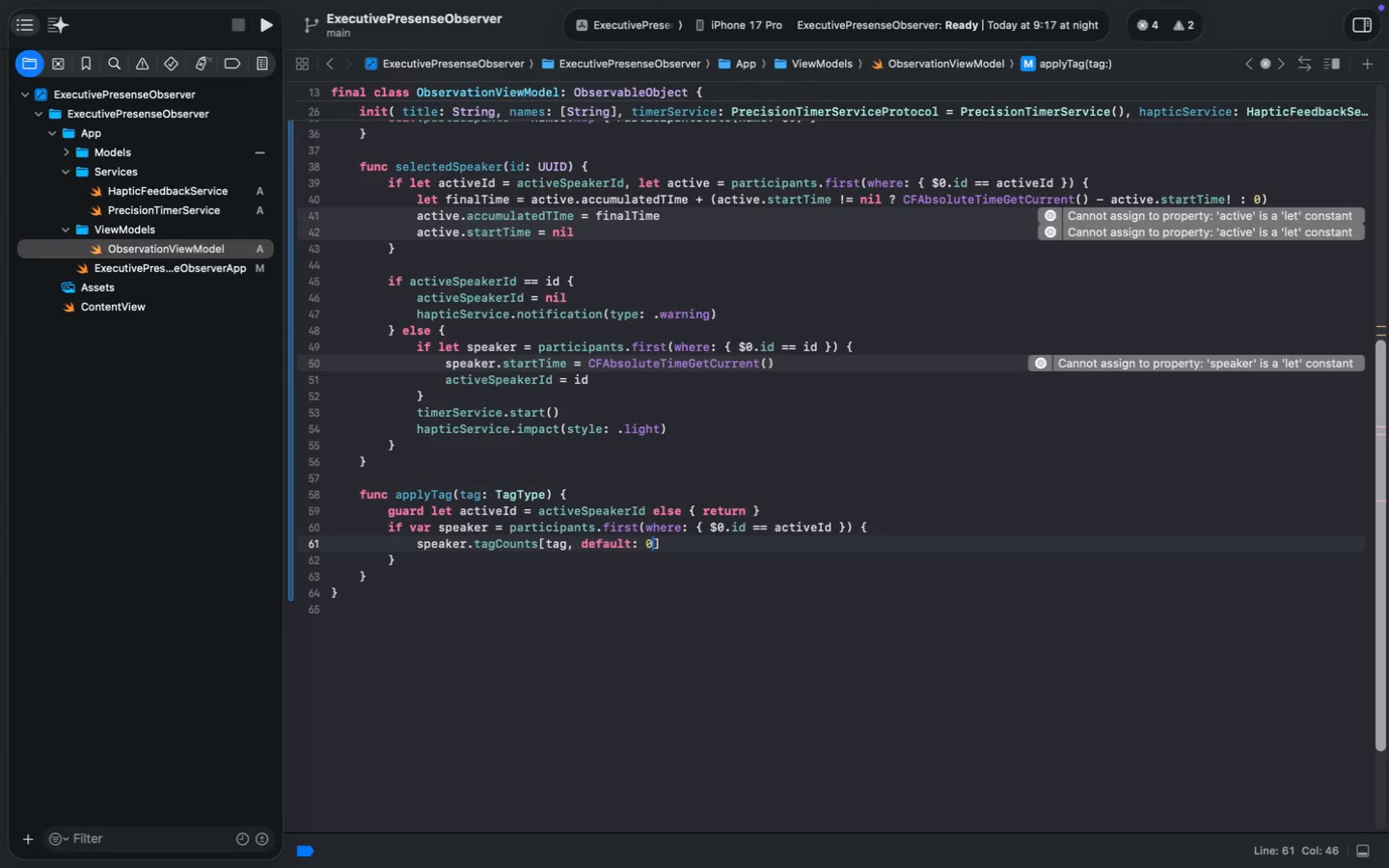 
key(ArrowRight)
 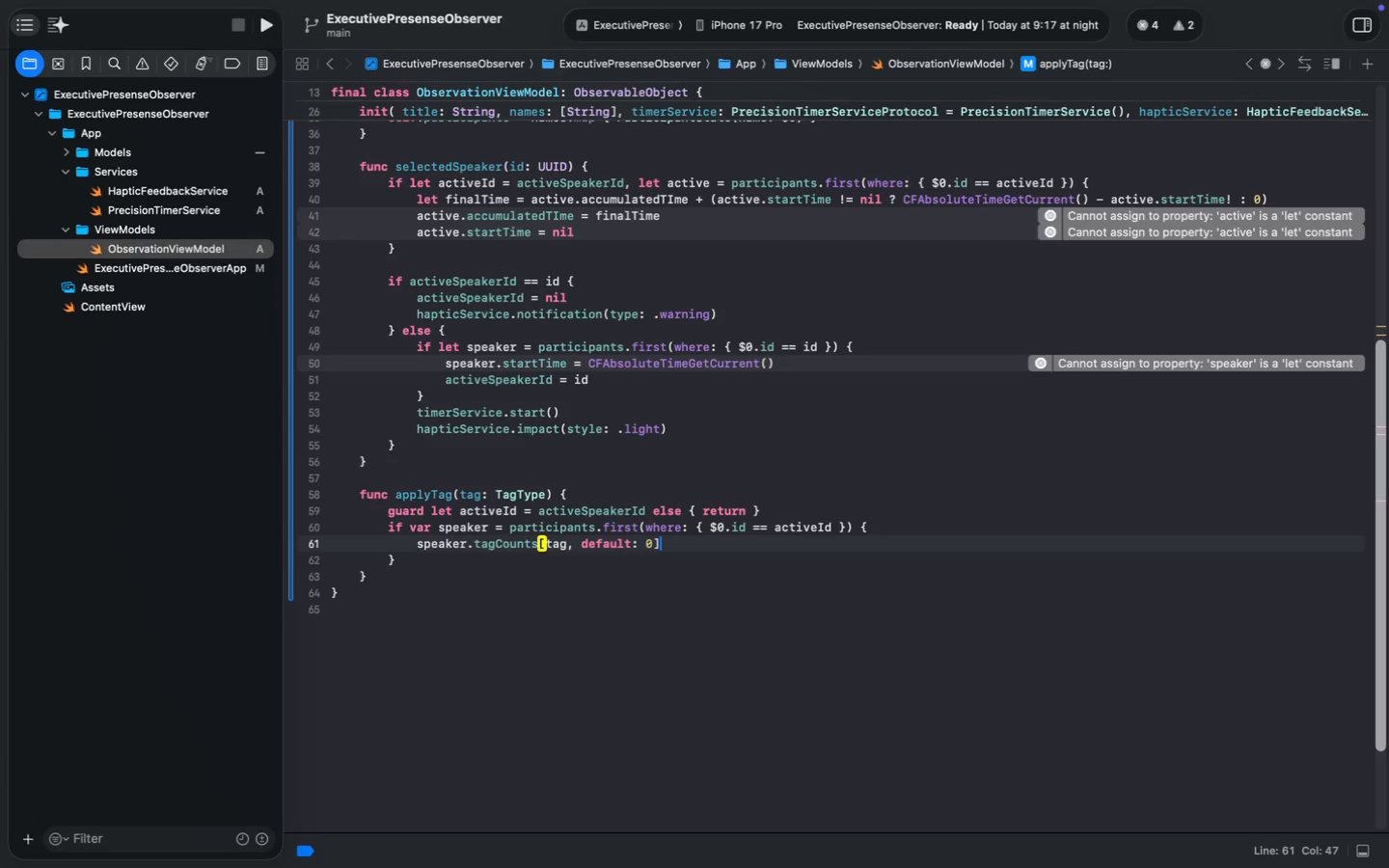 
key(Space)
 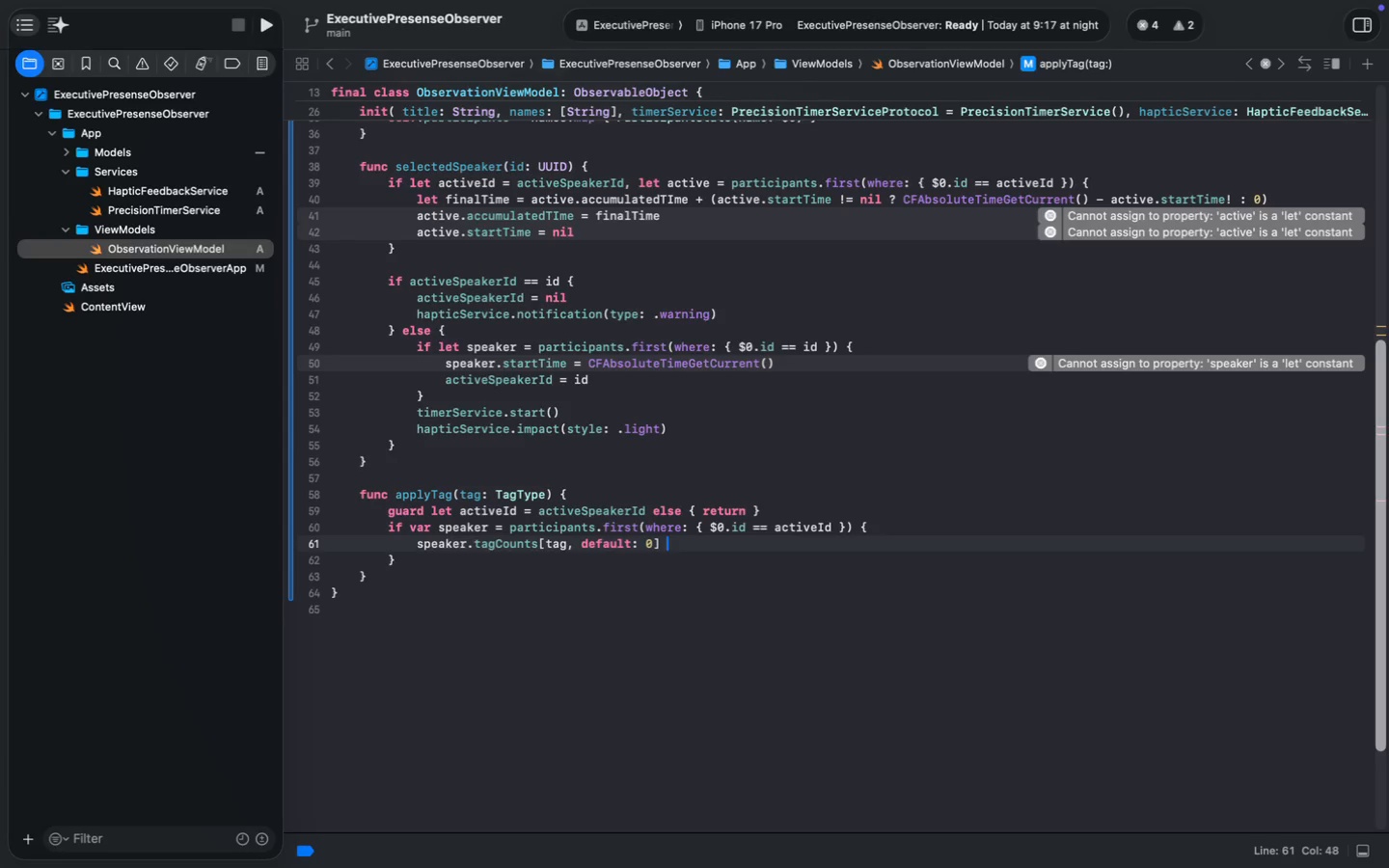 
key(Shift+ShiftLeft)
 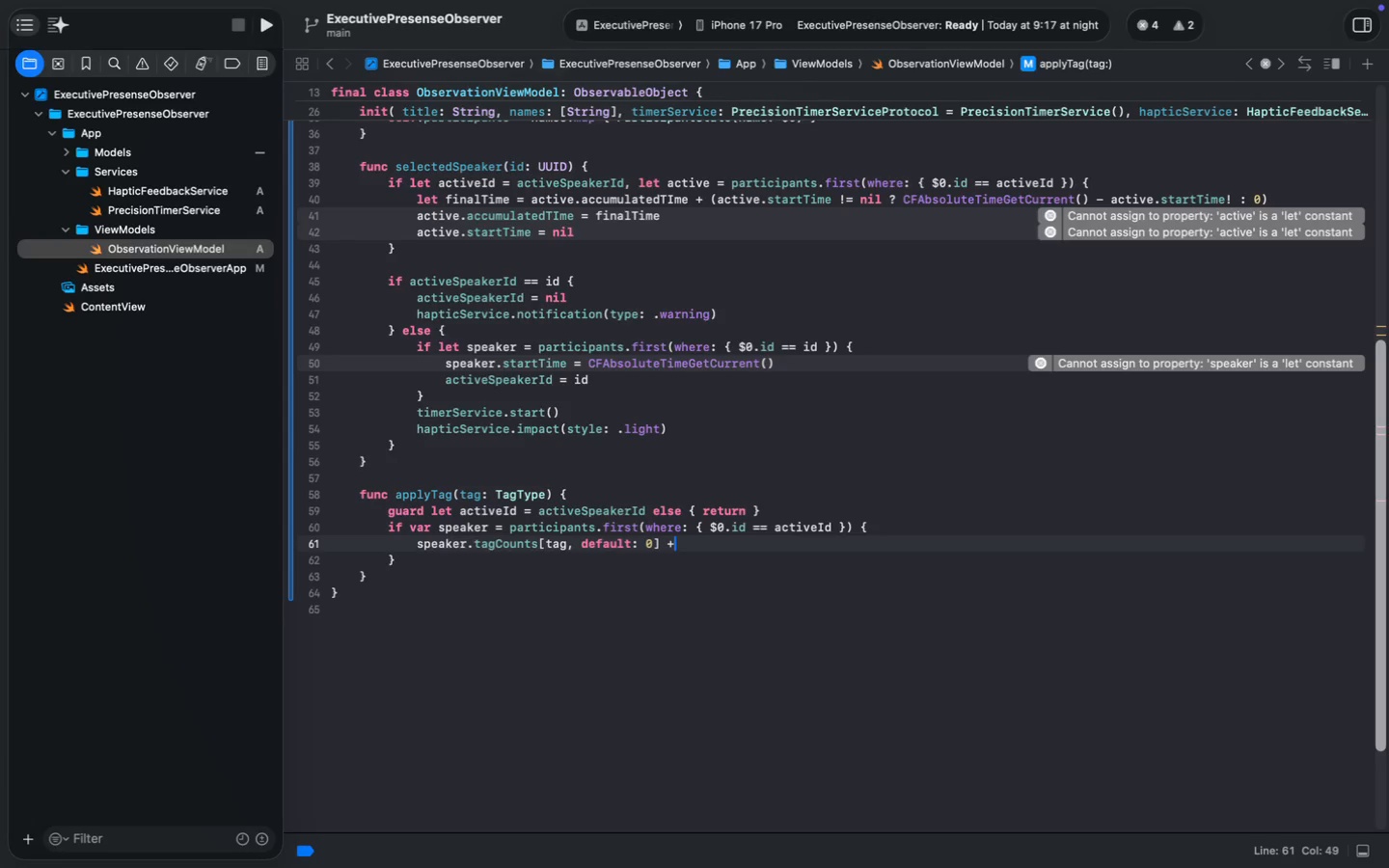 
key(Shift+Equal)
 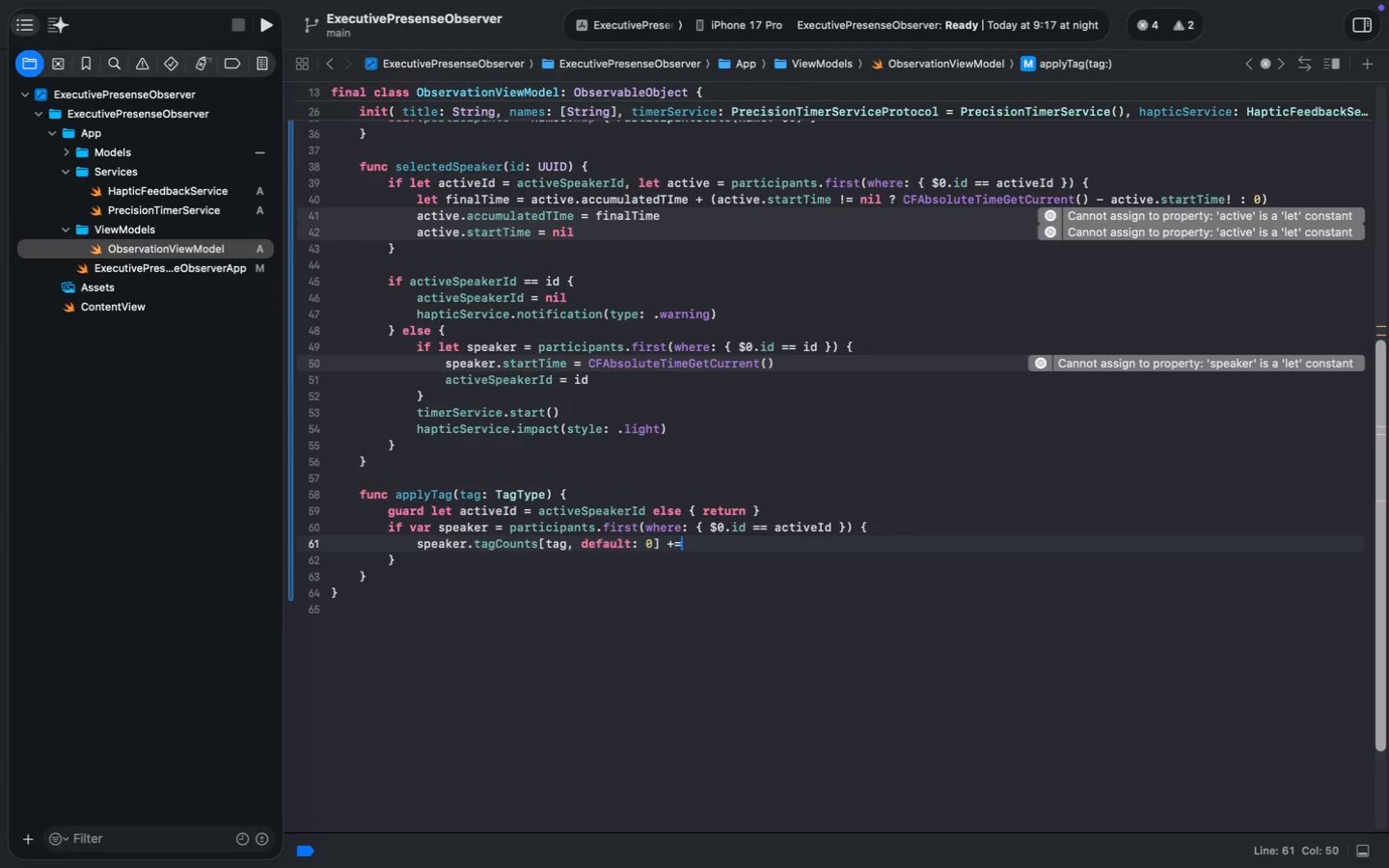 
key(Equal)
 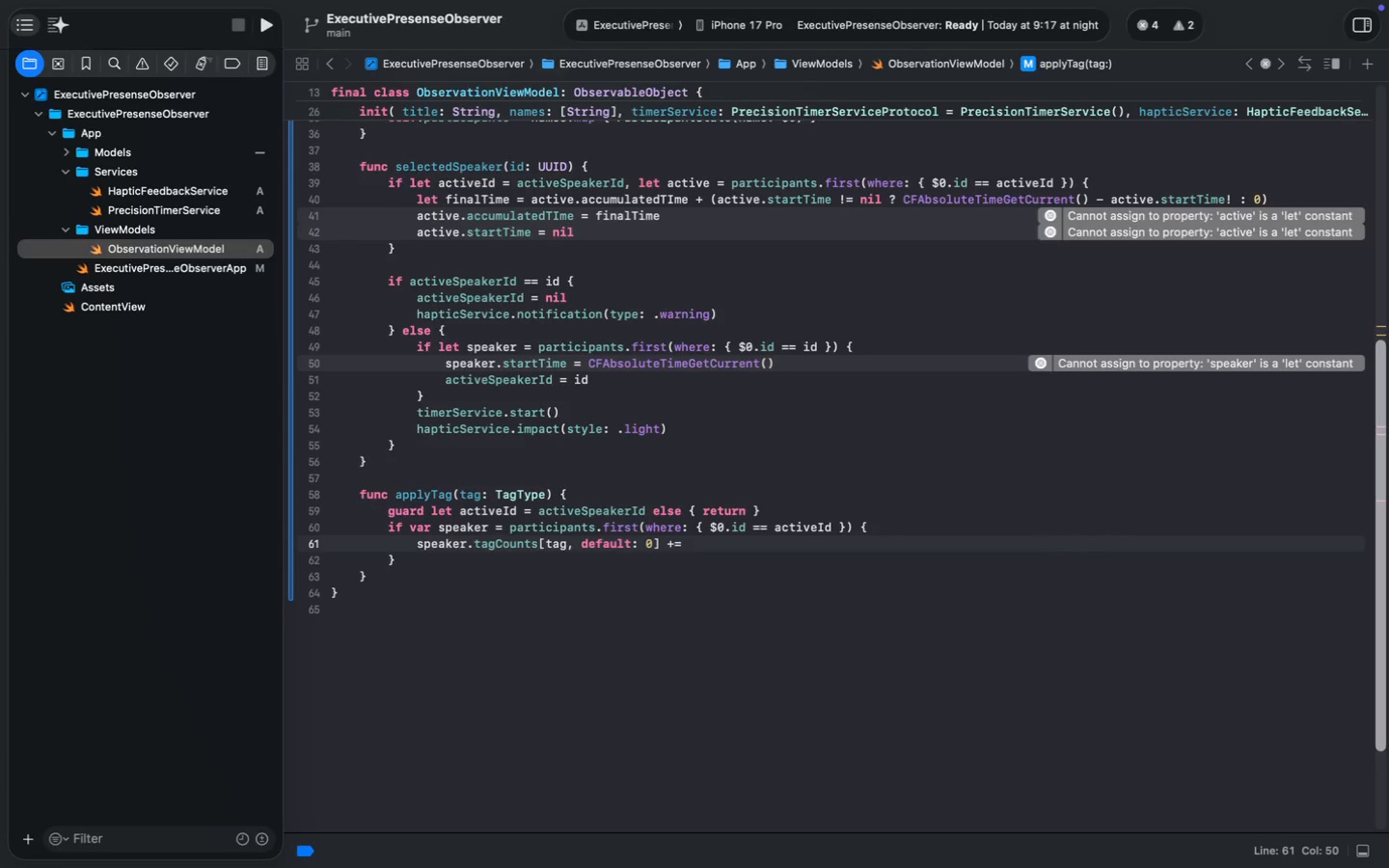 
key(Space)
 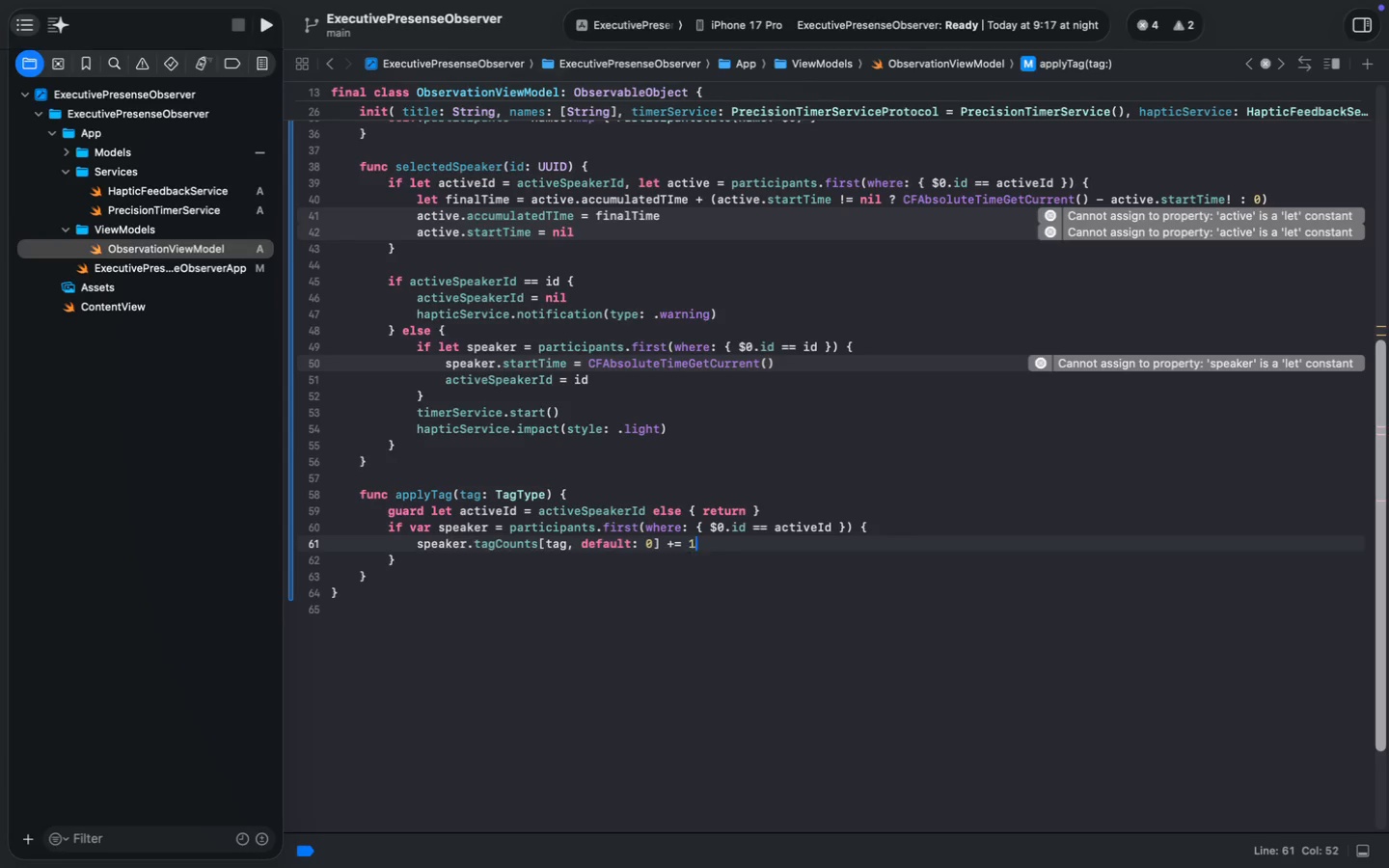 
key(1)
 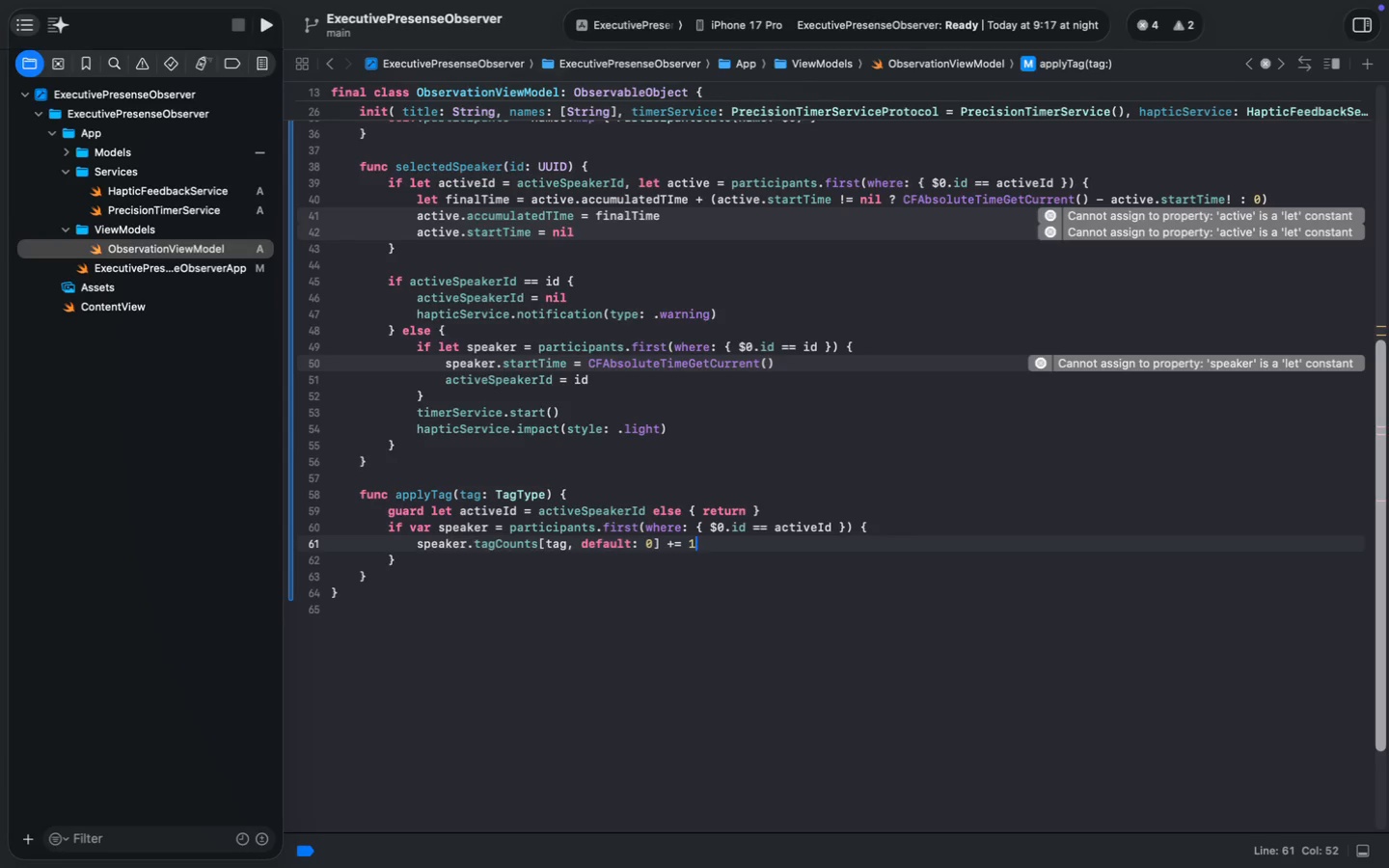 
key(Enter)
 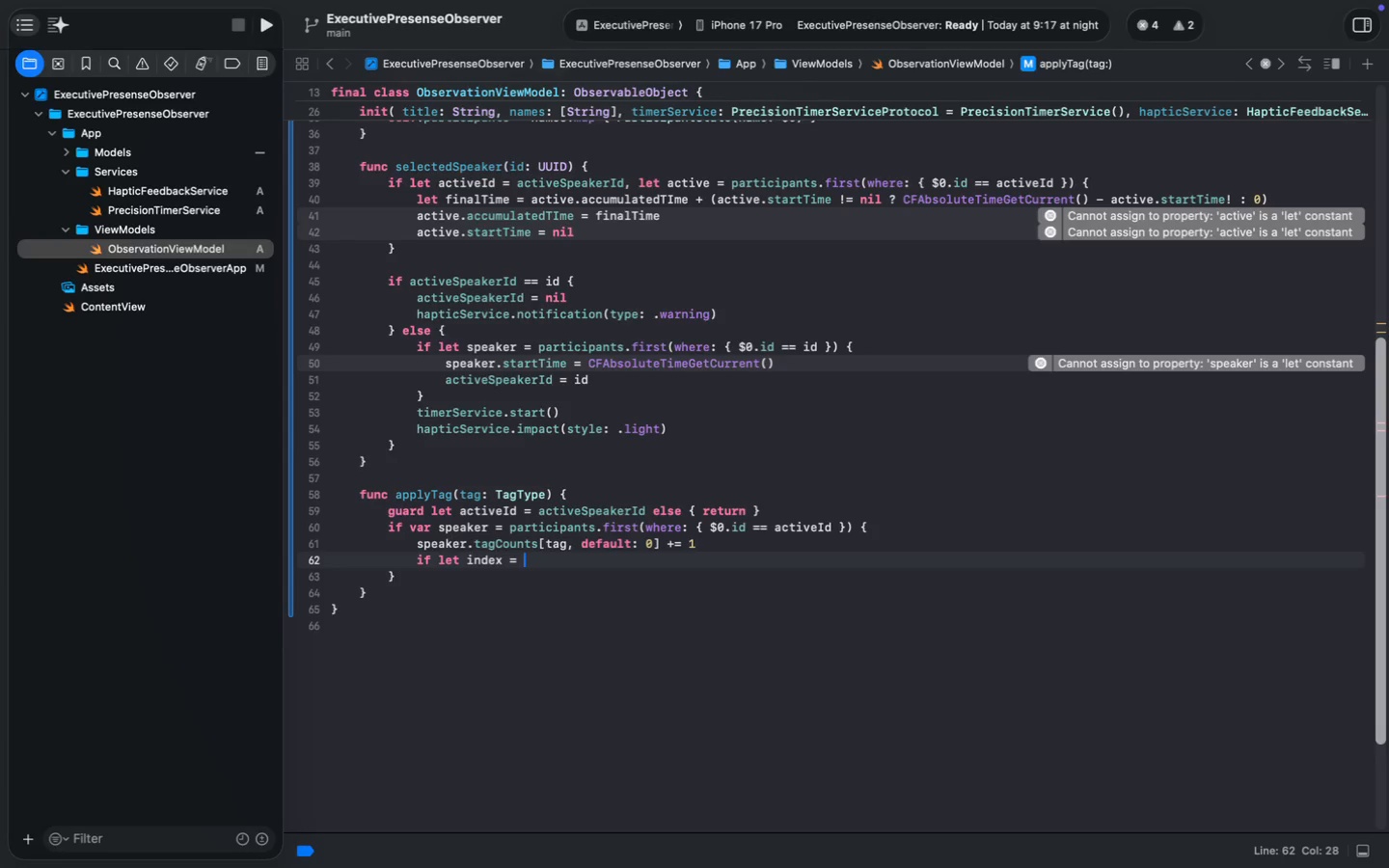 
type(if let index = participa)
 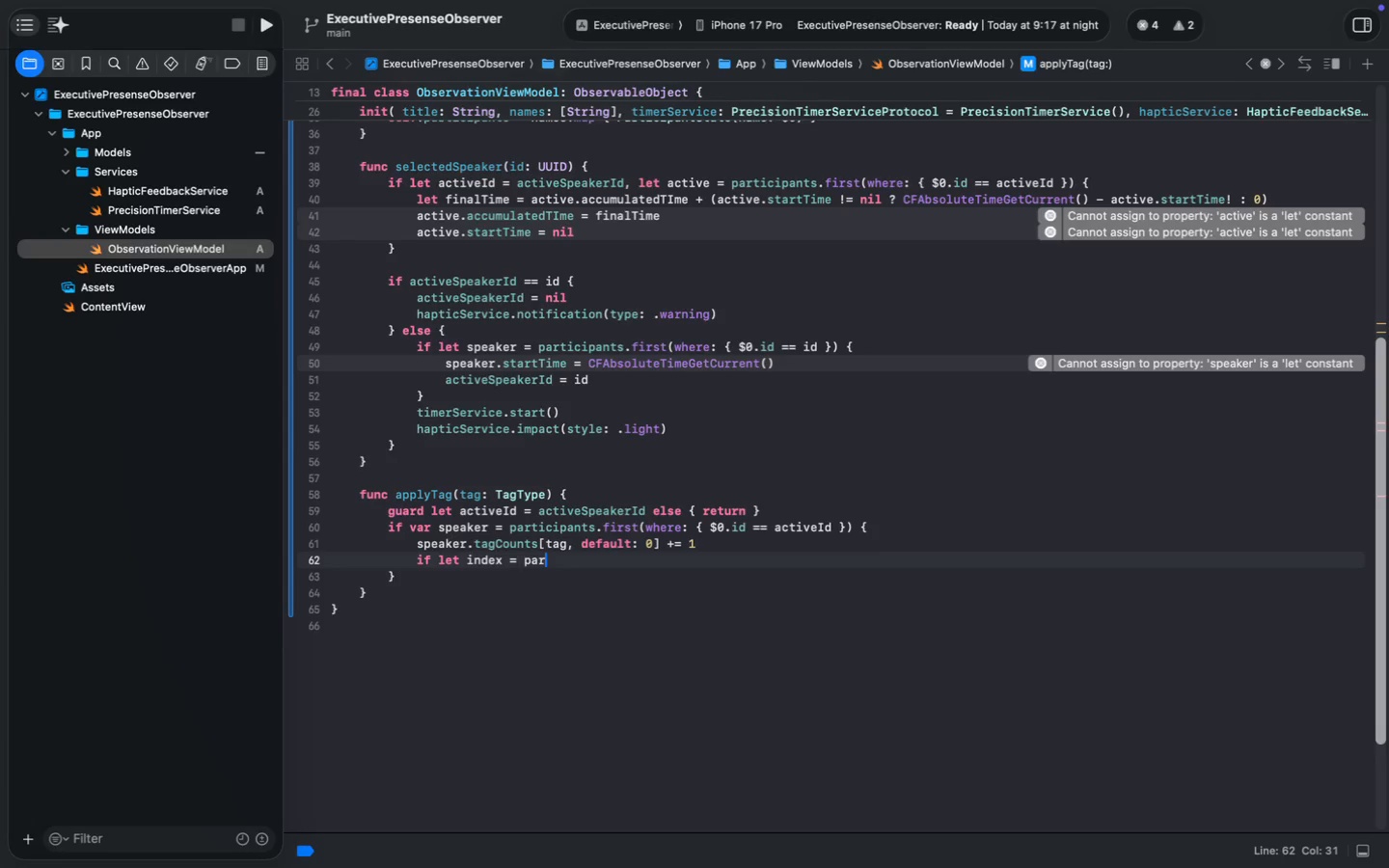 
key(Enter)
 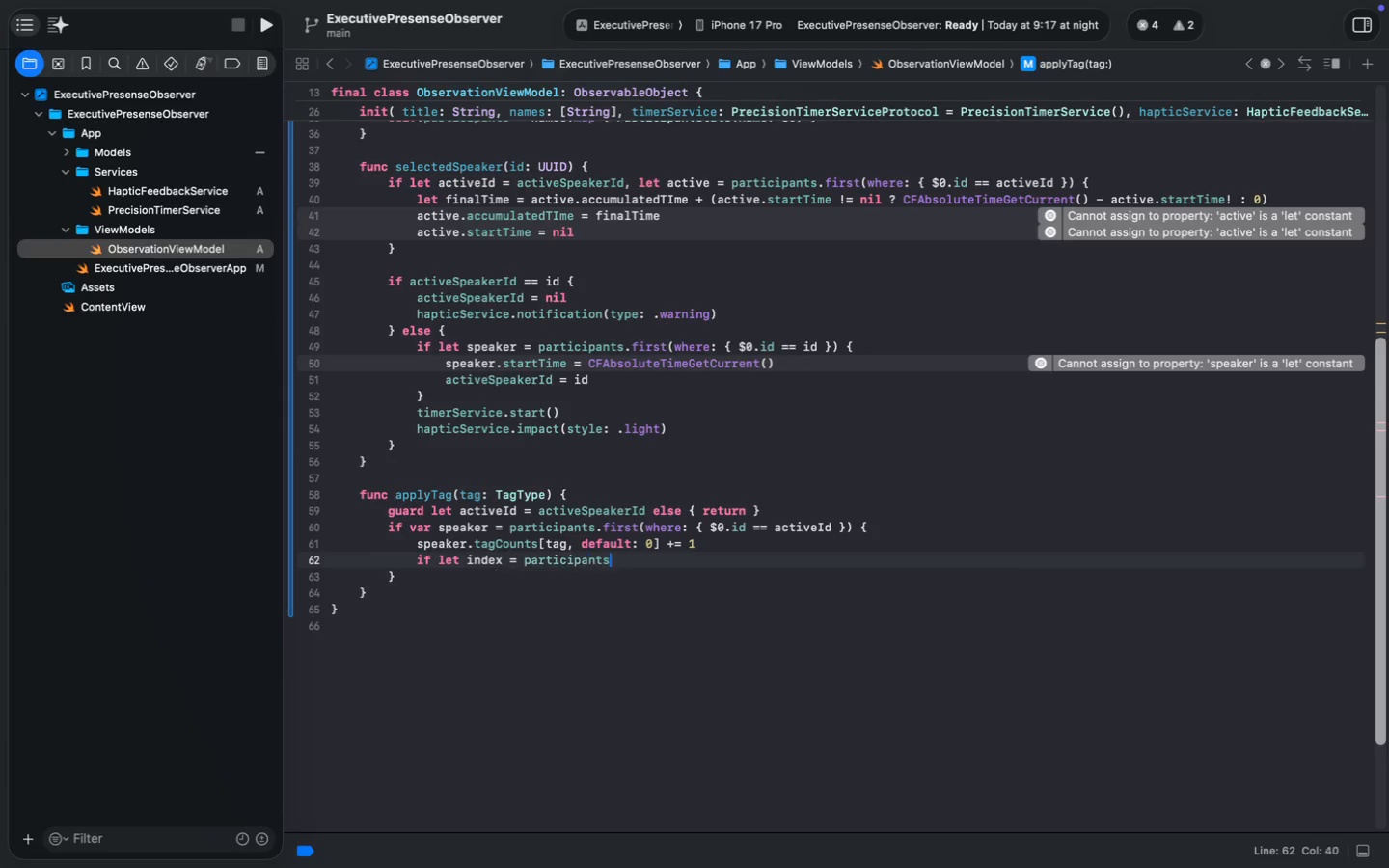 
type(.fi)
 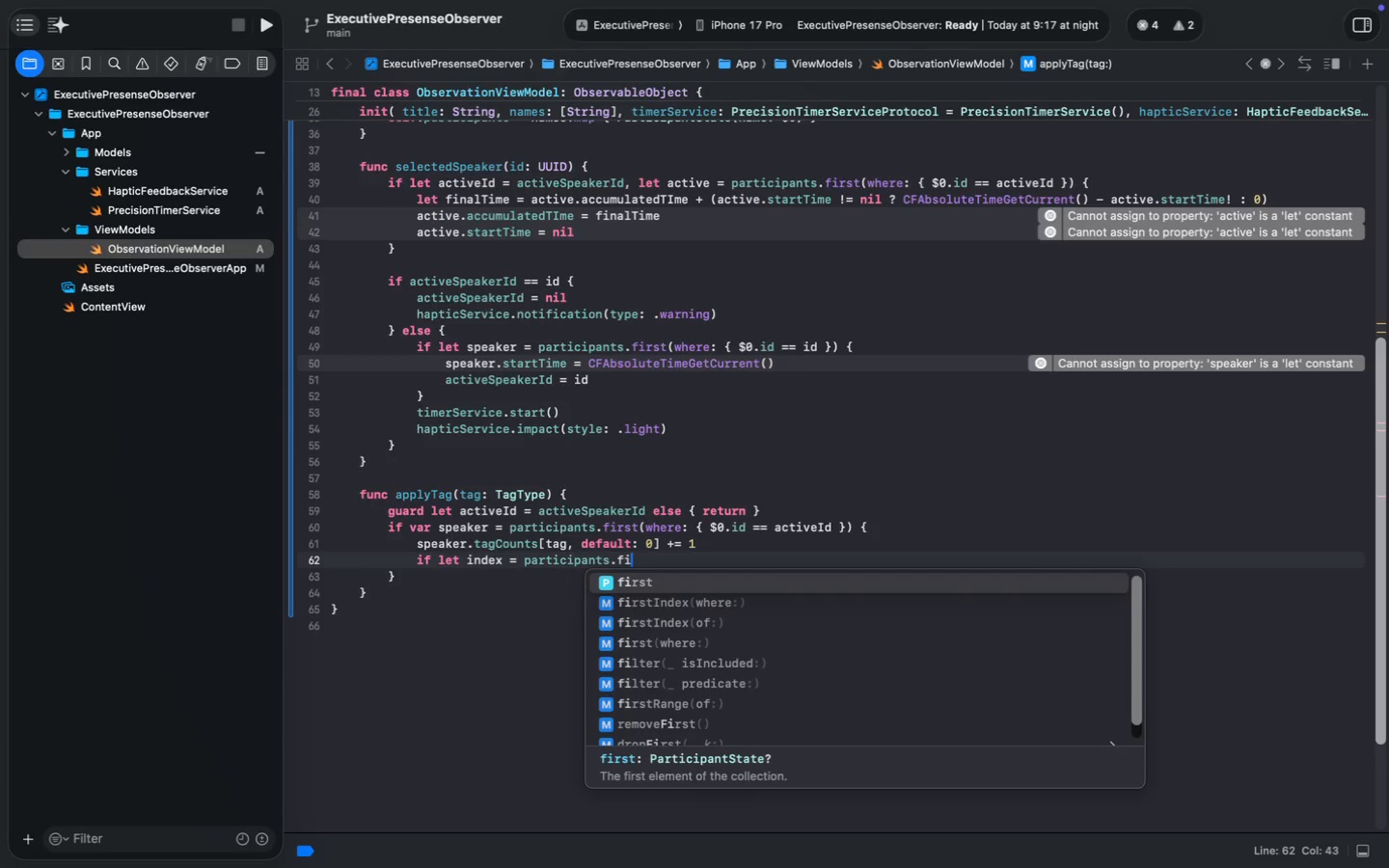 
key(ArrowDown)
 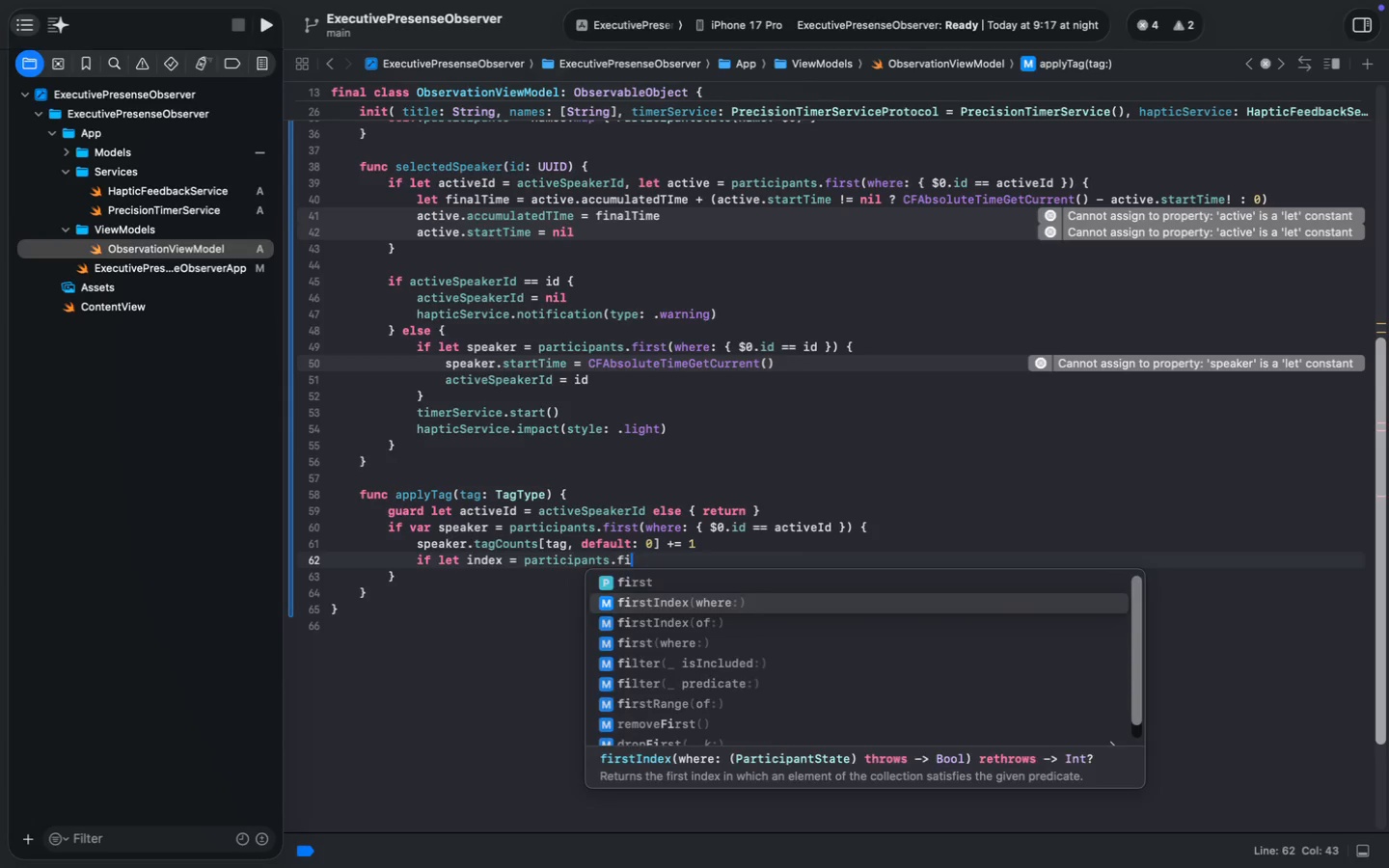 
key(Enter)
 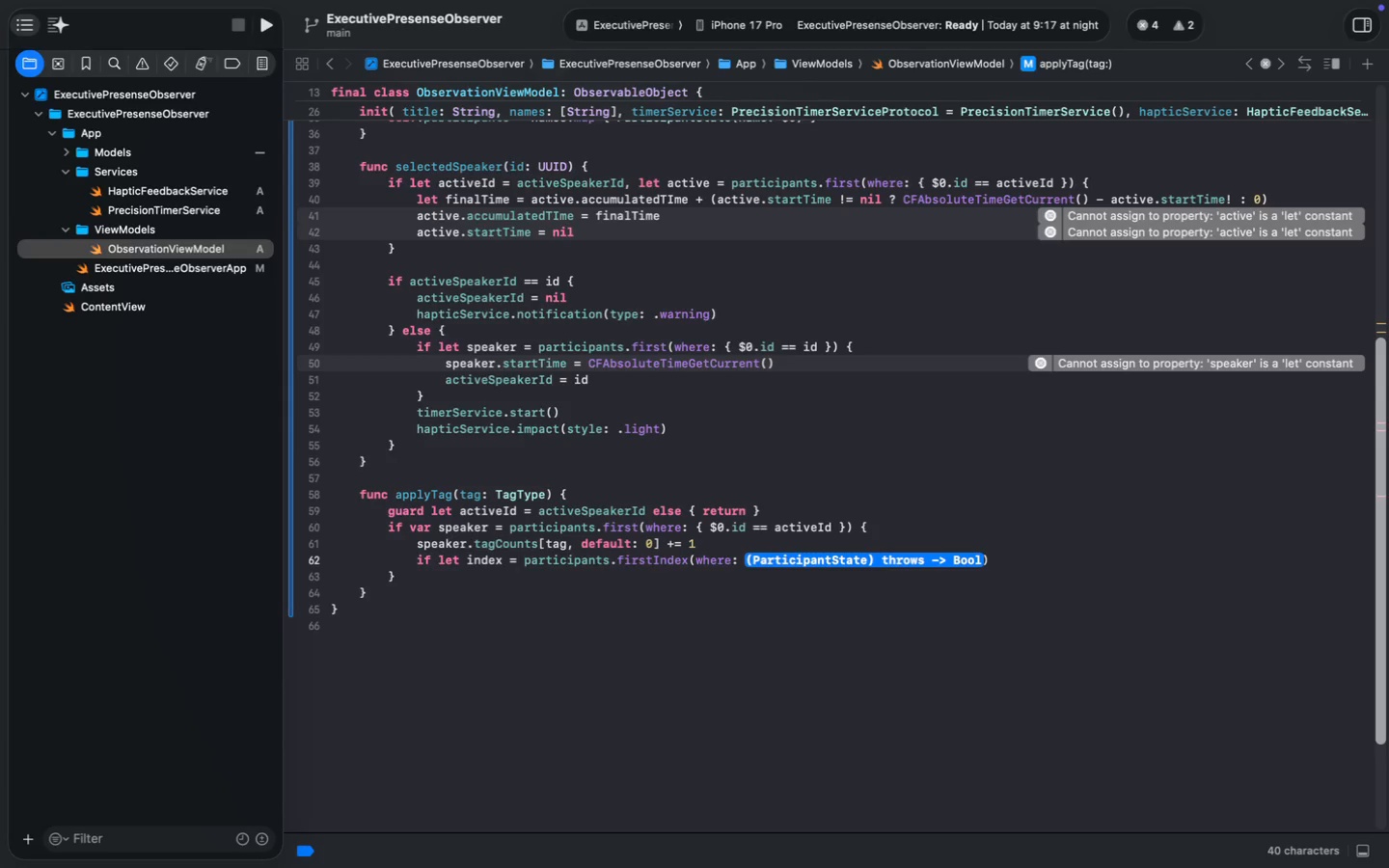 
key(Shift+BracketLeft)
 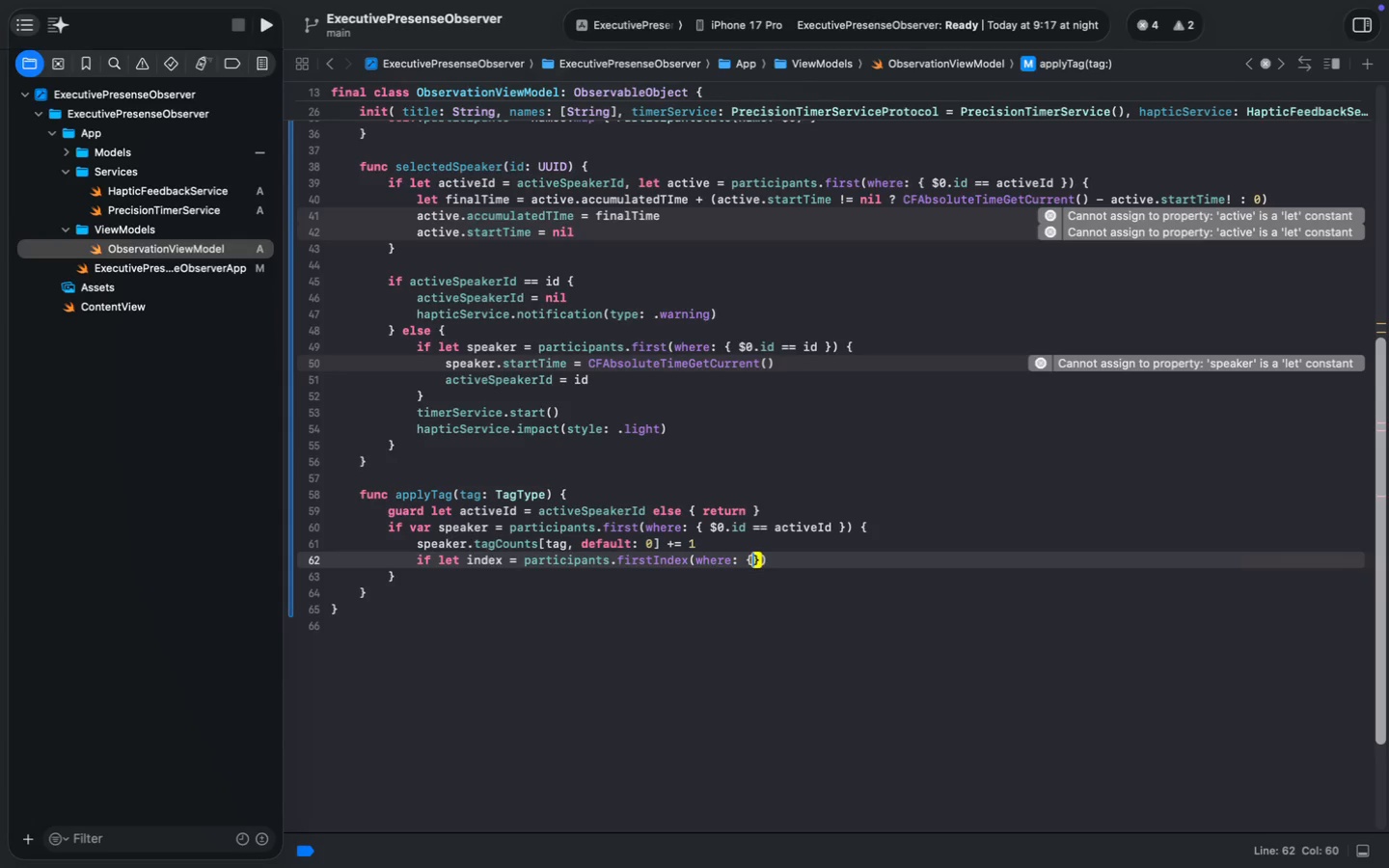 
key(Space)
 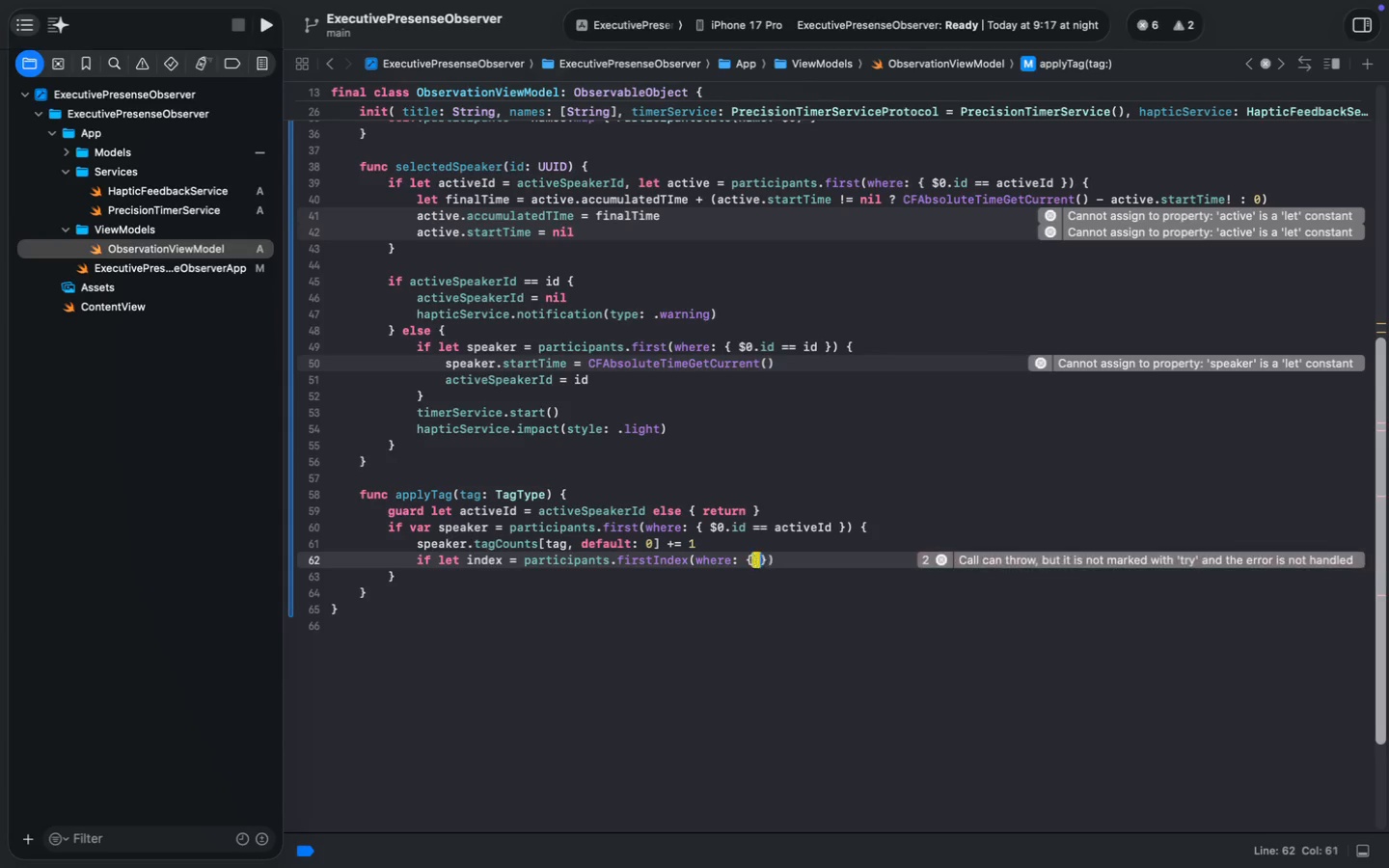 
key(ArrowLeft)
 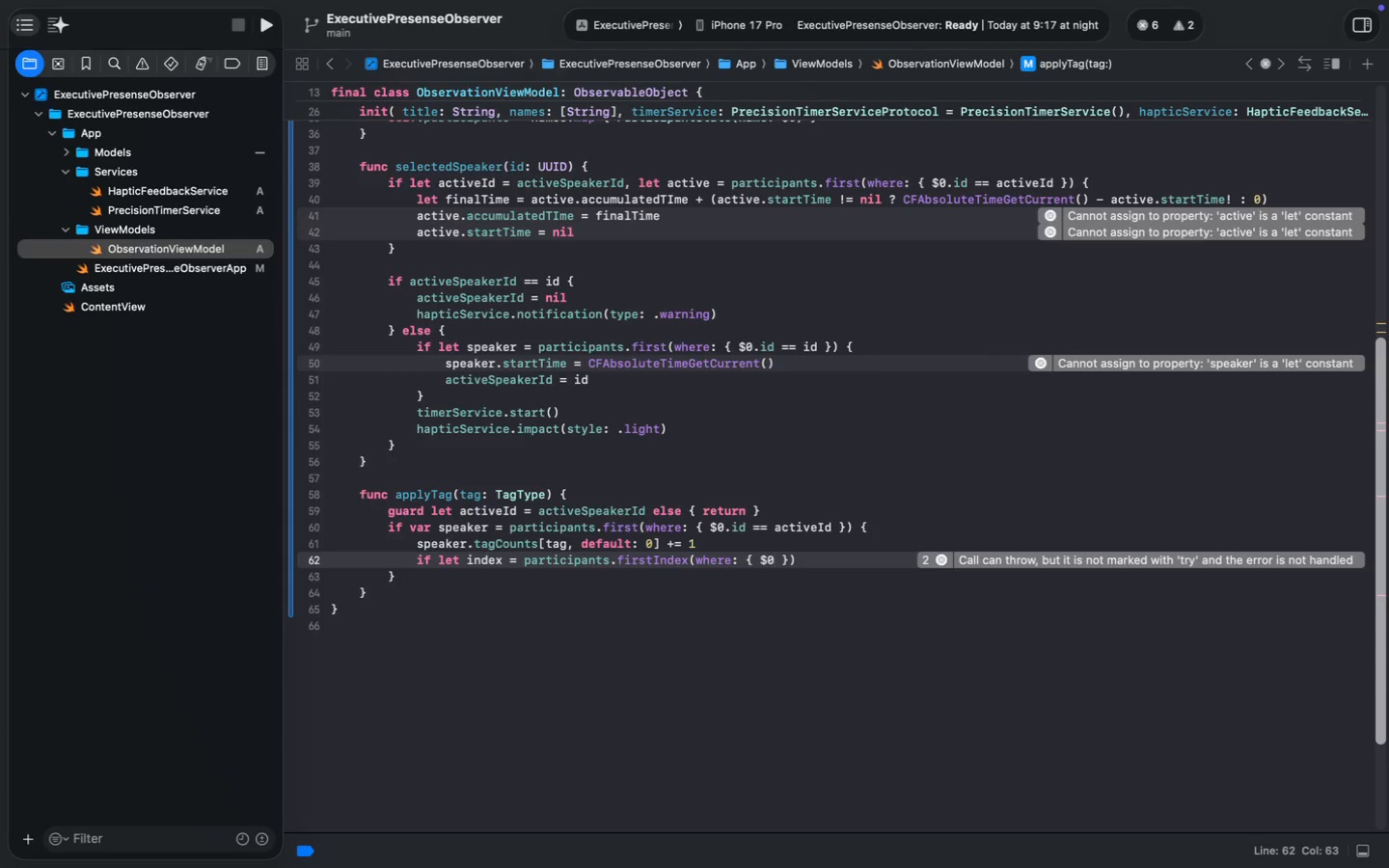 
type( $o)
key(Backspace)
type(0.id == acti)
 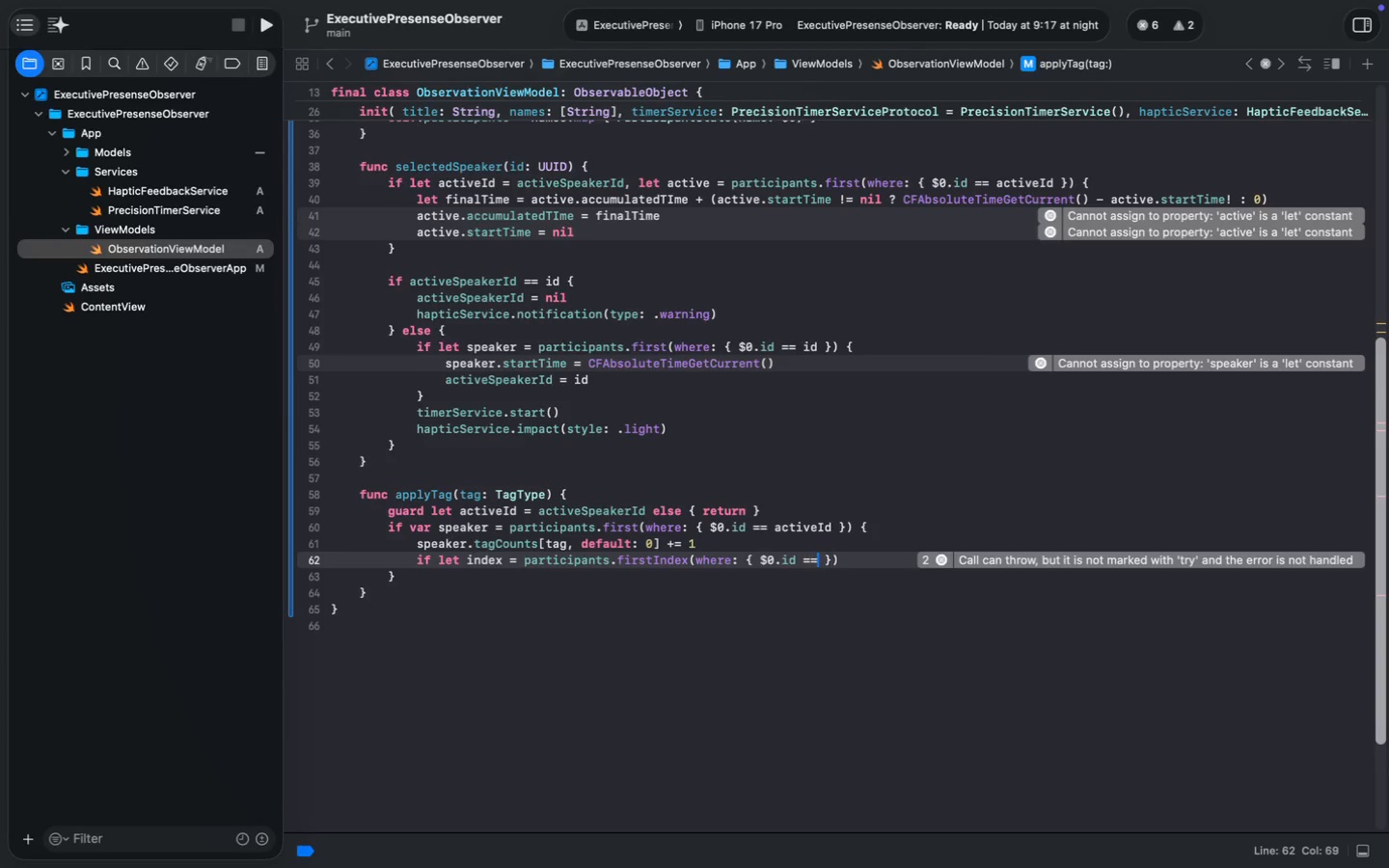 
key(Enter)
 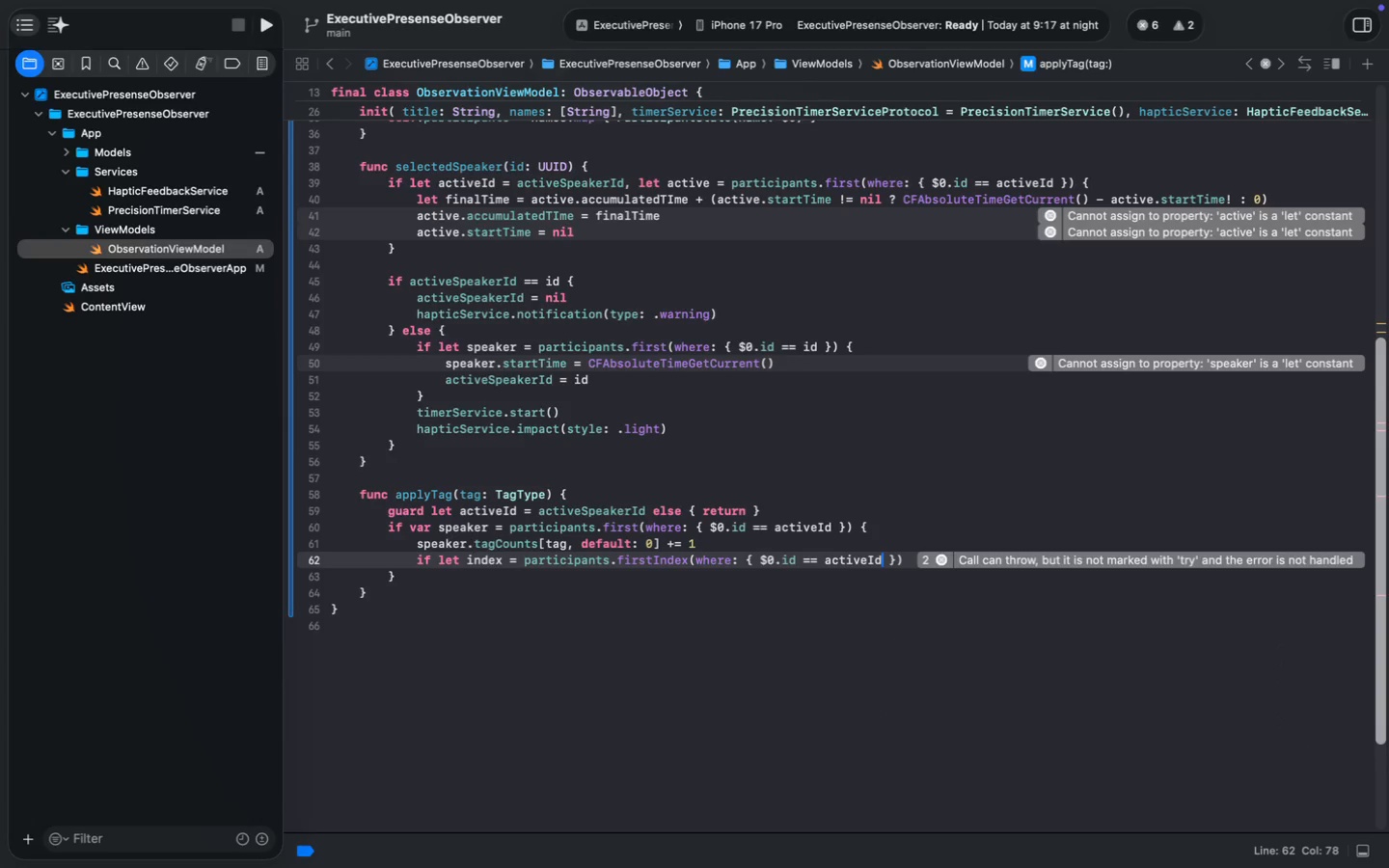 
key(Meta+ArrowRight)
 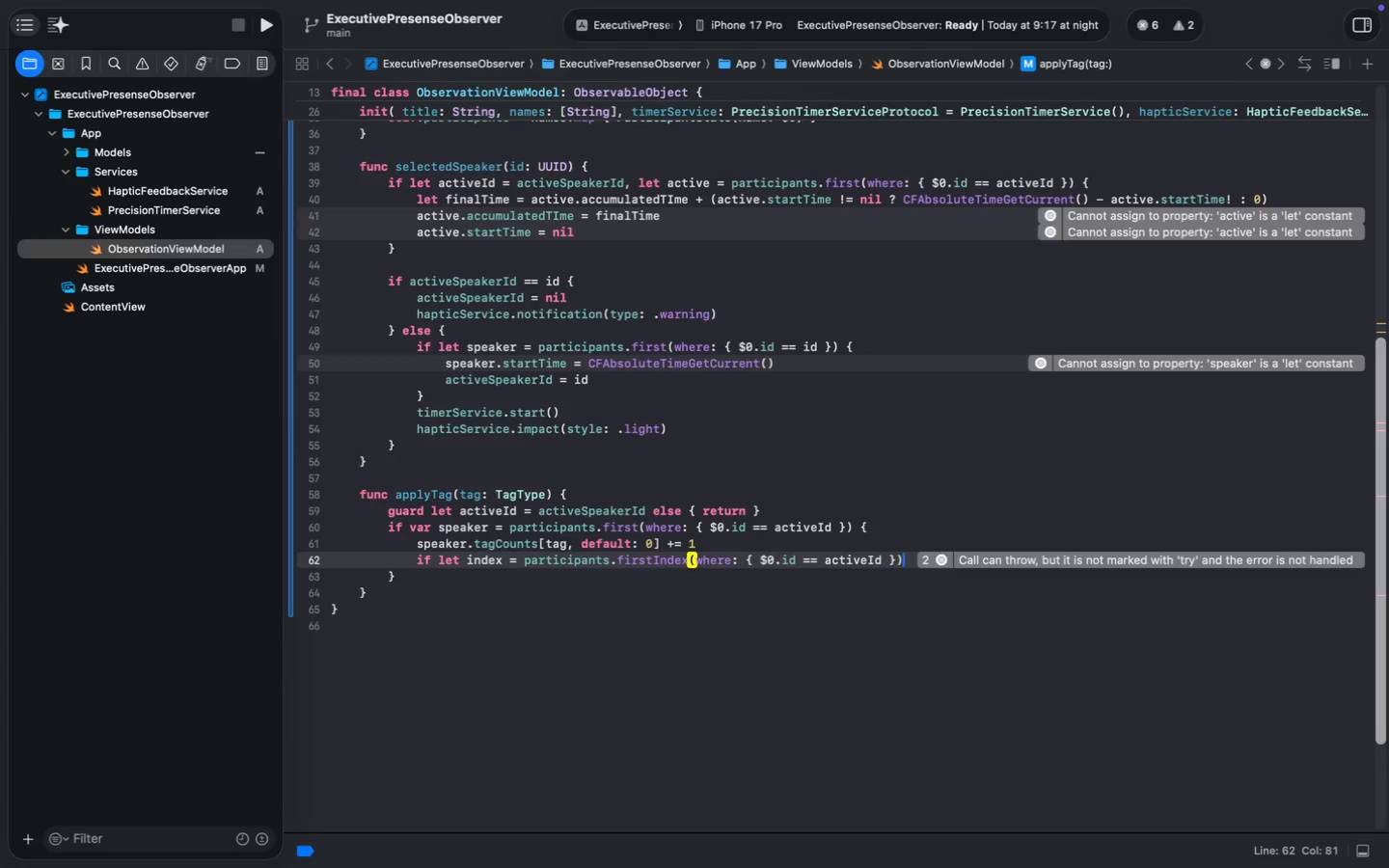 
key(Space)
 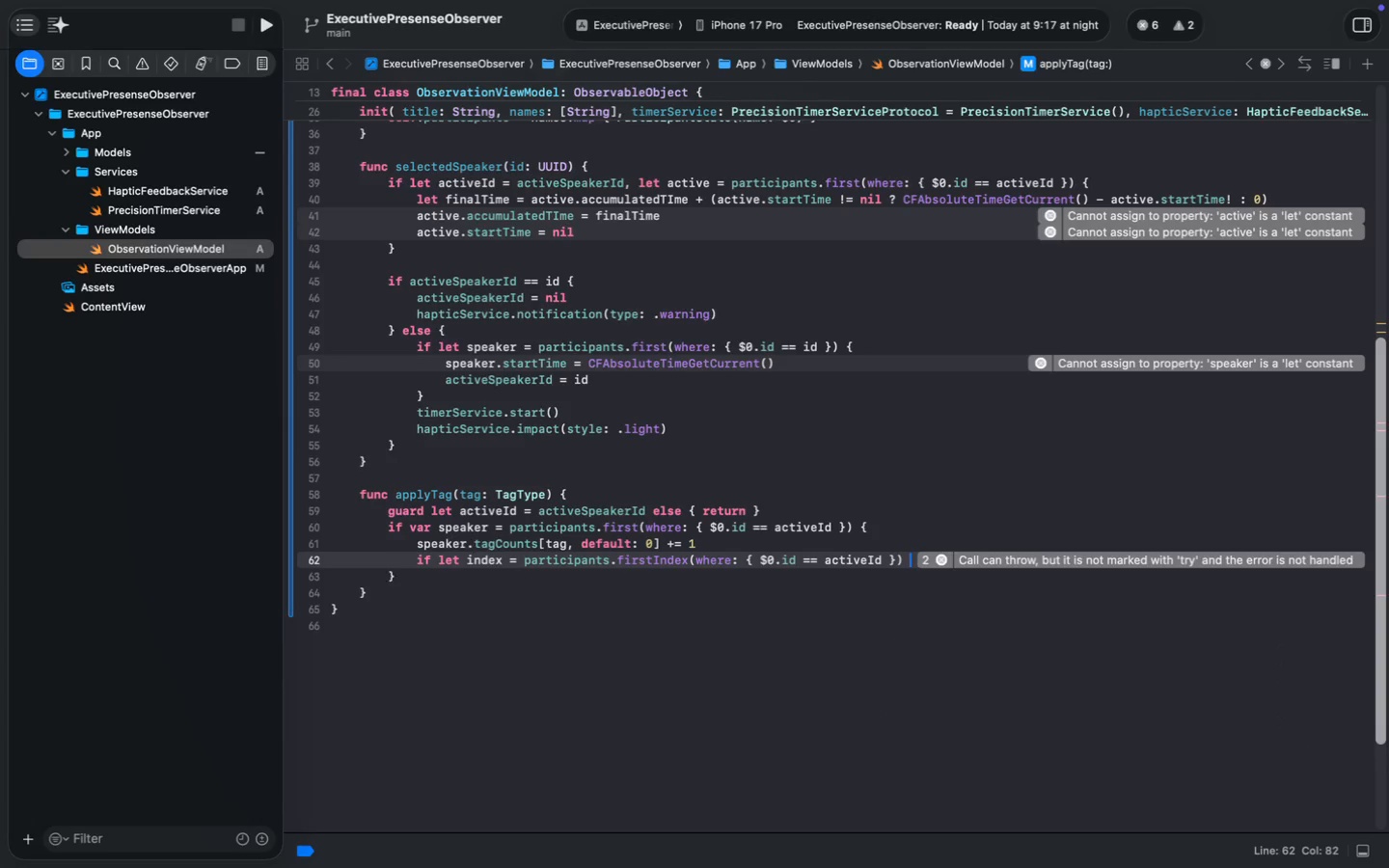 
key(Shift+ShiftLeft)
 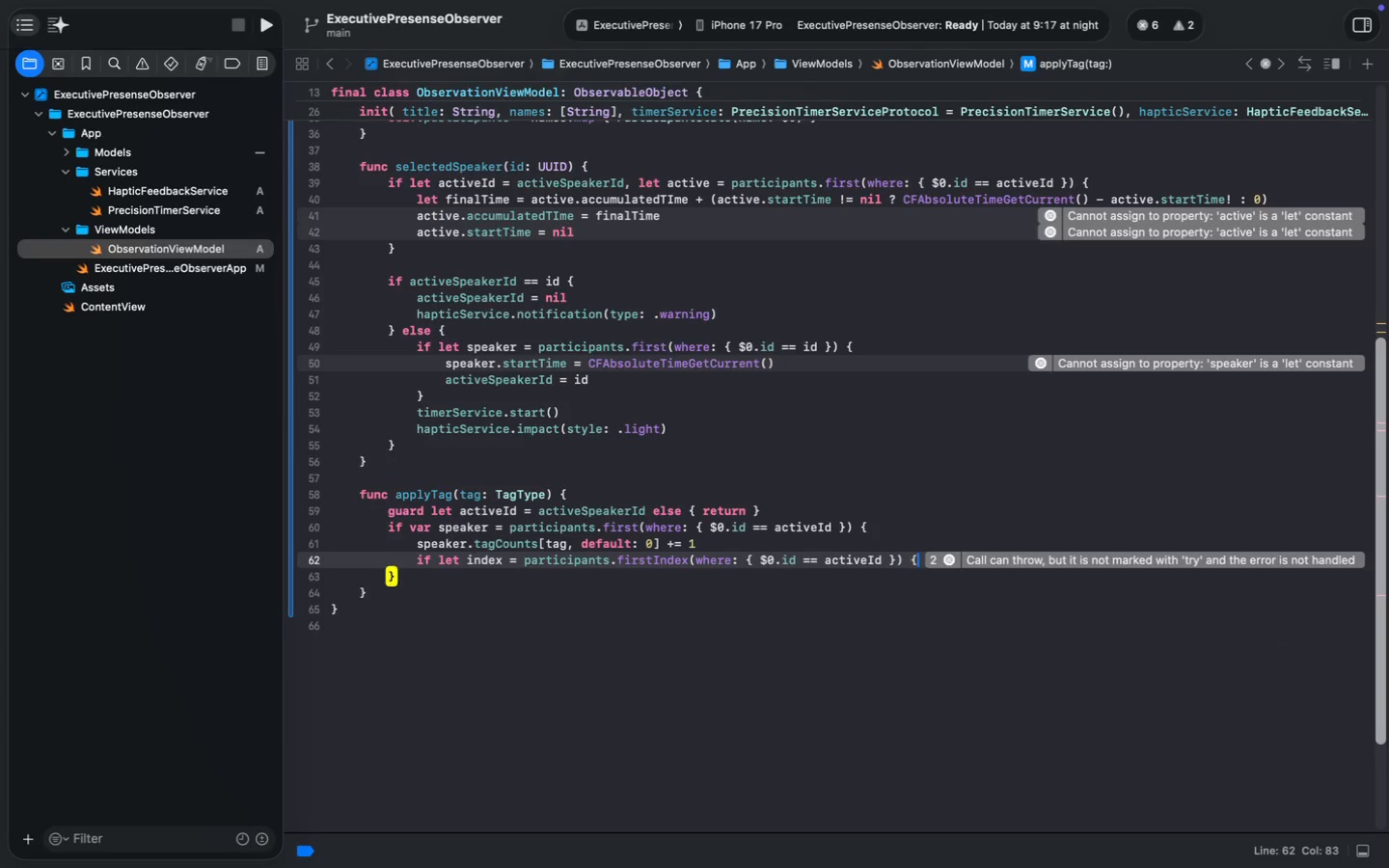 
key(Shift+BracketLeft)
 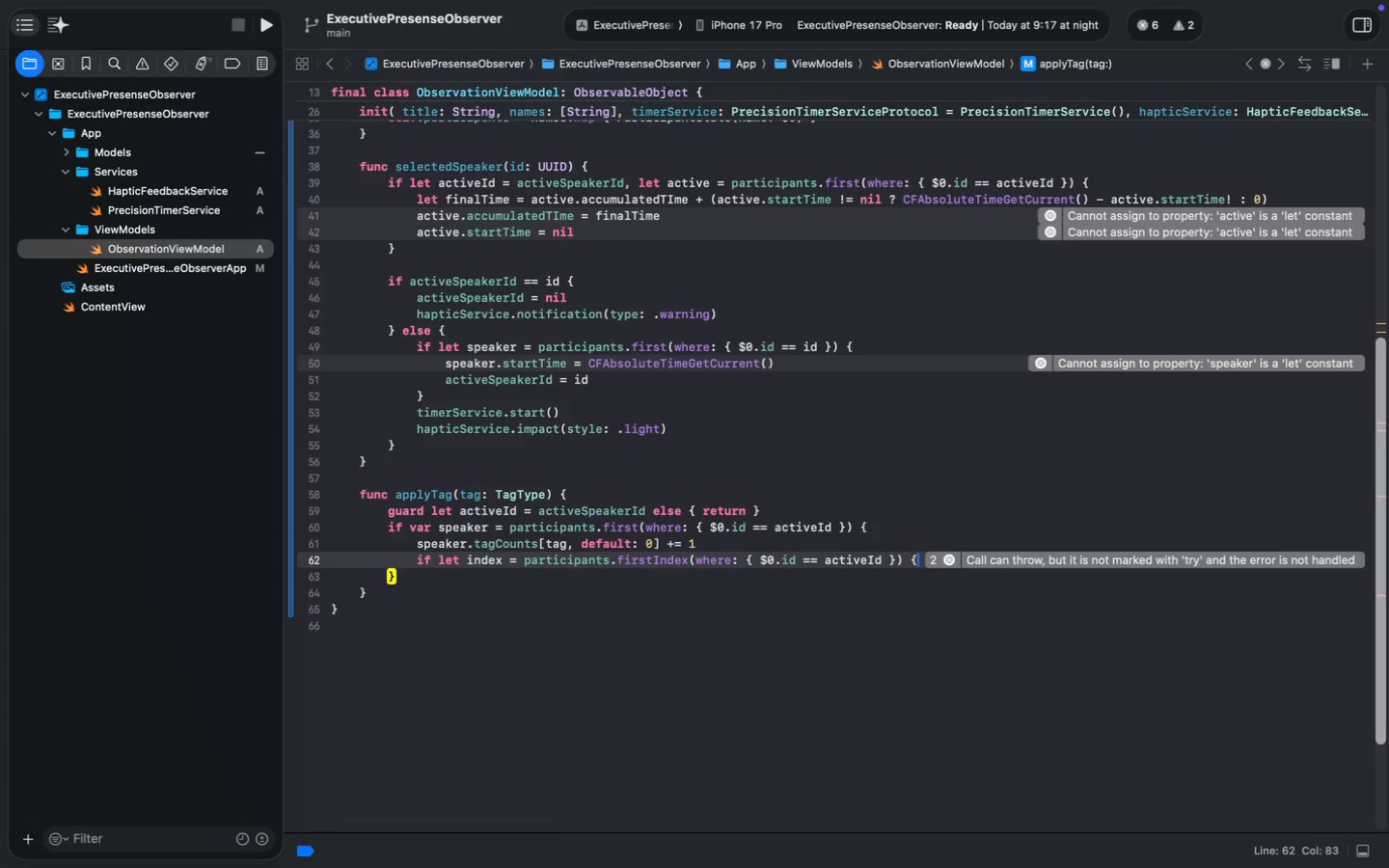 
key(Enter)
 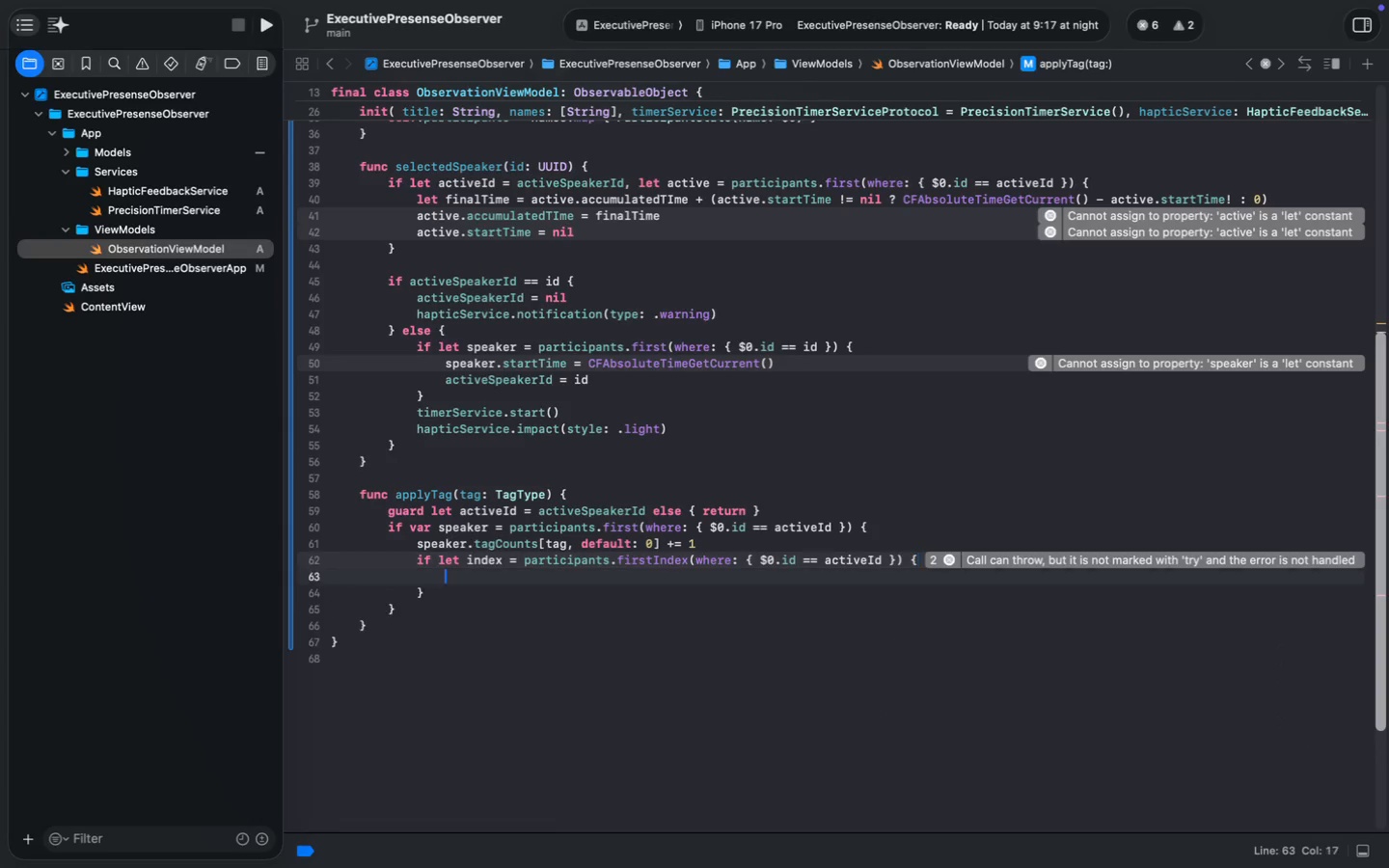 
type(part)
 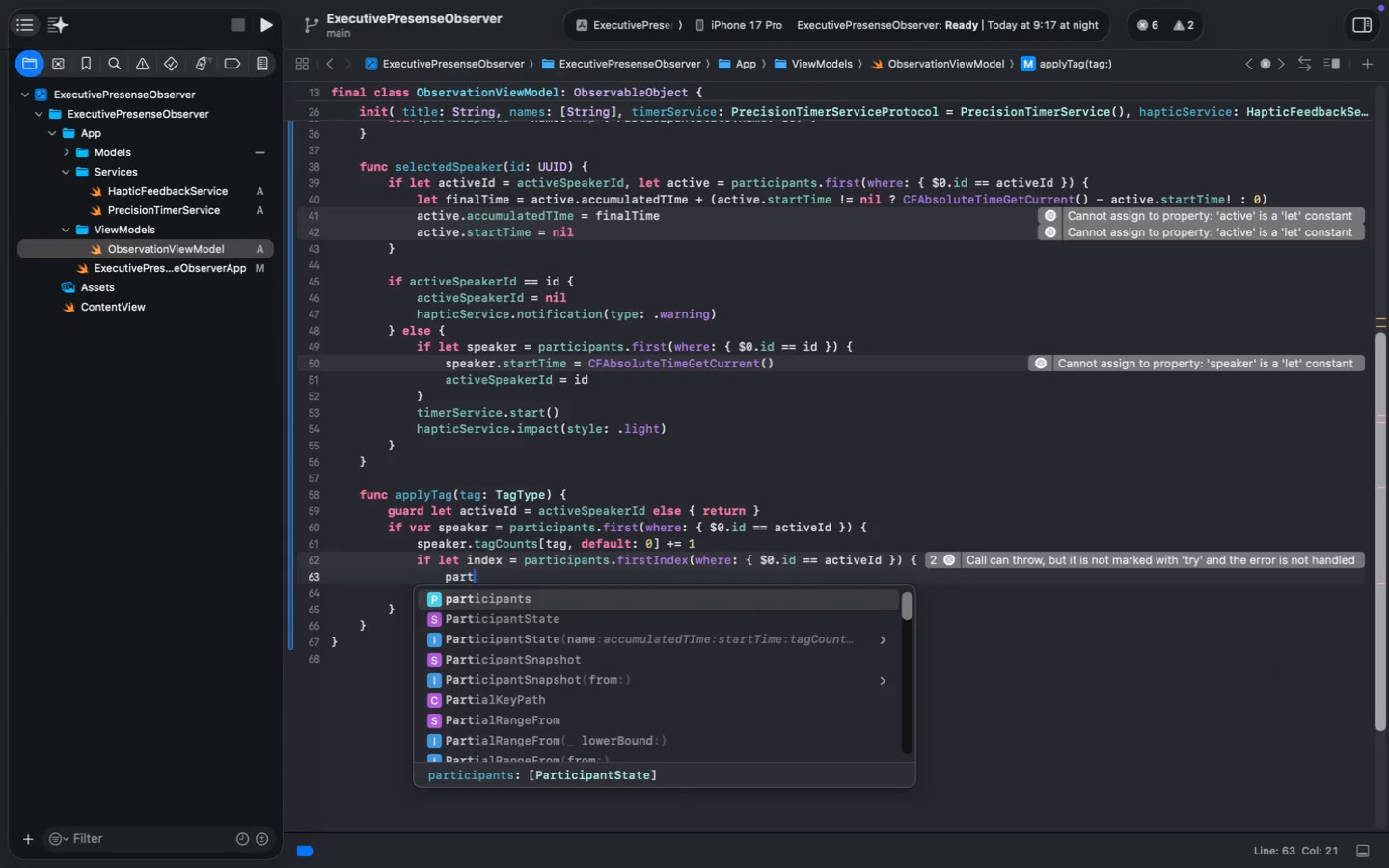 
key(Enter)
 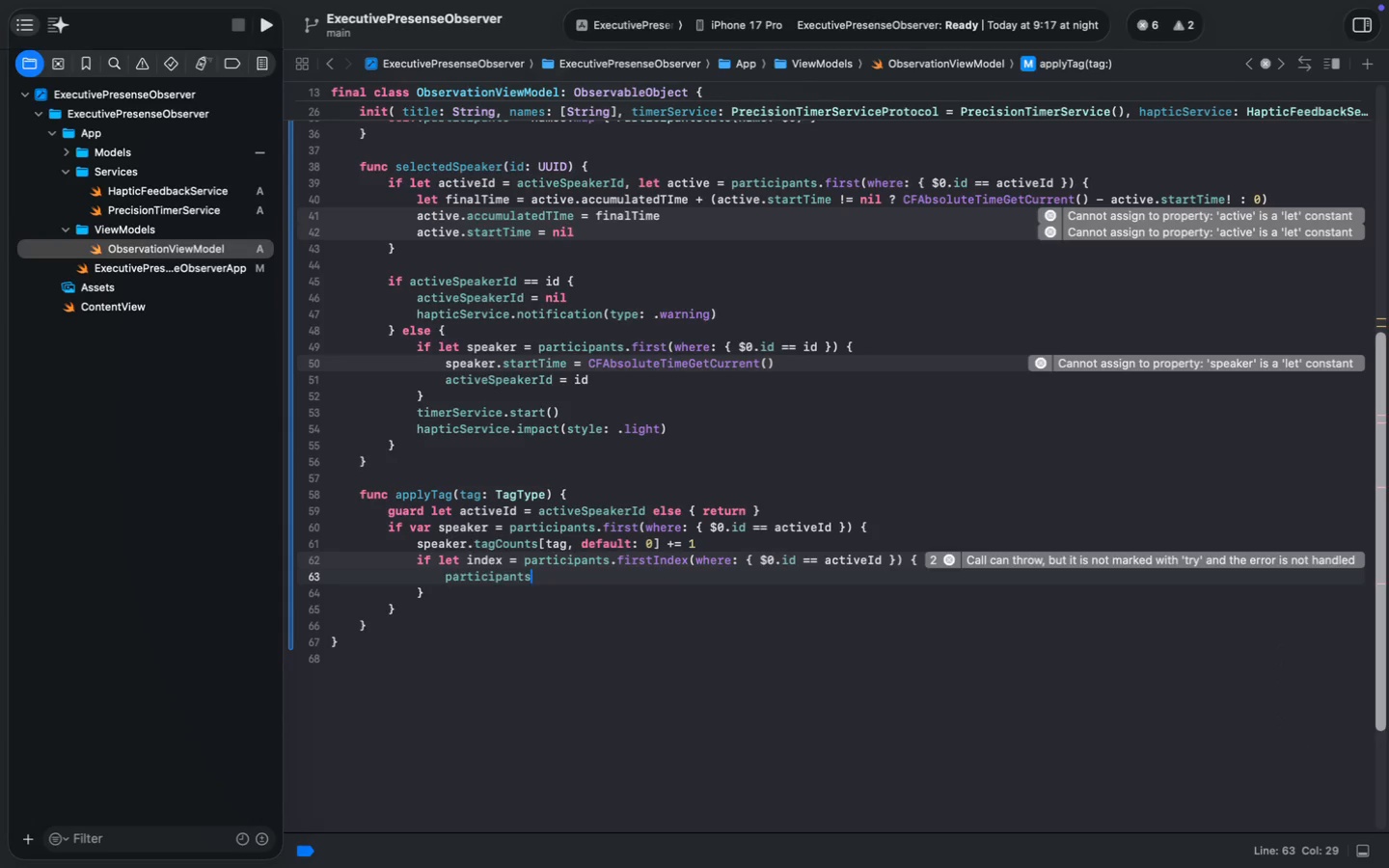 
type([ind)
 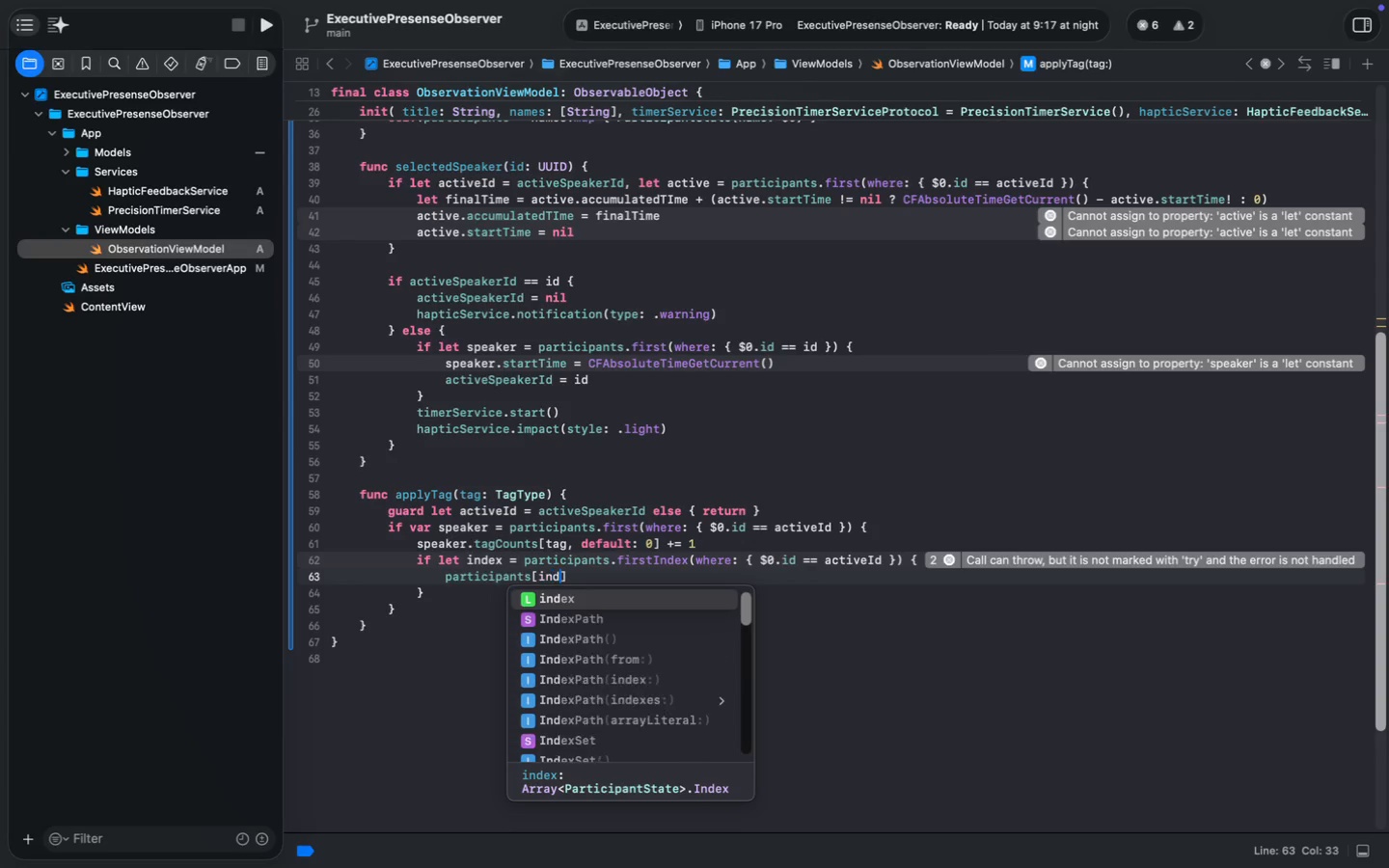 
key(Enter)
 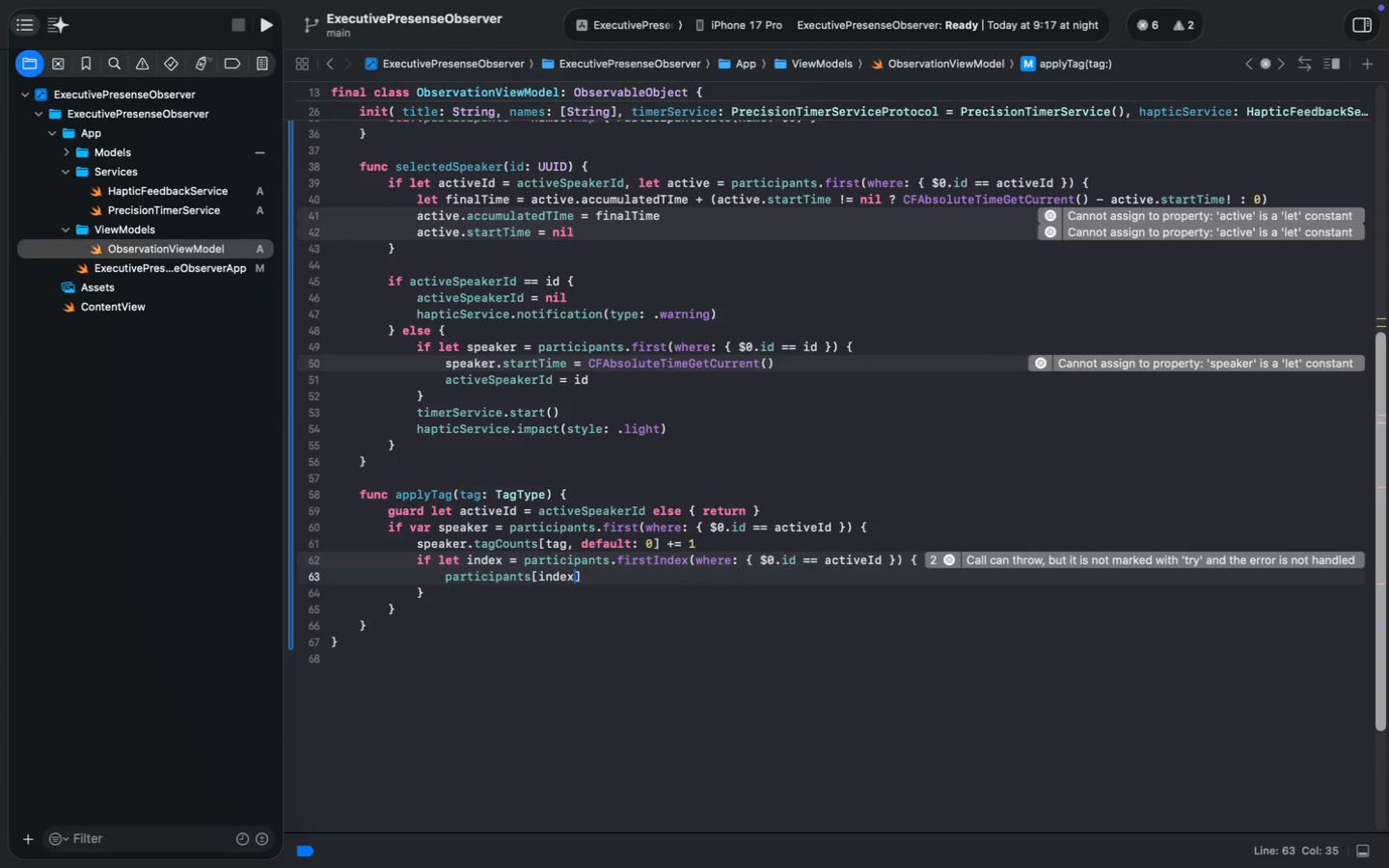 
key(ArrowRight)
 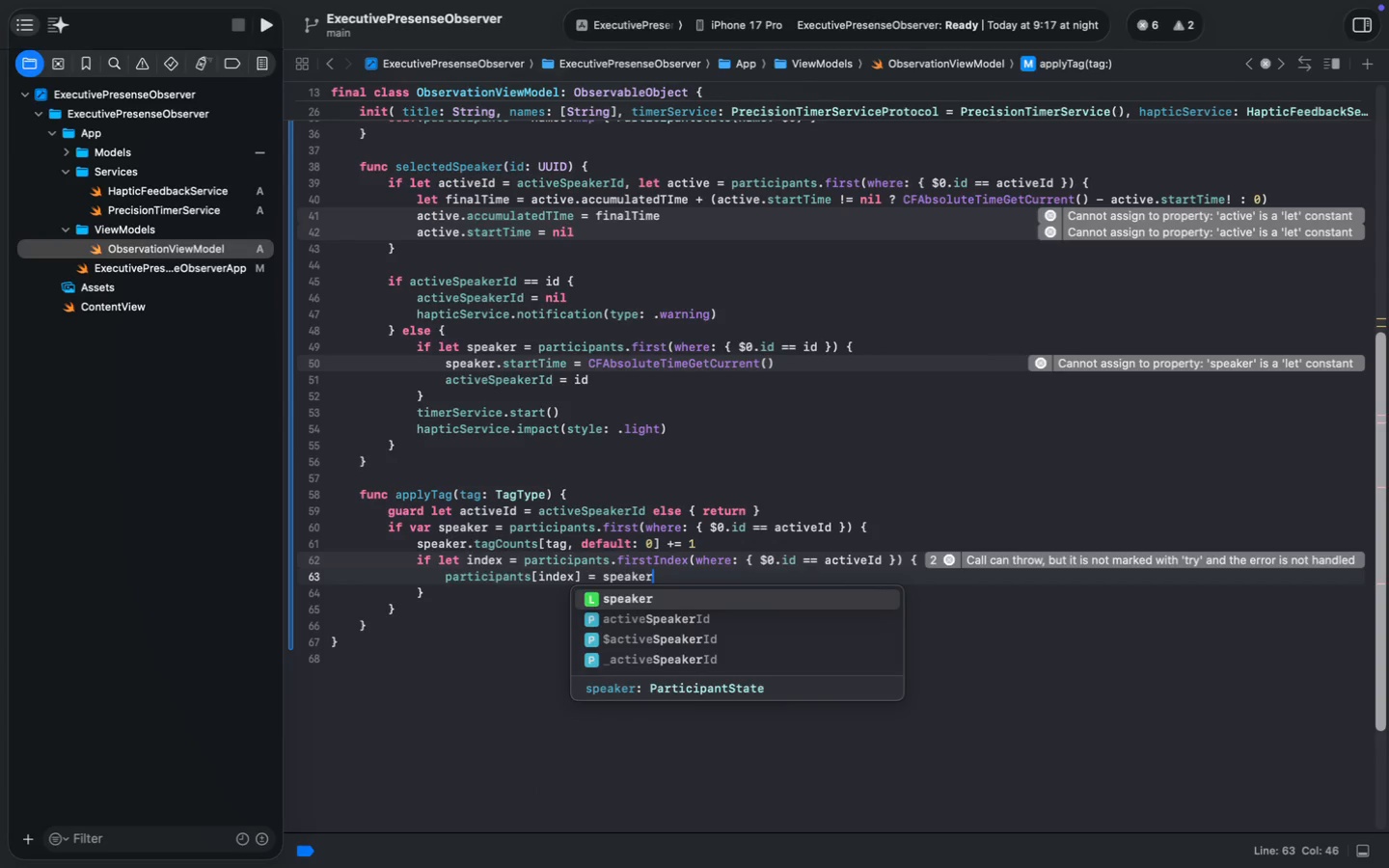 
type( = speaker)
 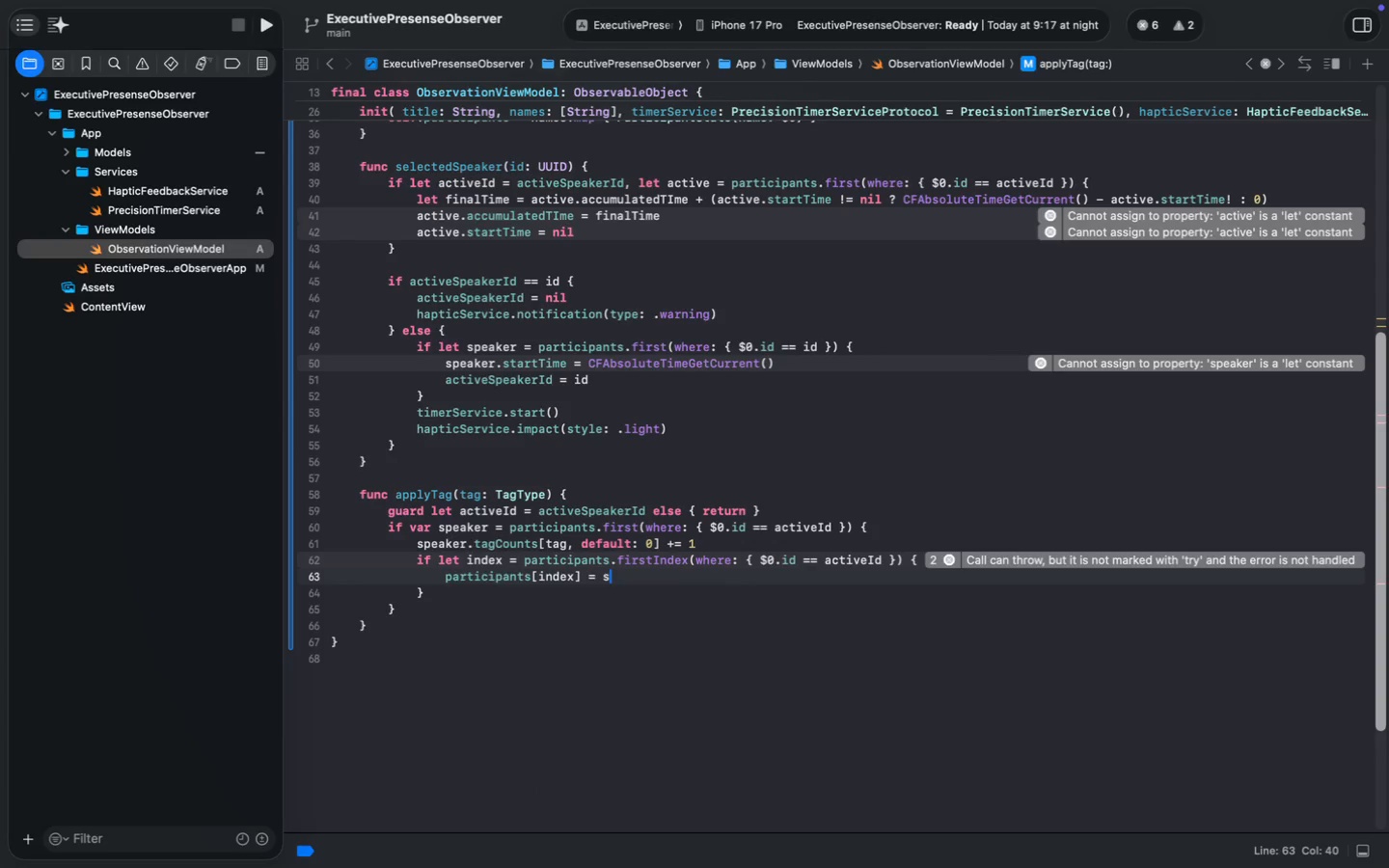 
key(Enter)
 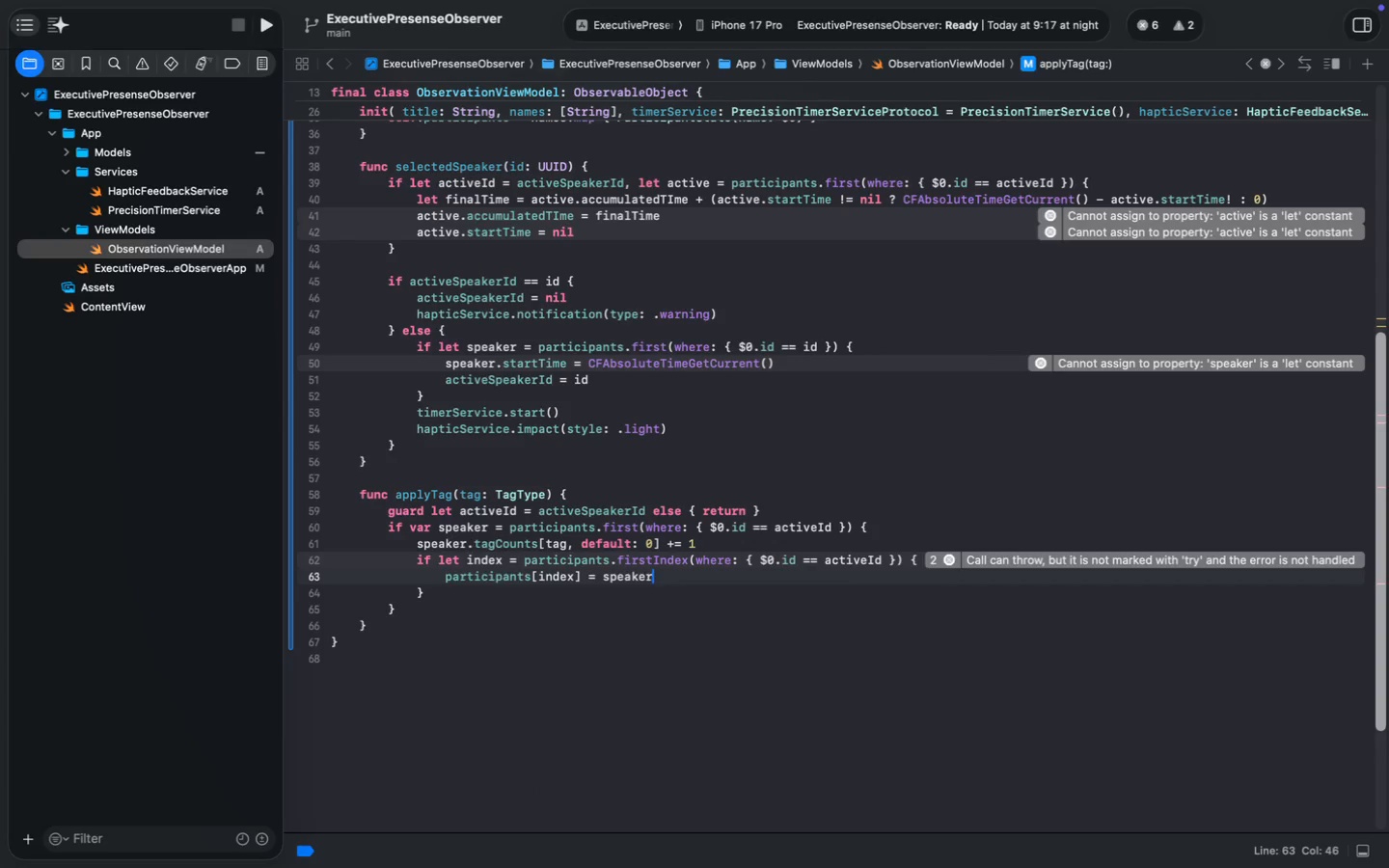 
key(ArrowDown)
 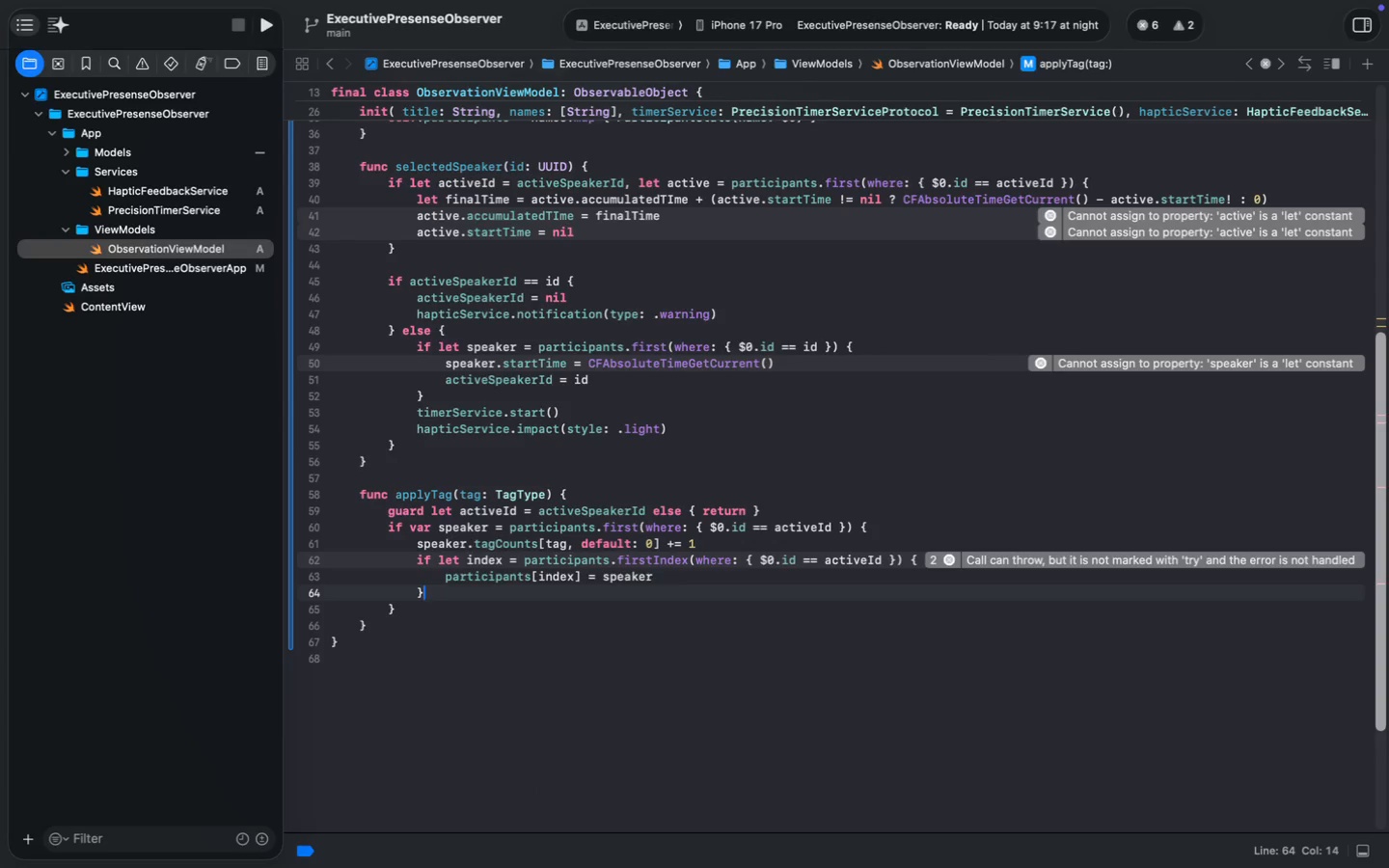 
key(ArrowDown)
 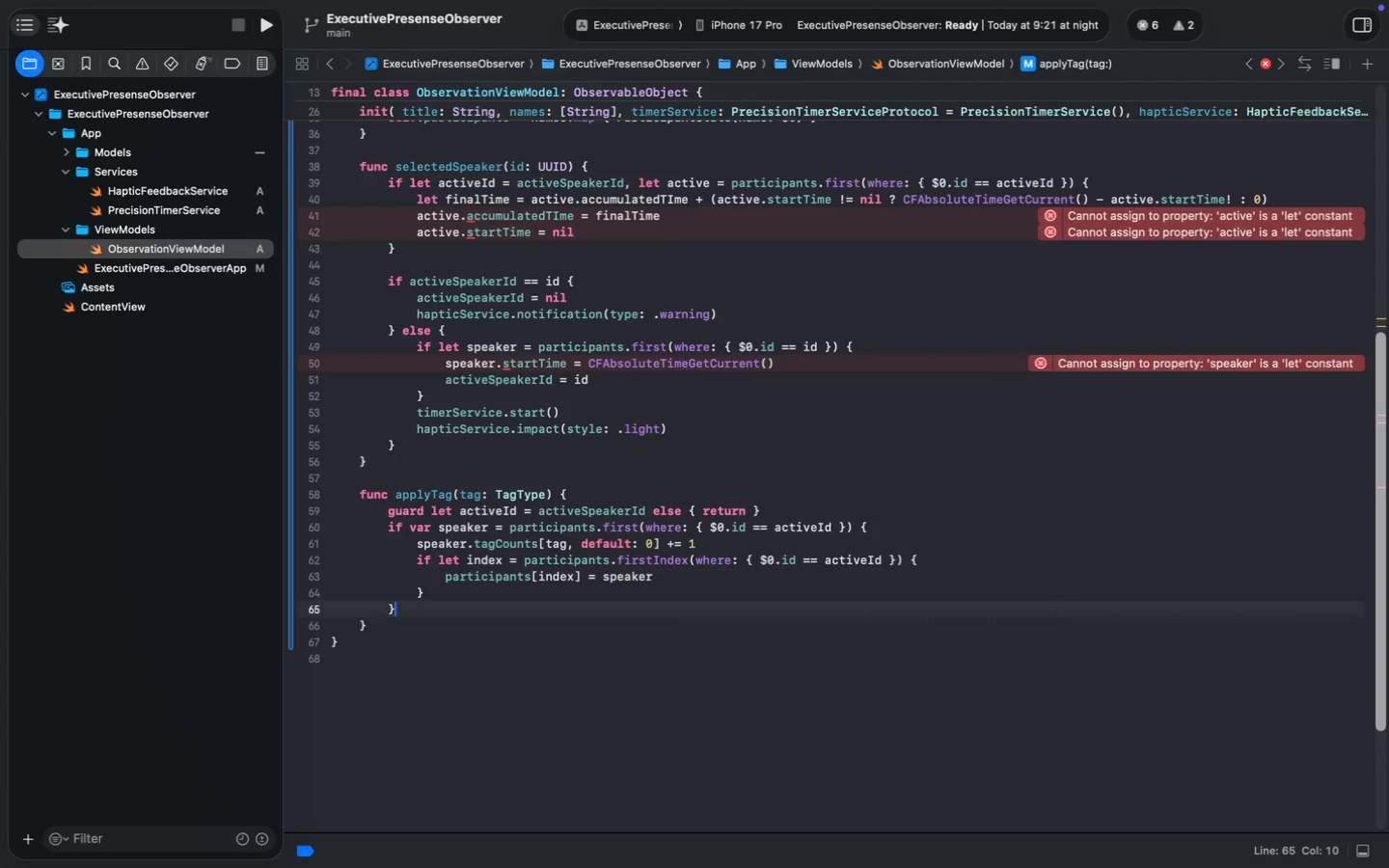 
key(Enter)
 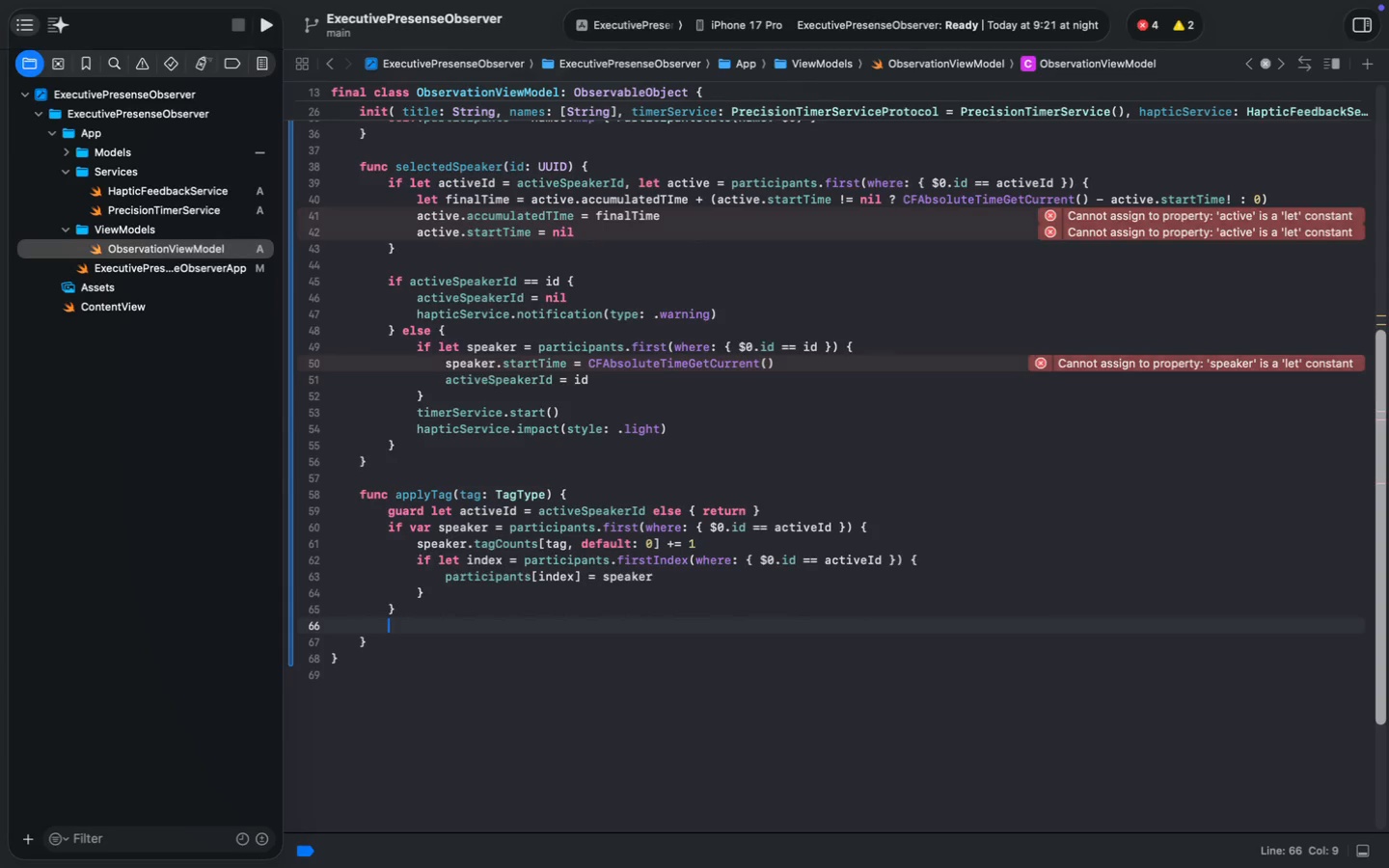 
type(hap)
 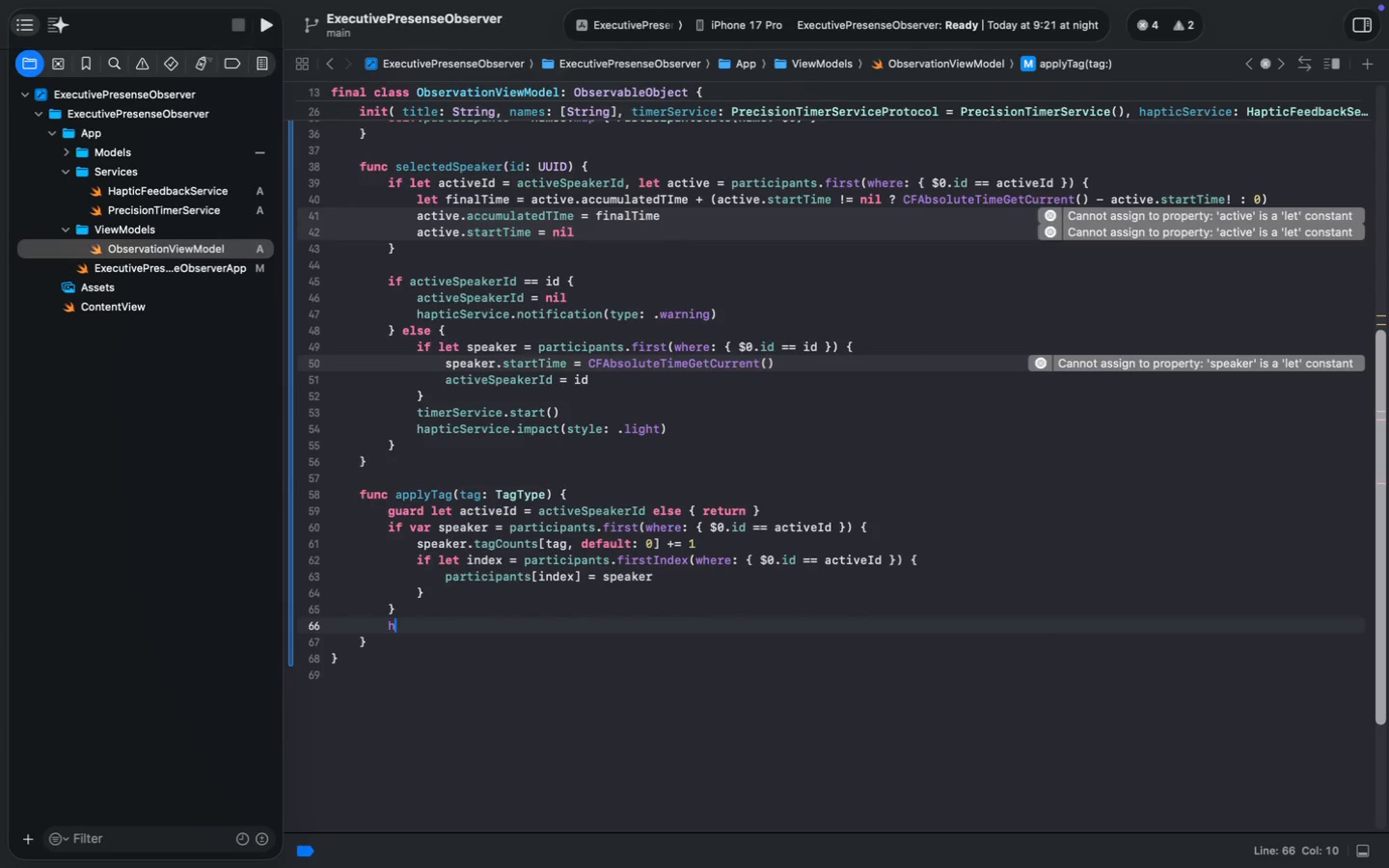 
key(Enter)
 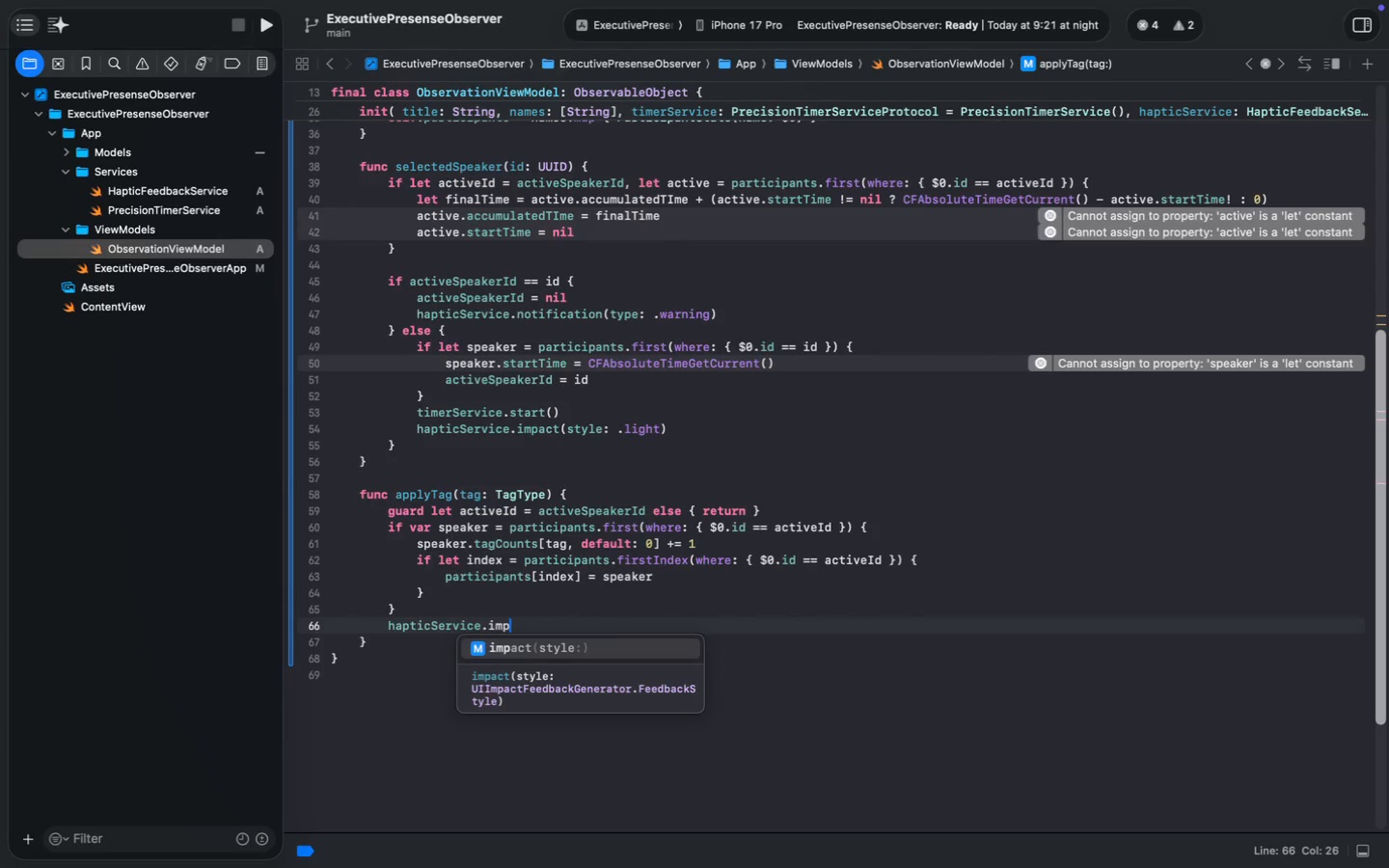 
type(.imp)
 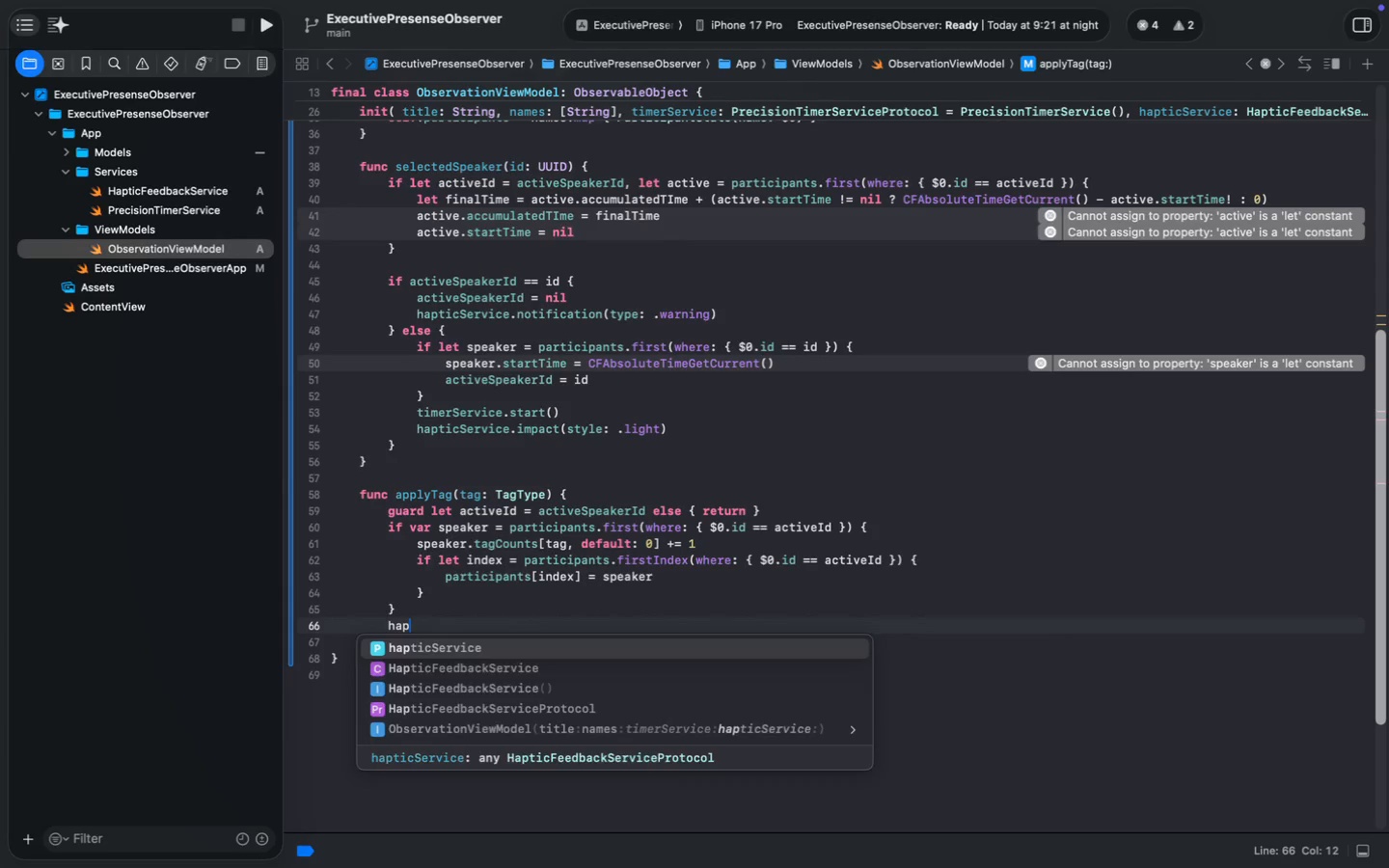 
key(Enter)
 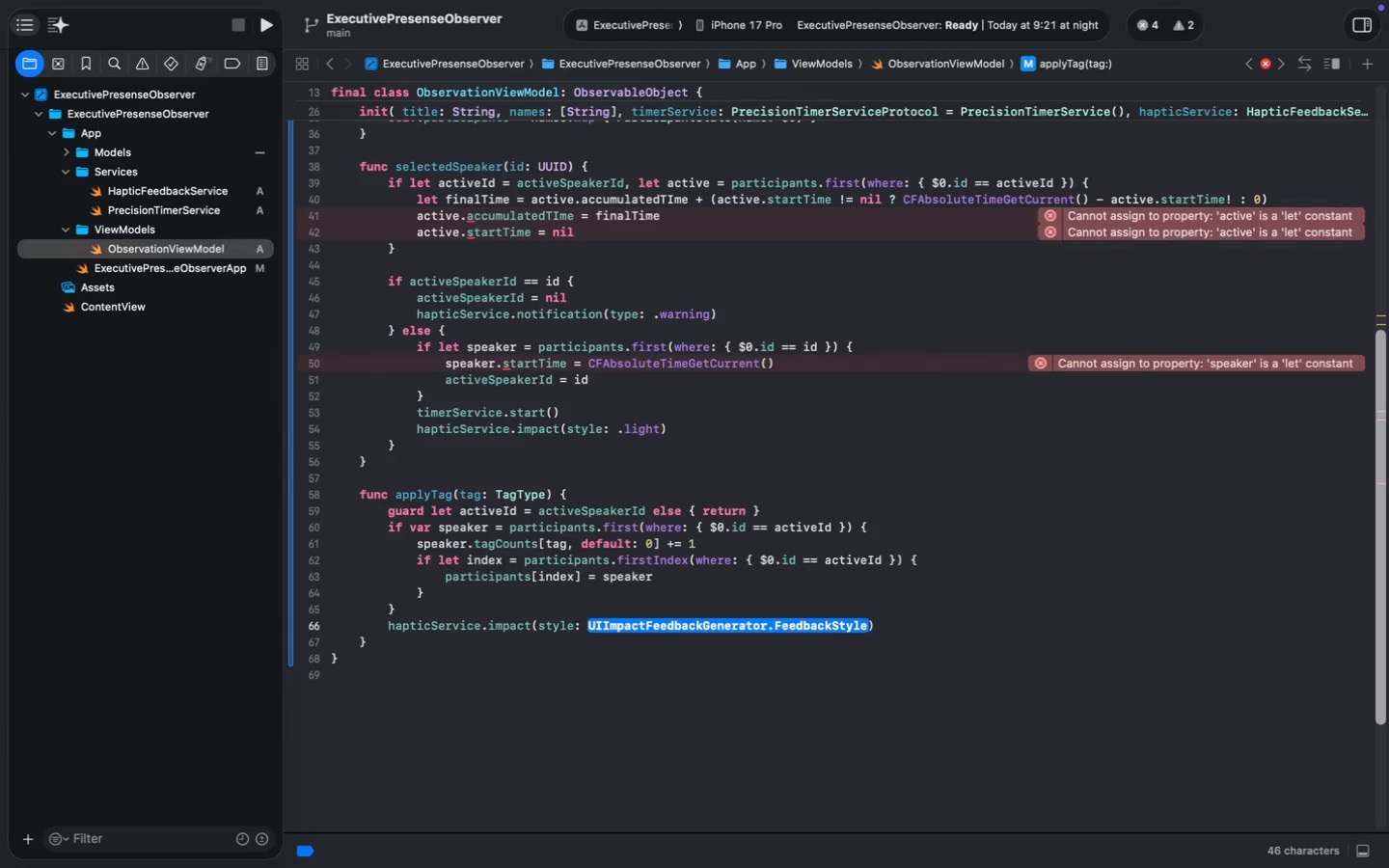 
key(Period)
 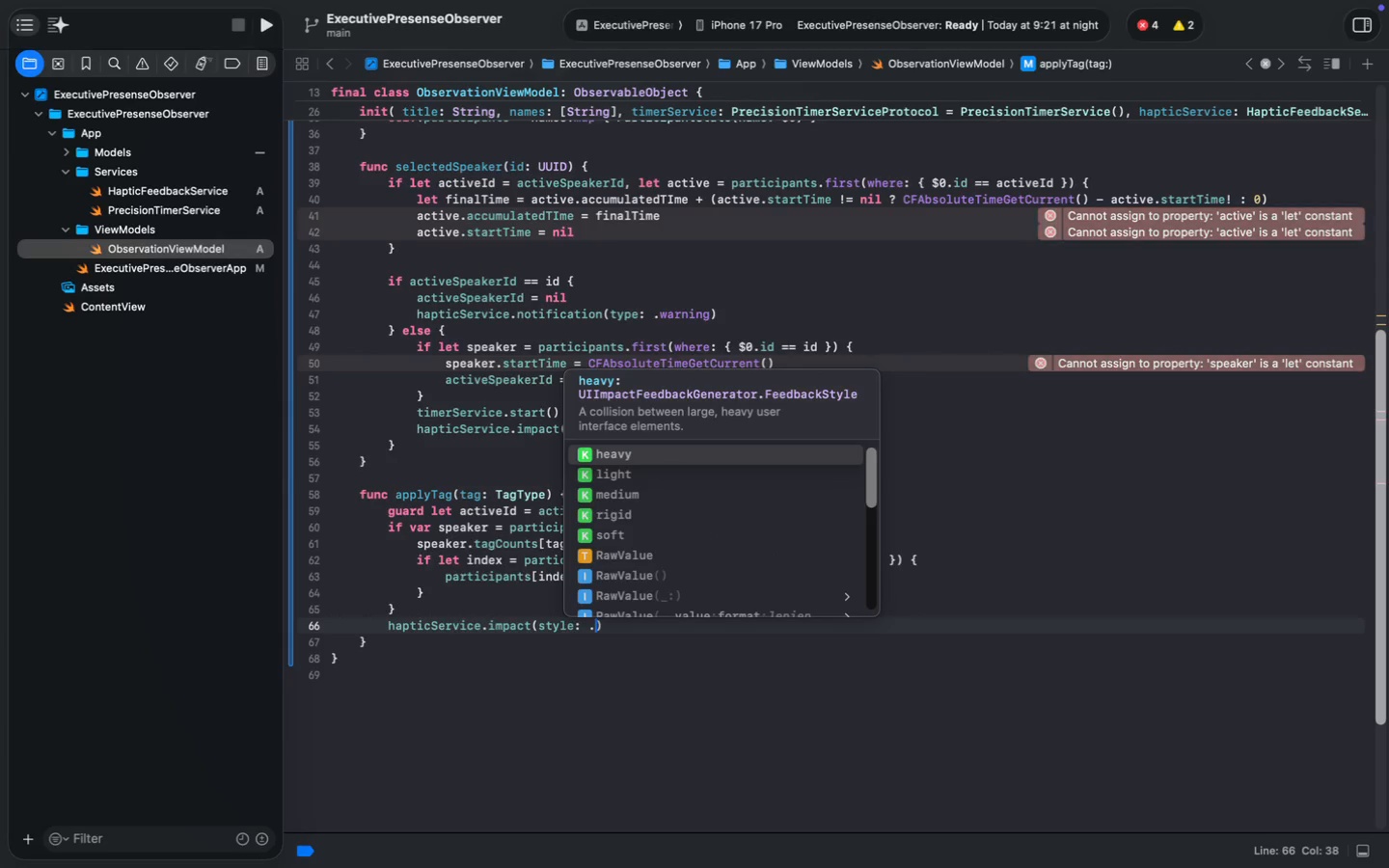 
key(H)
 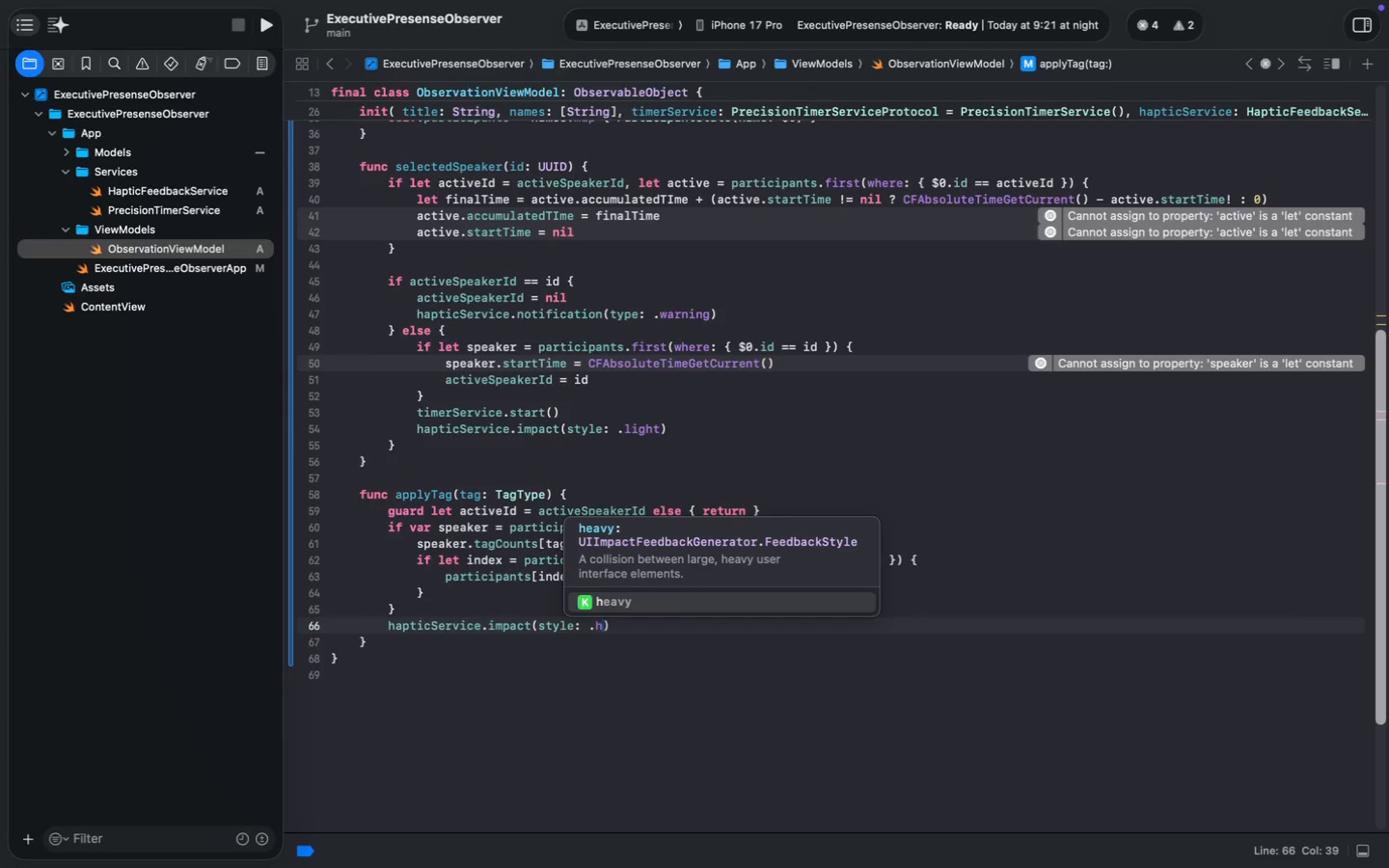 
key(Enter)
 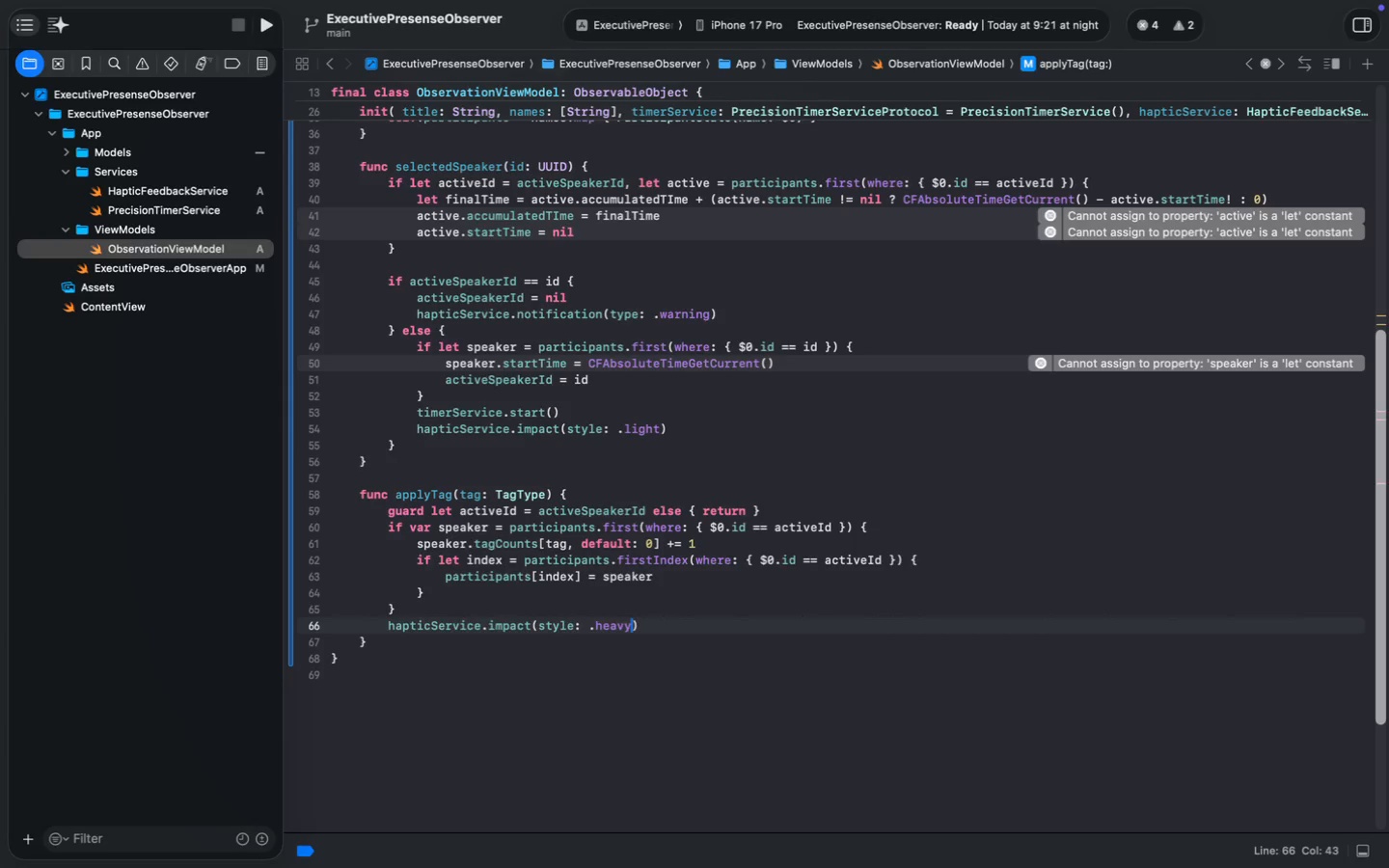 
key(ArrowDown)
 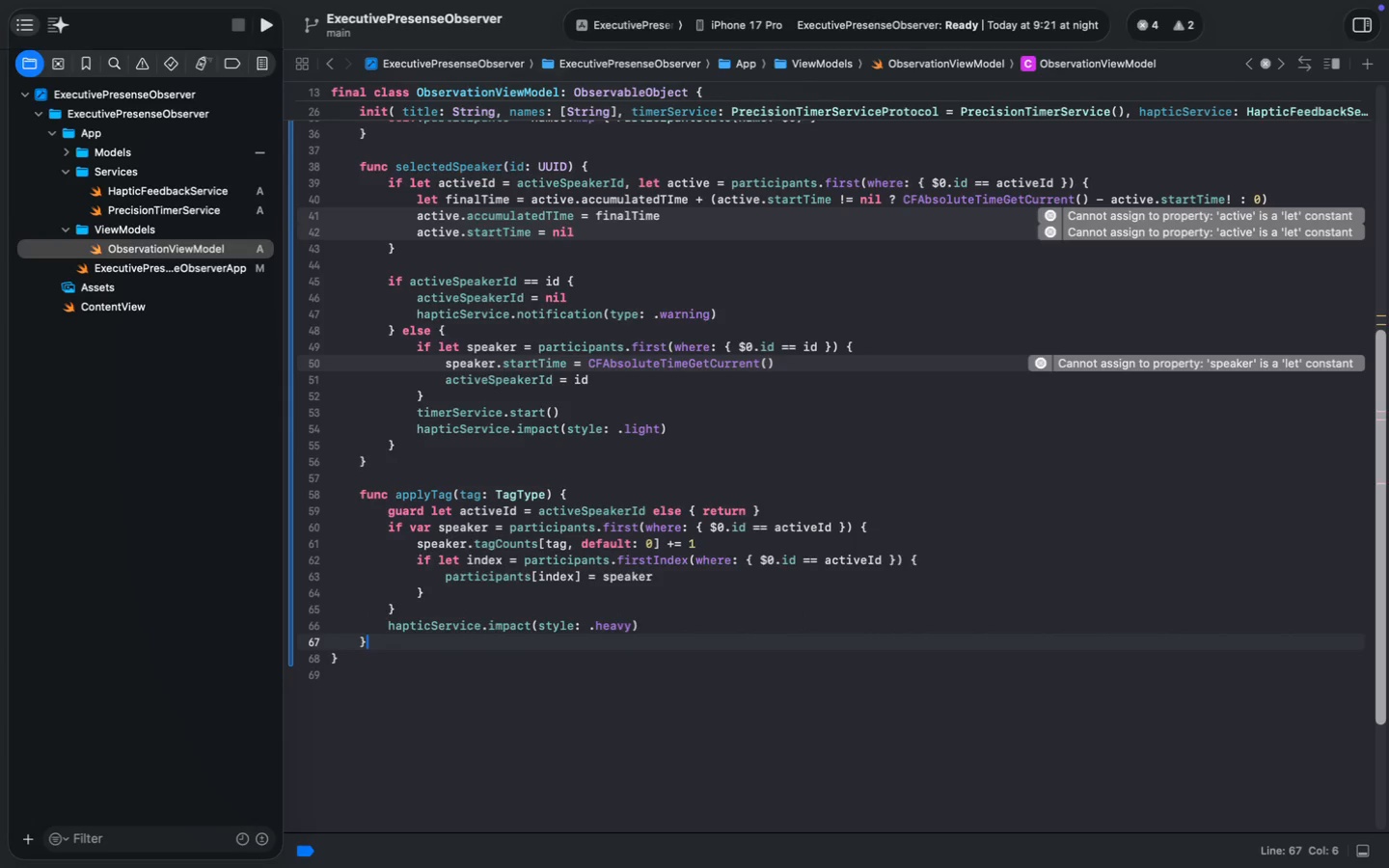 
key(Enter)
 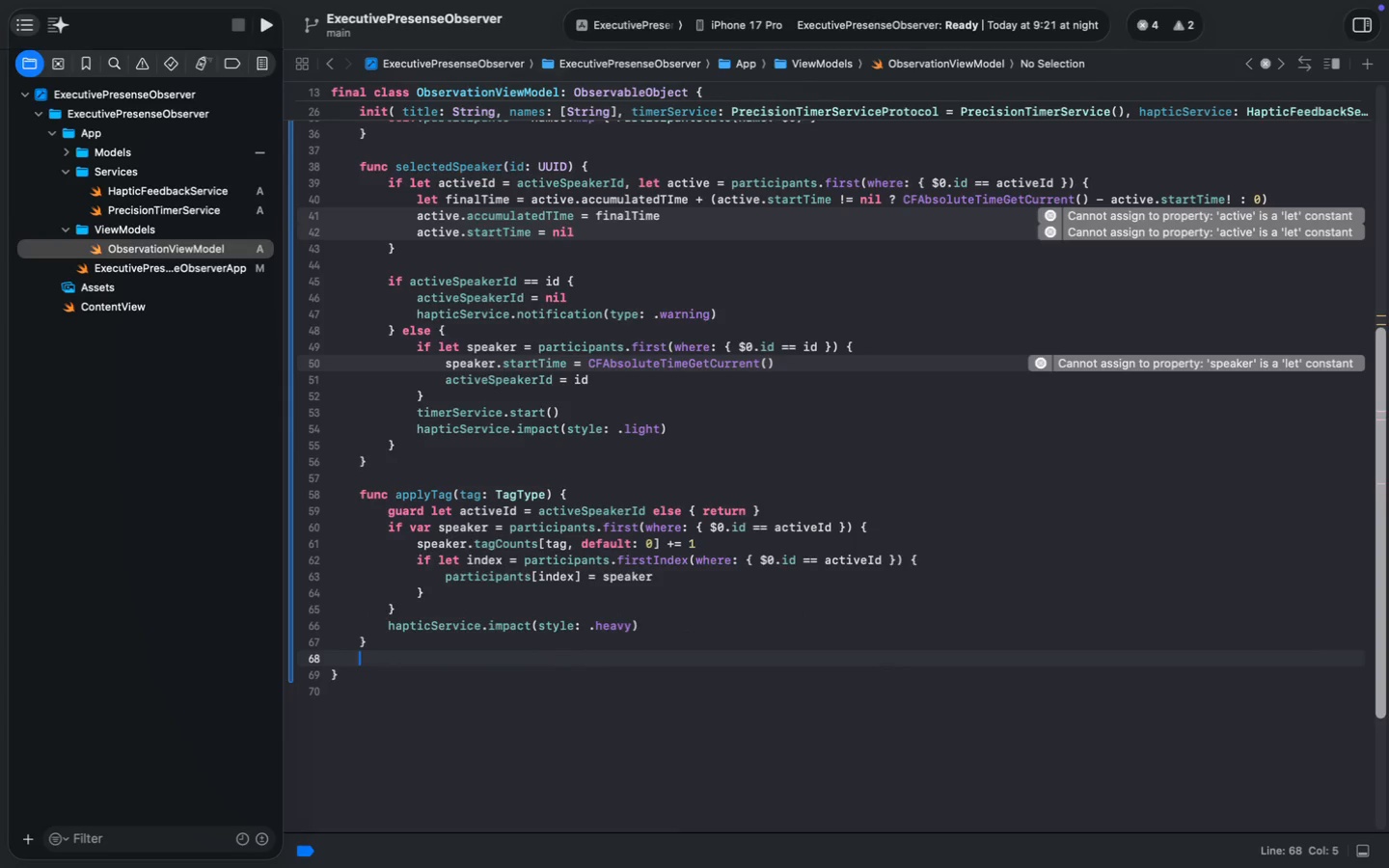 
key(Enter)
 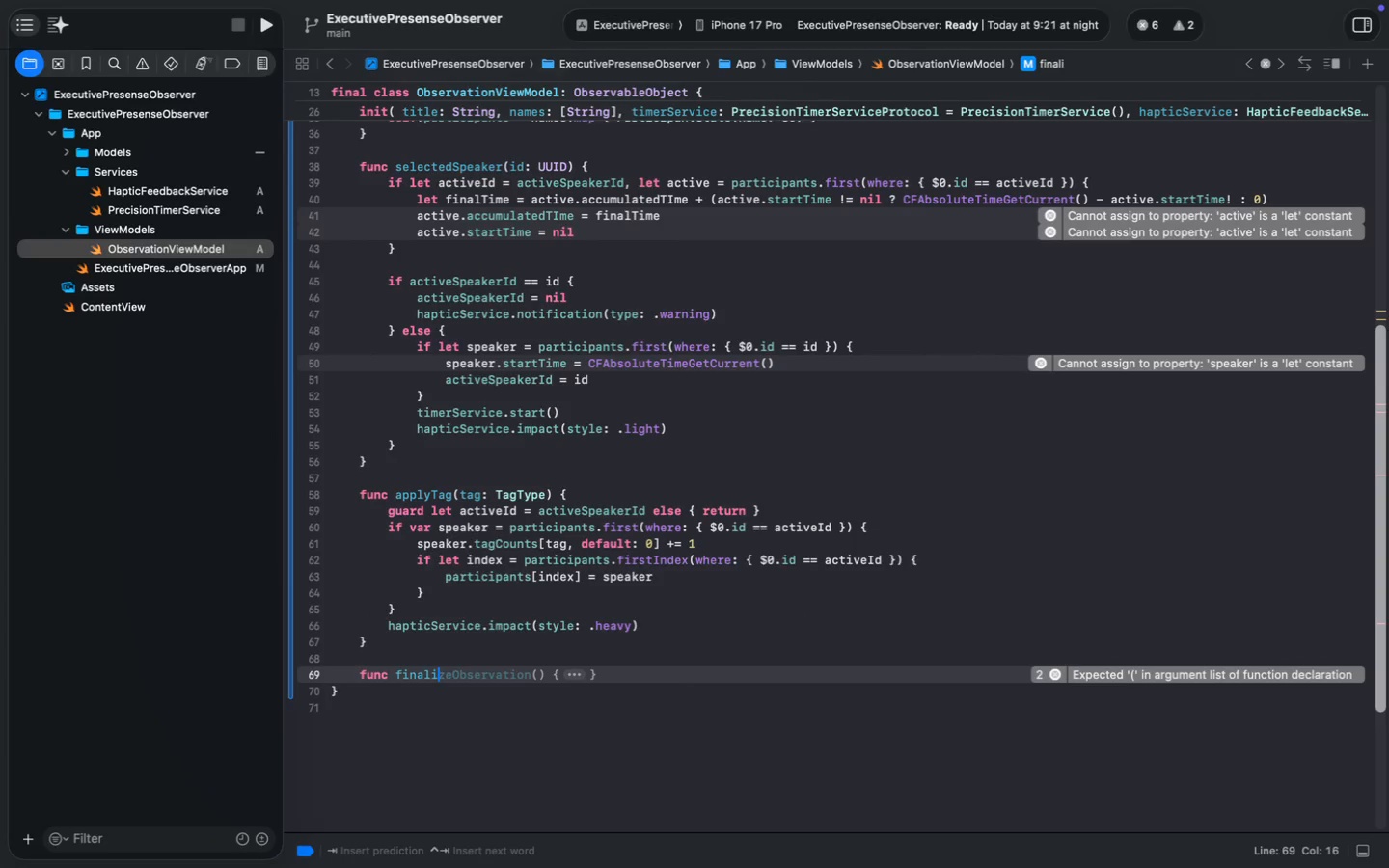 
type(func finalizeS)
key(Backspace)
type(Session())
key(Tab)
 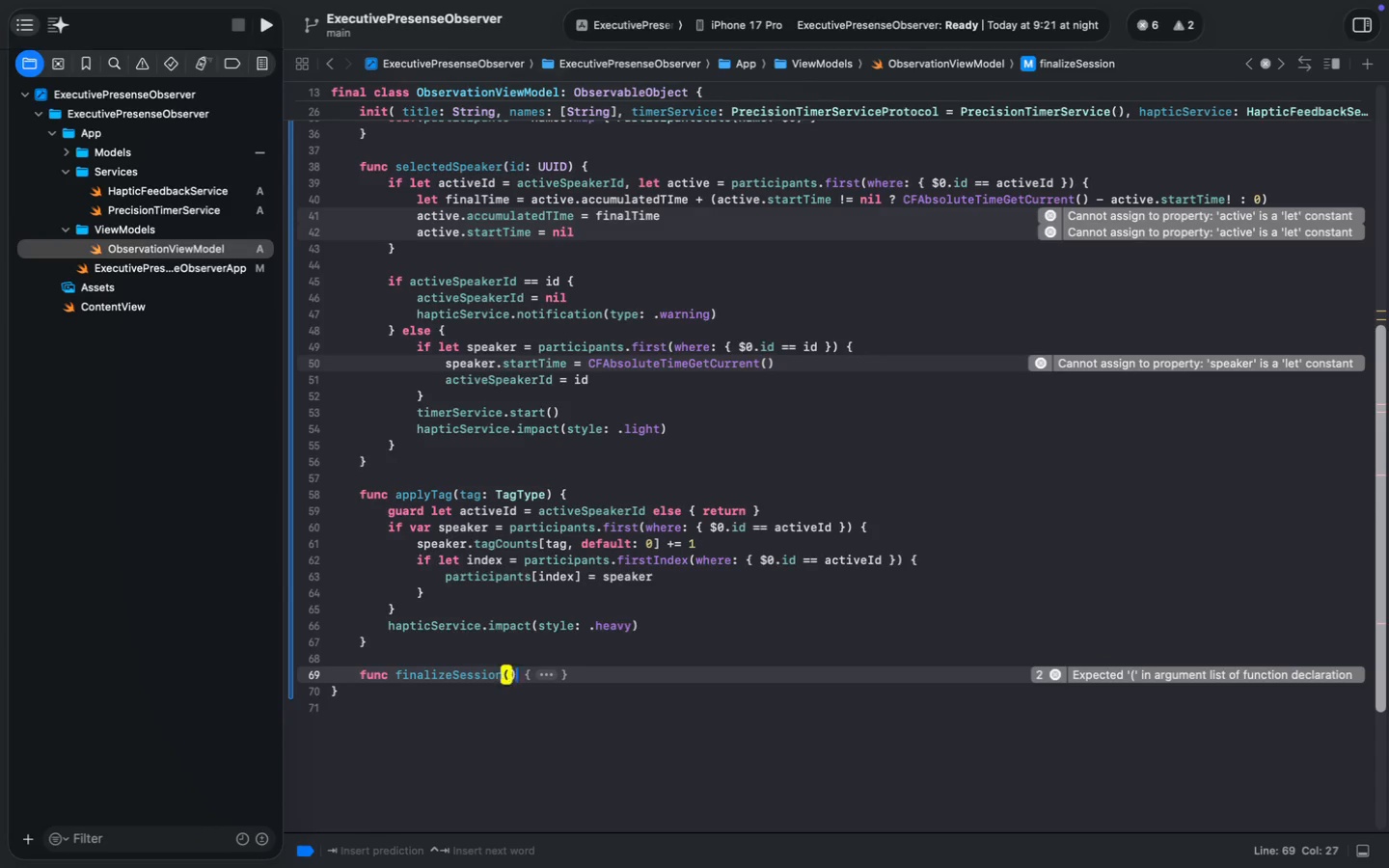 
key(ArrowUp)
 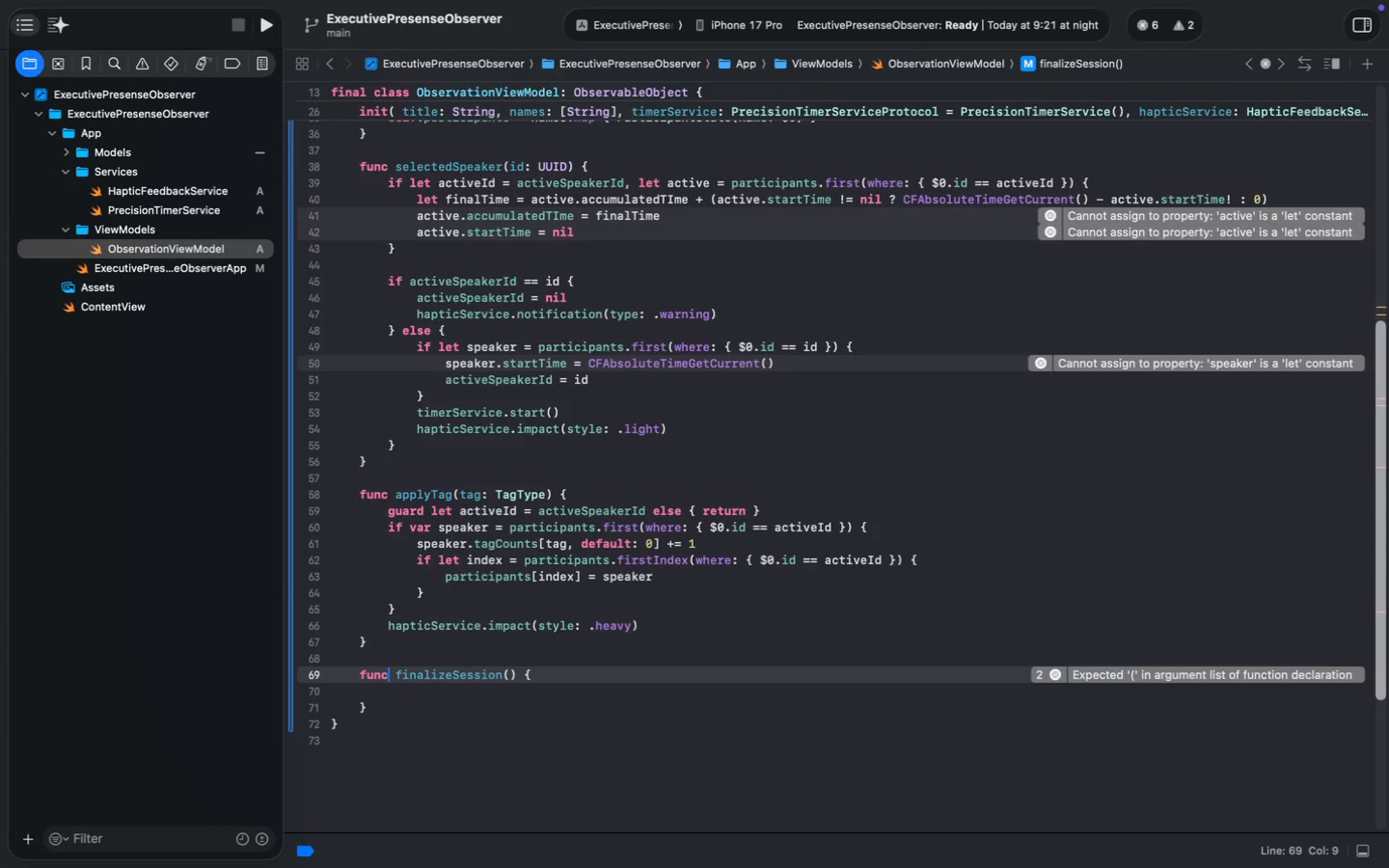 
key(Meta+MetaRight)
 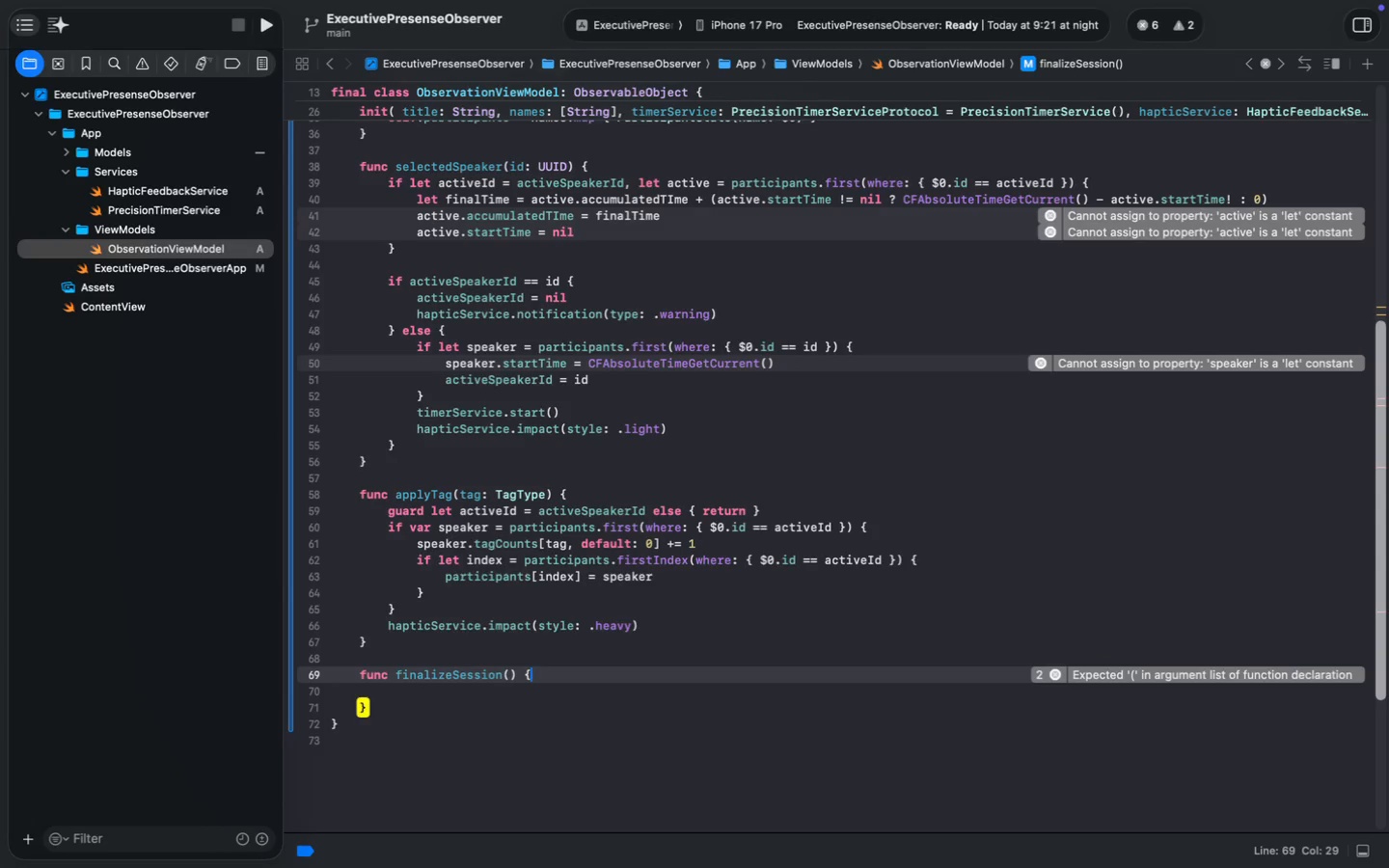 
key(Meta+ArrowRight)
 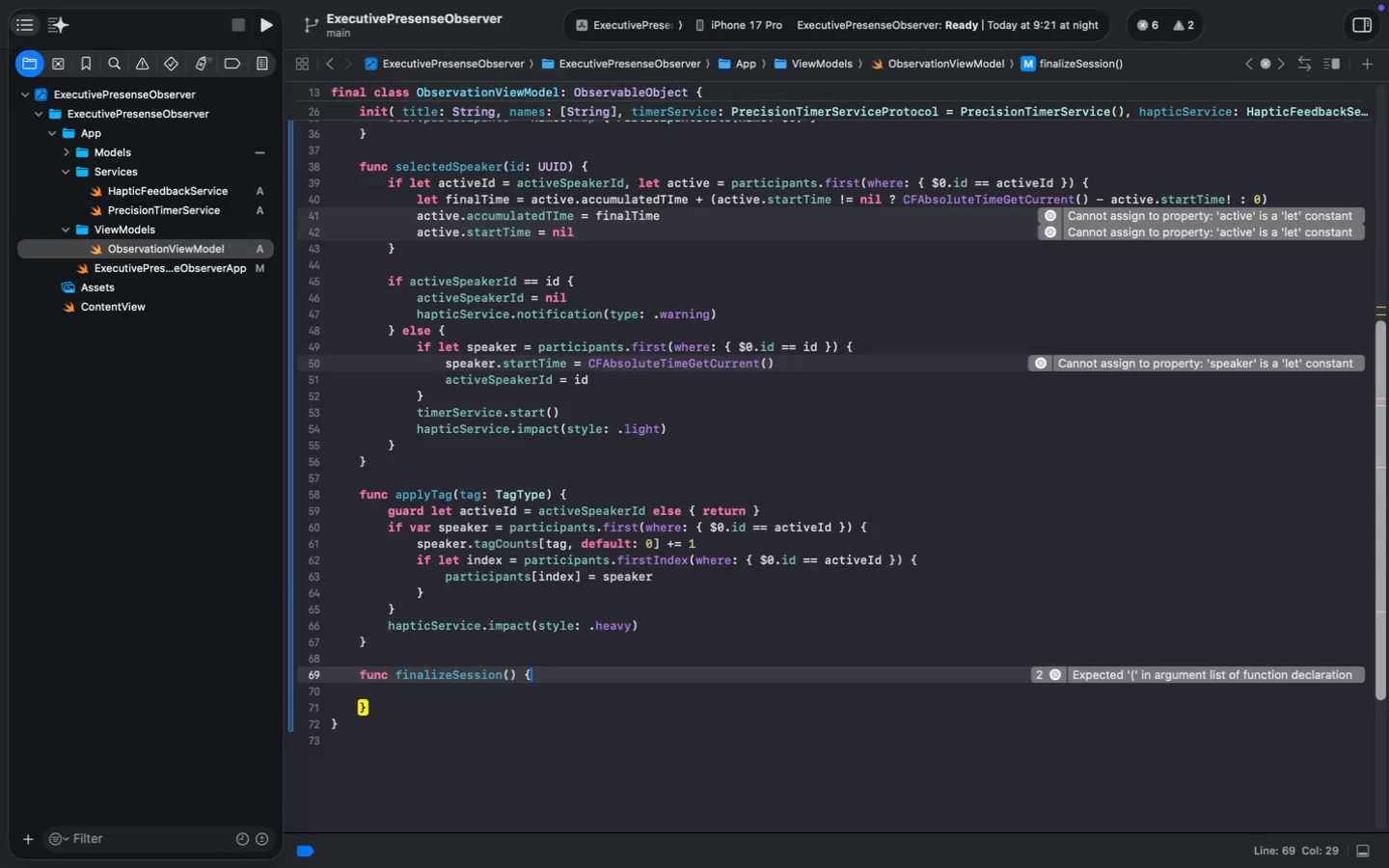 
key(ArrowLeft)
 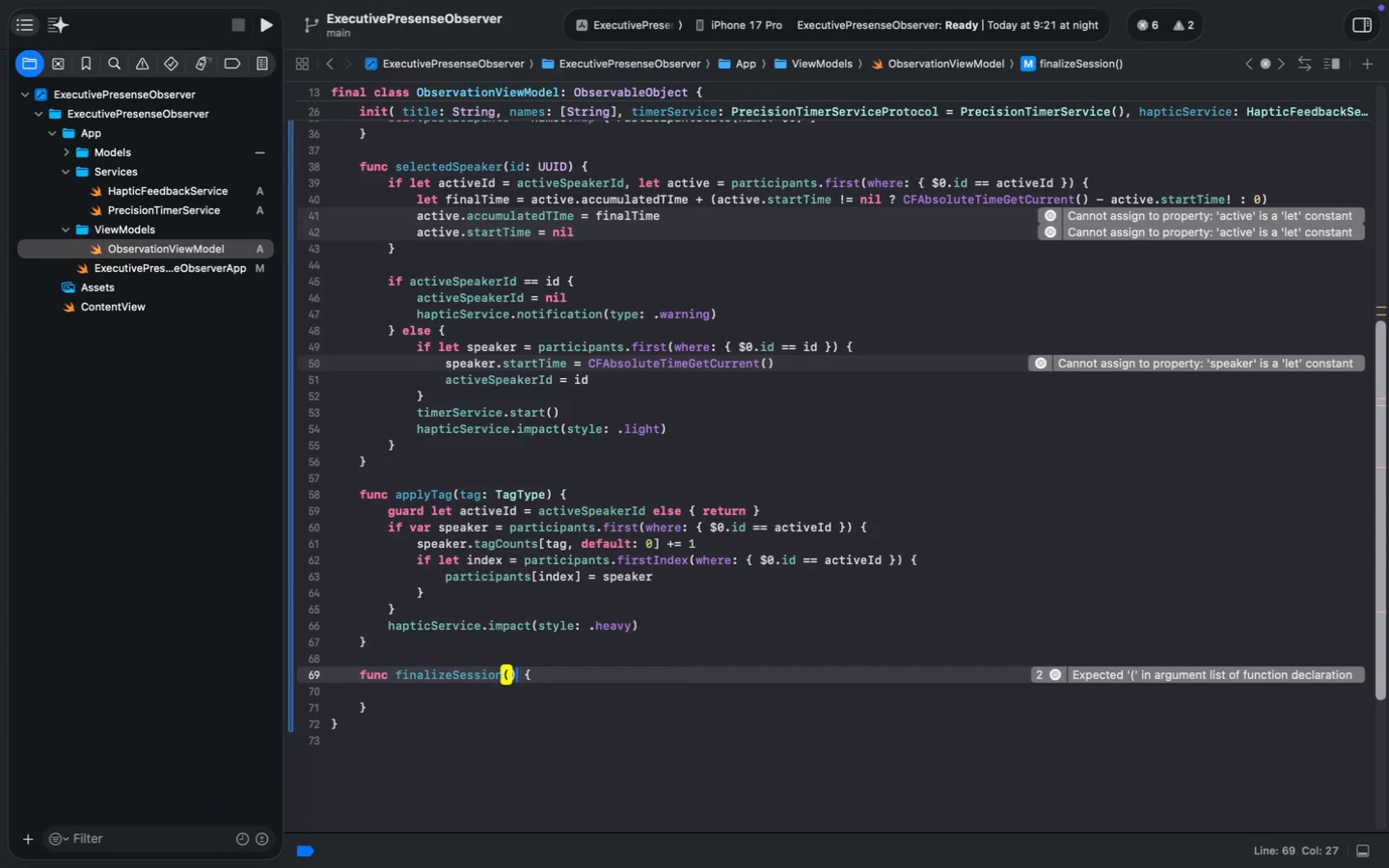 
key(ArrowLeft)
 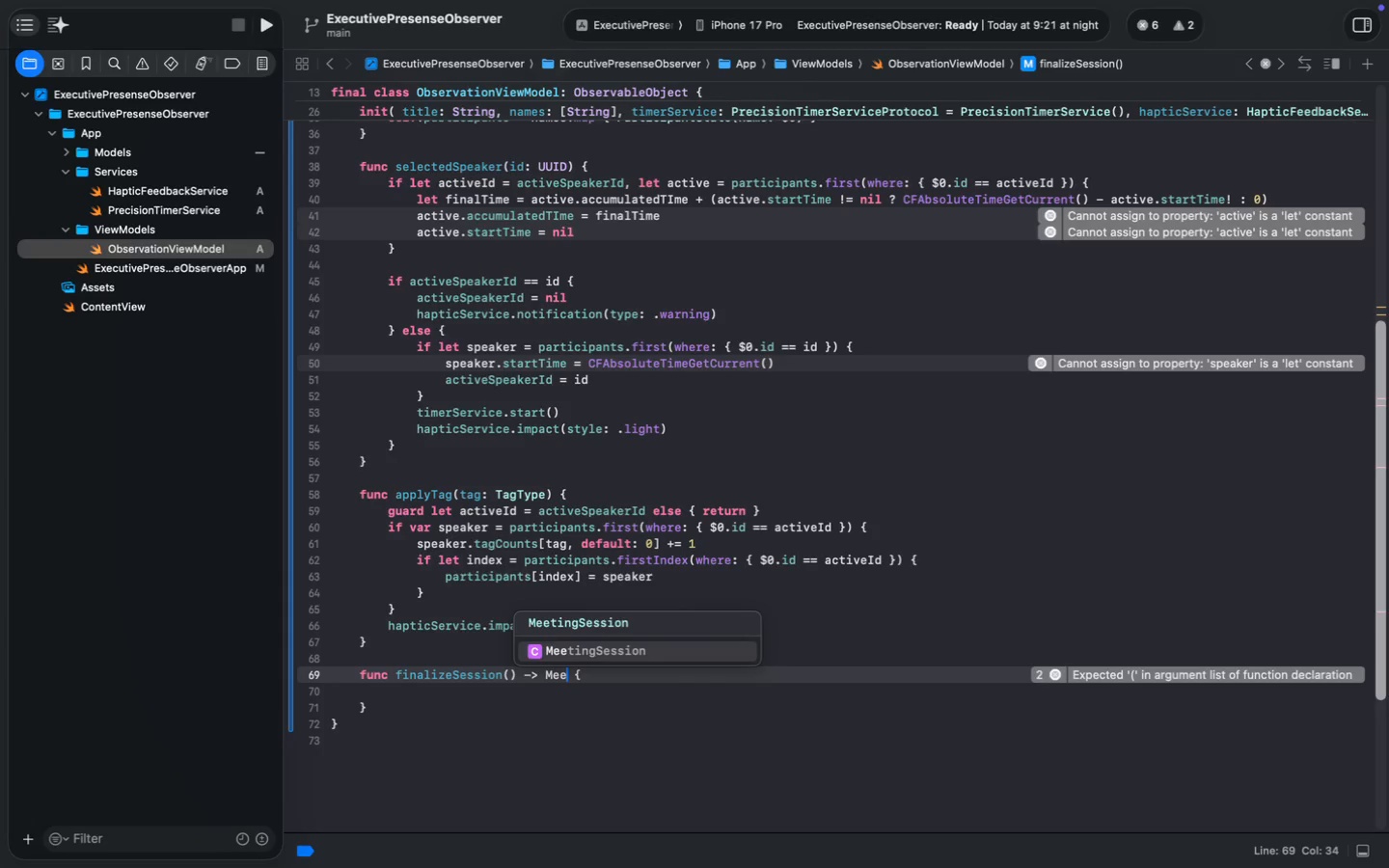 
type( -> m)
key(Backspace)
type(Mee)
 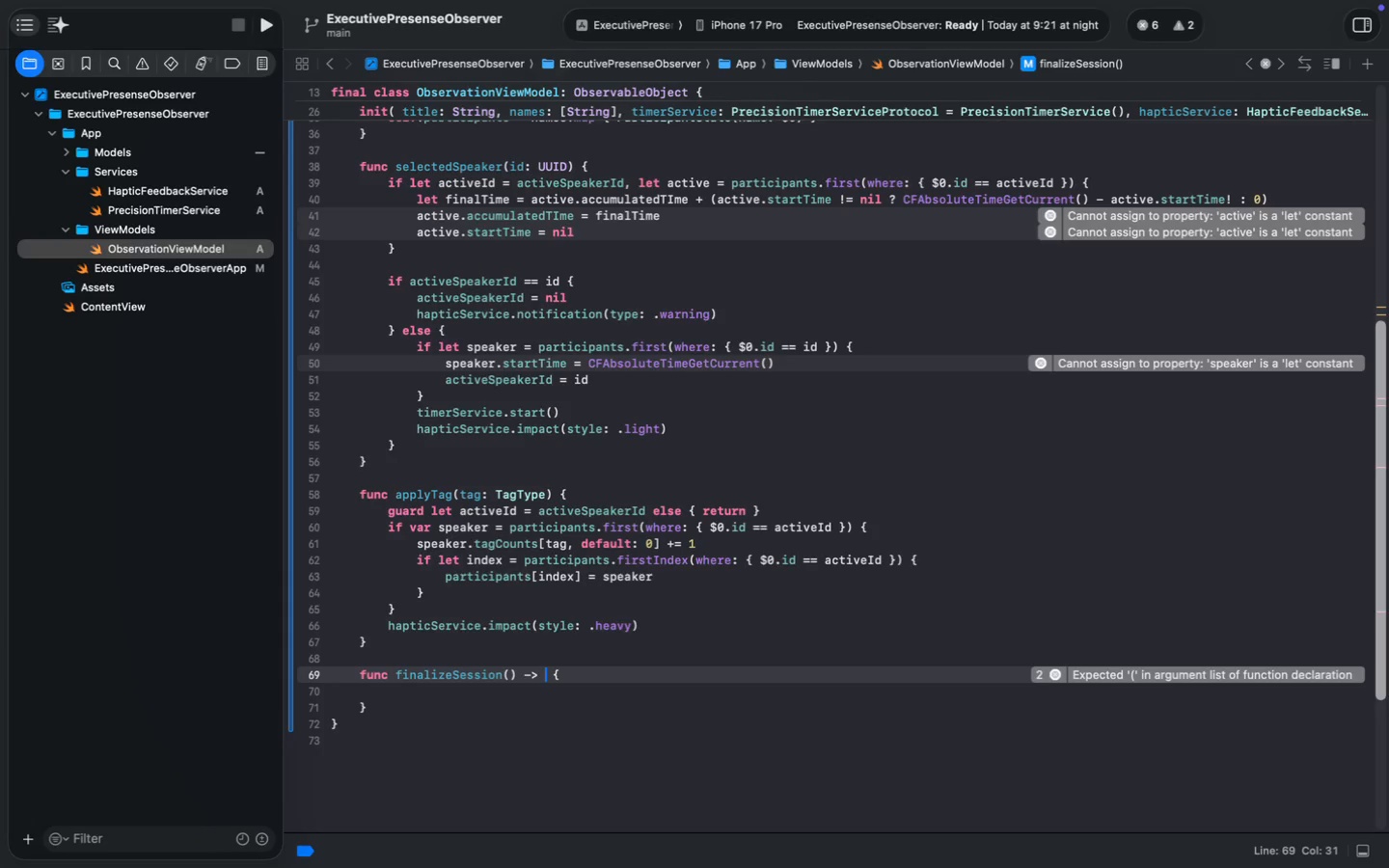 
key(Enter)
 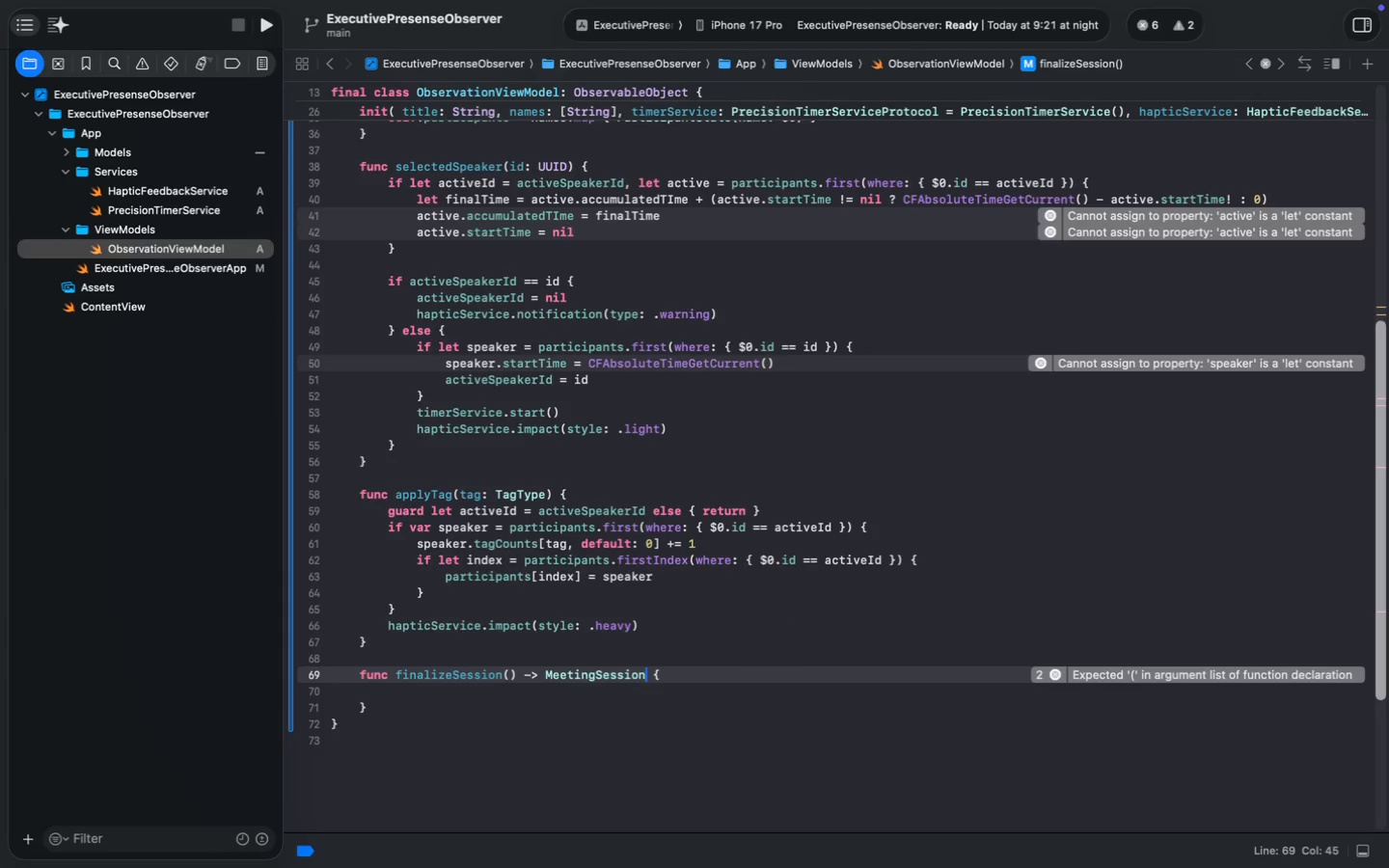 
key(ArrowDown)
 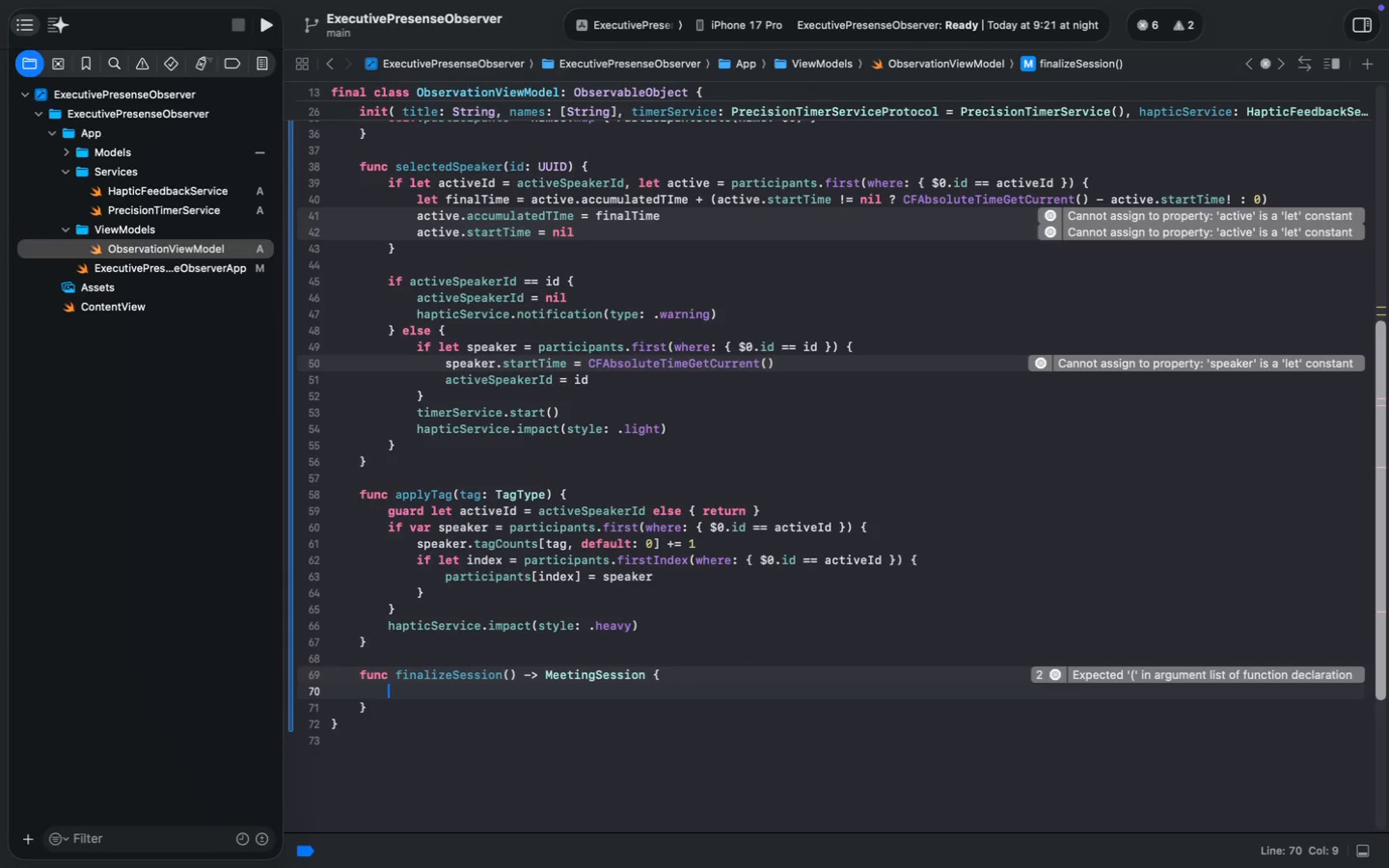 
type(if let activeId)
 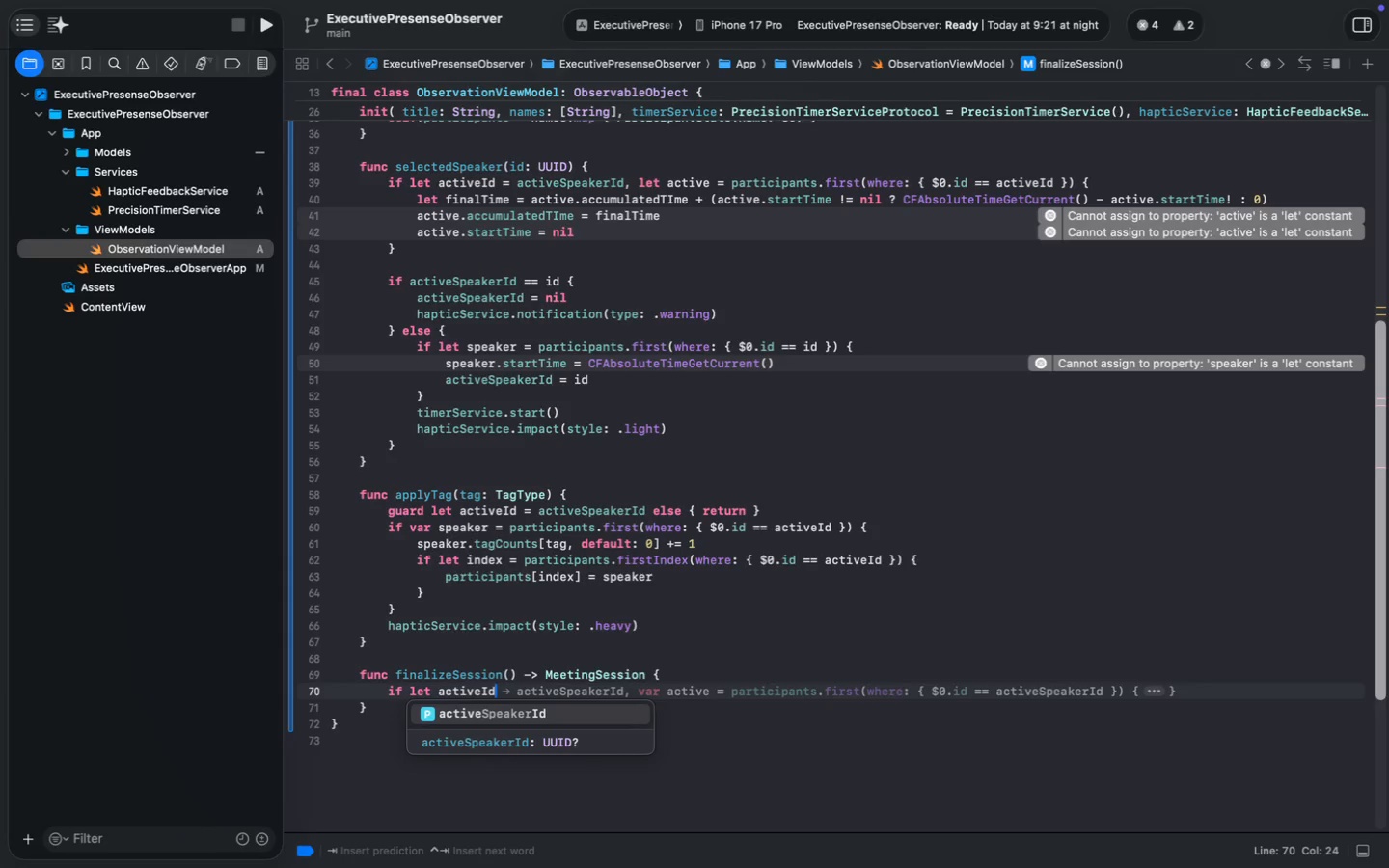 
wait(6.1)
 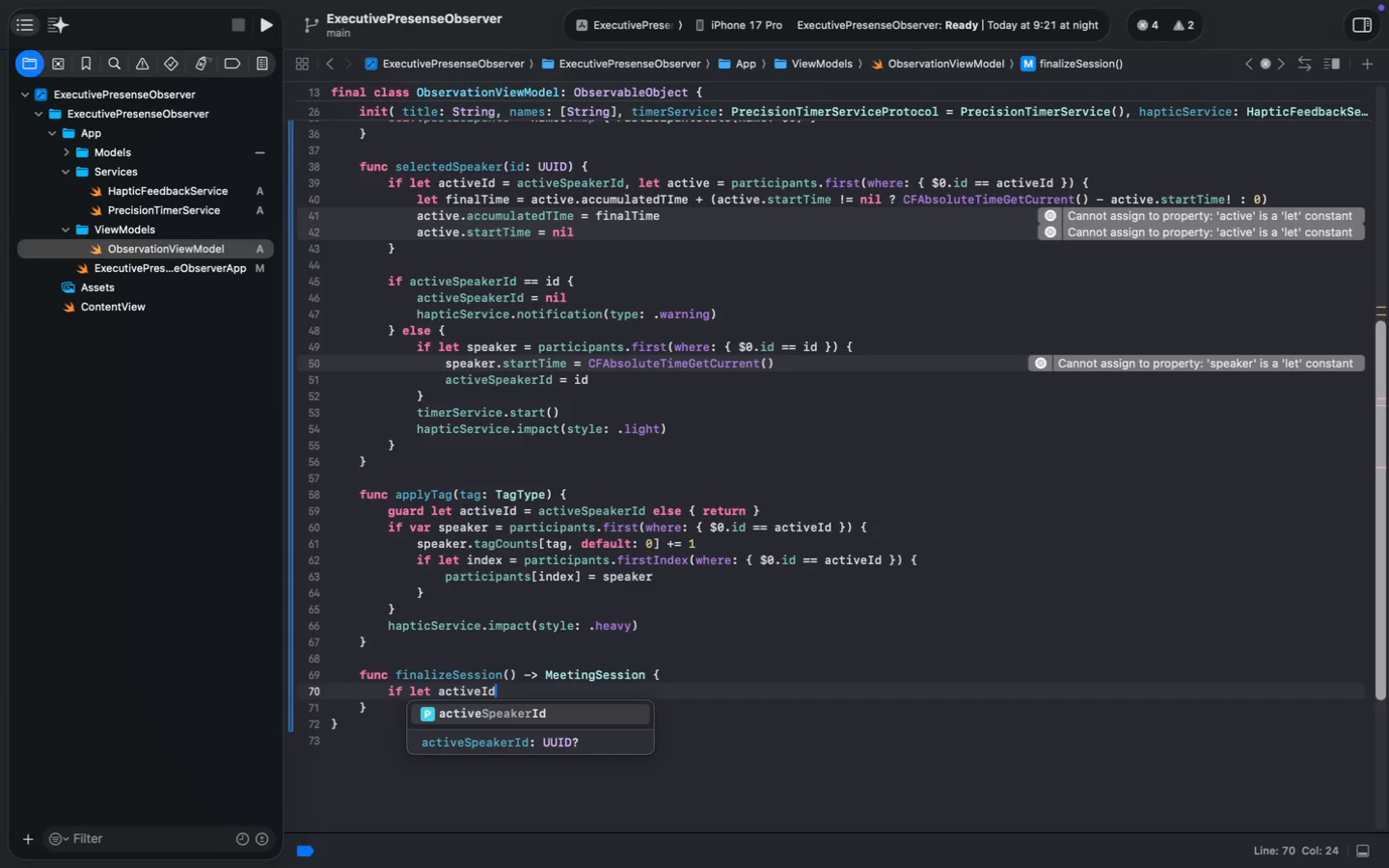 
type( = activeSp)
 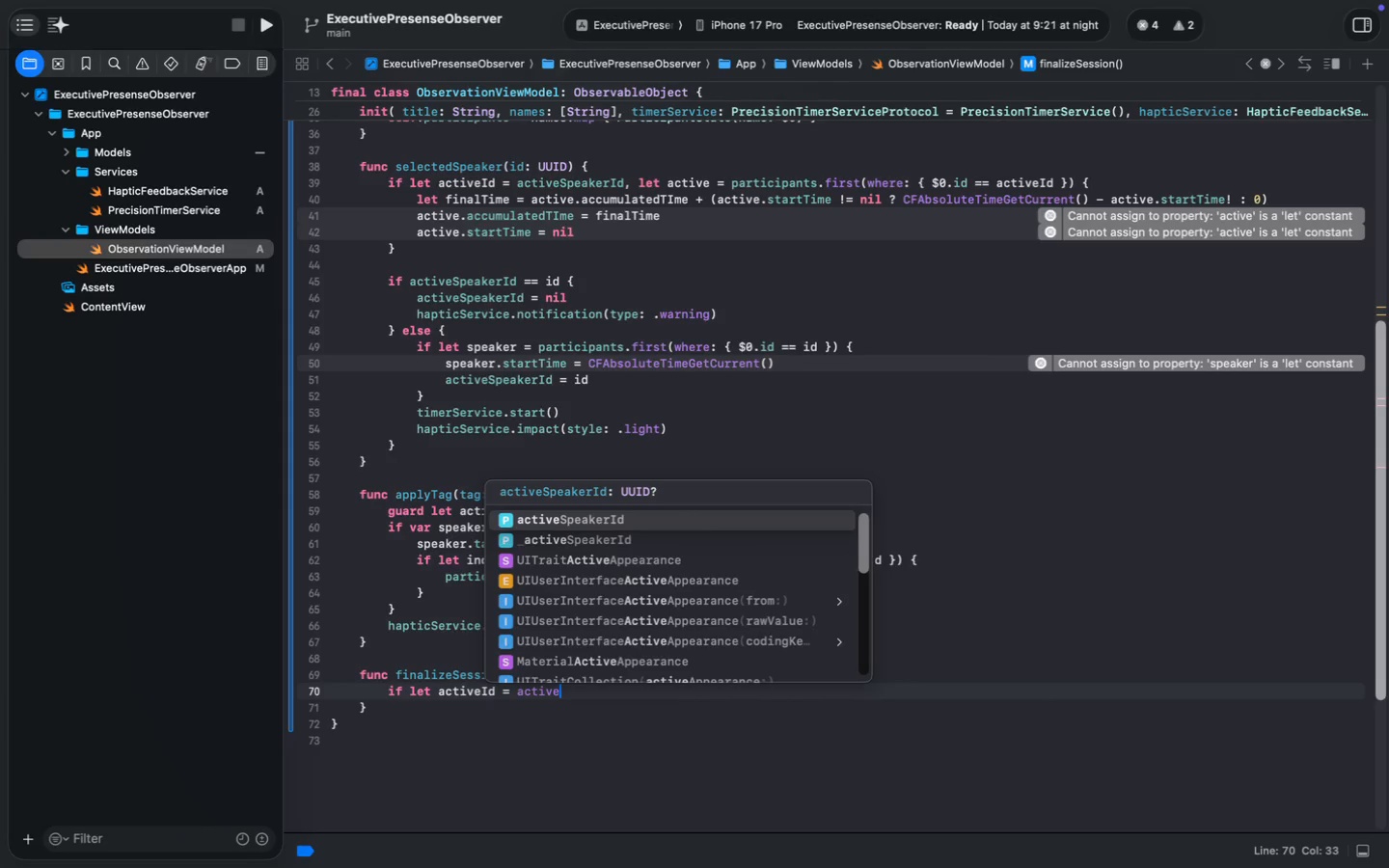 
key(Enter)
 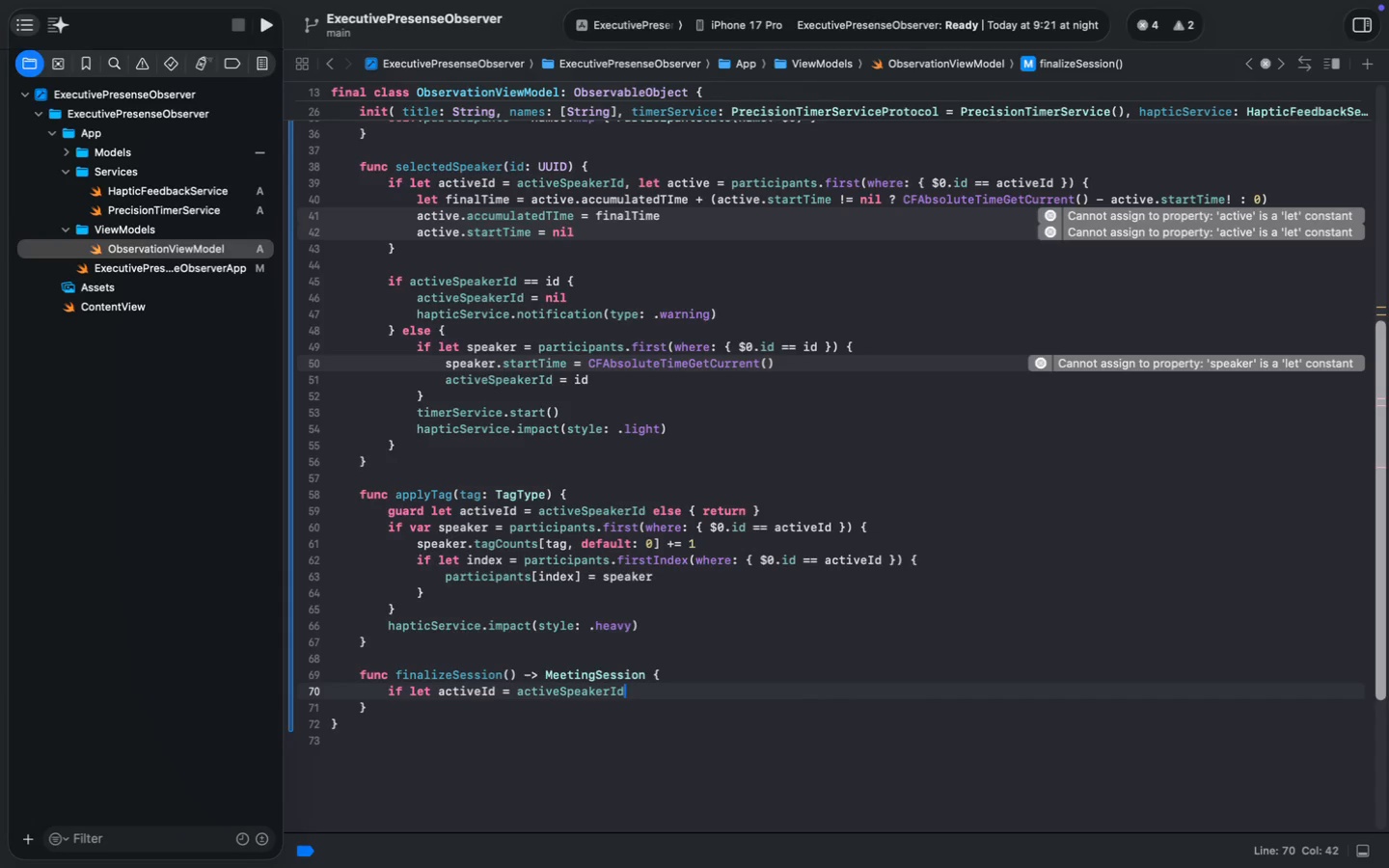 
type(, let active = [a)
key(Backspace)
key(Backspace)
type(partic)
 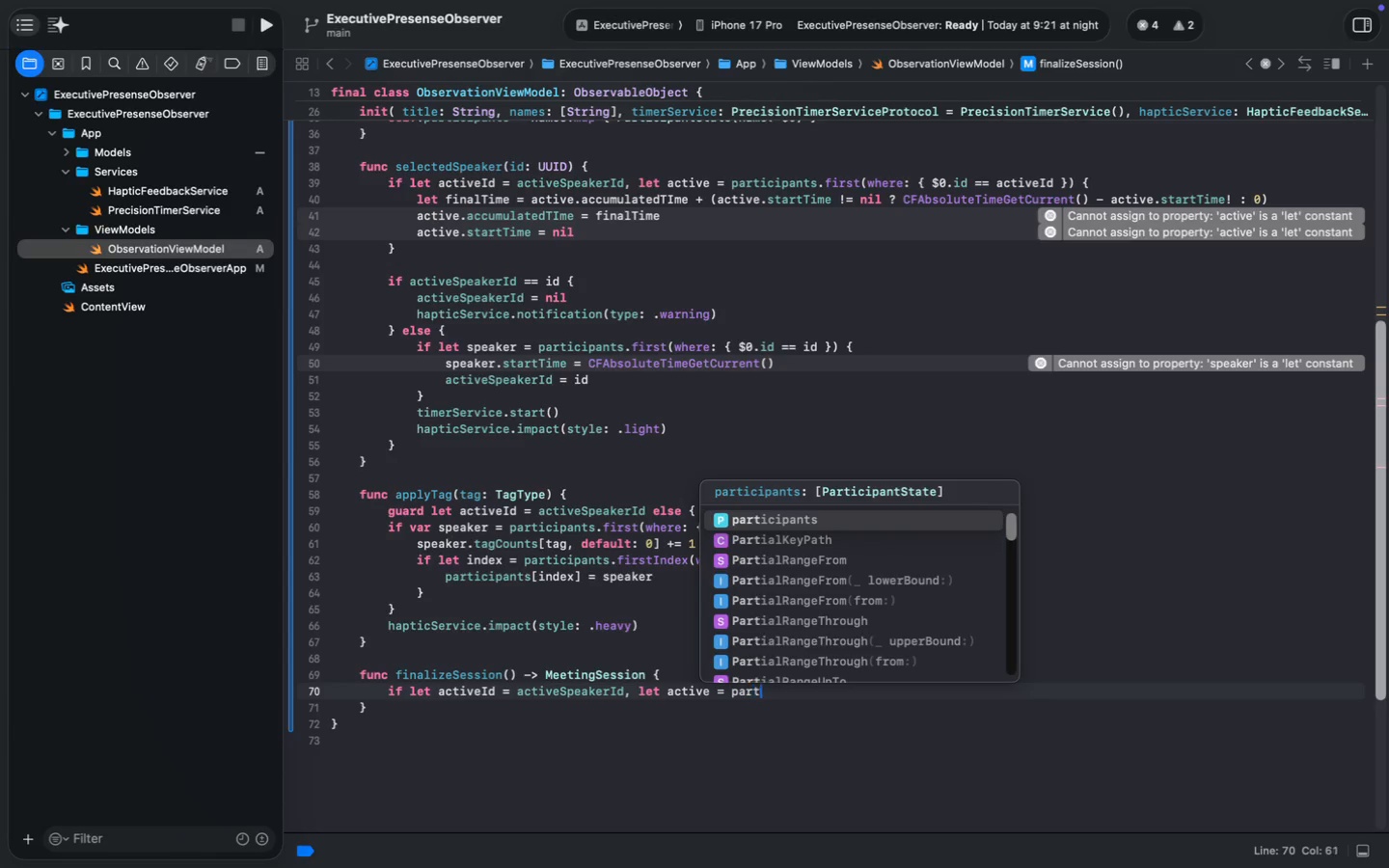 
key(Enter)
 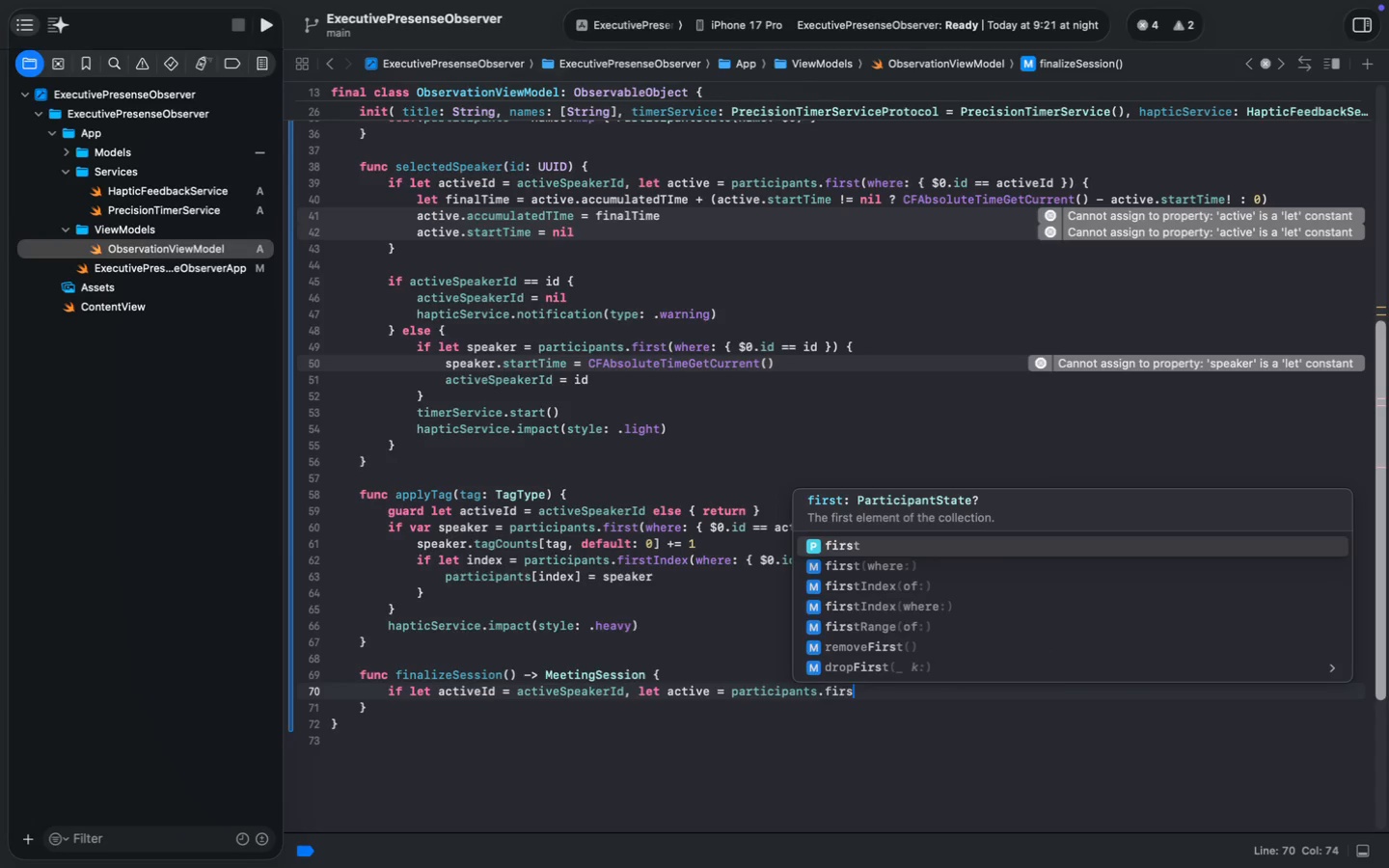 
type(.firs)
 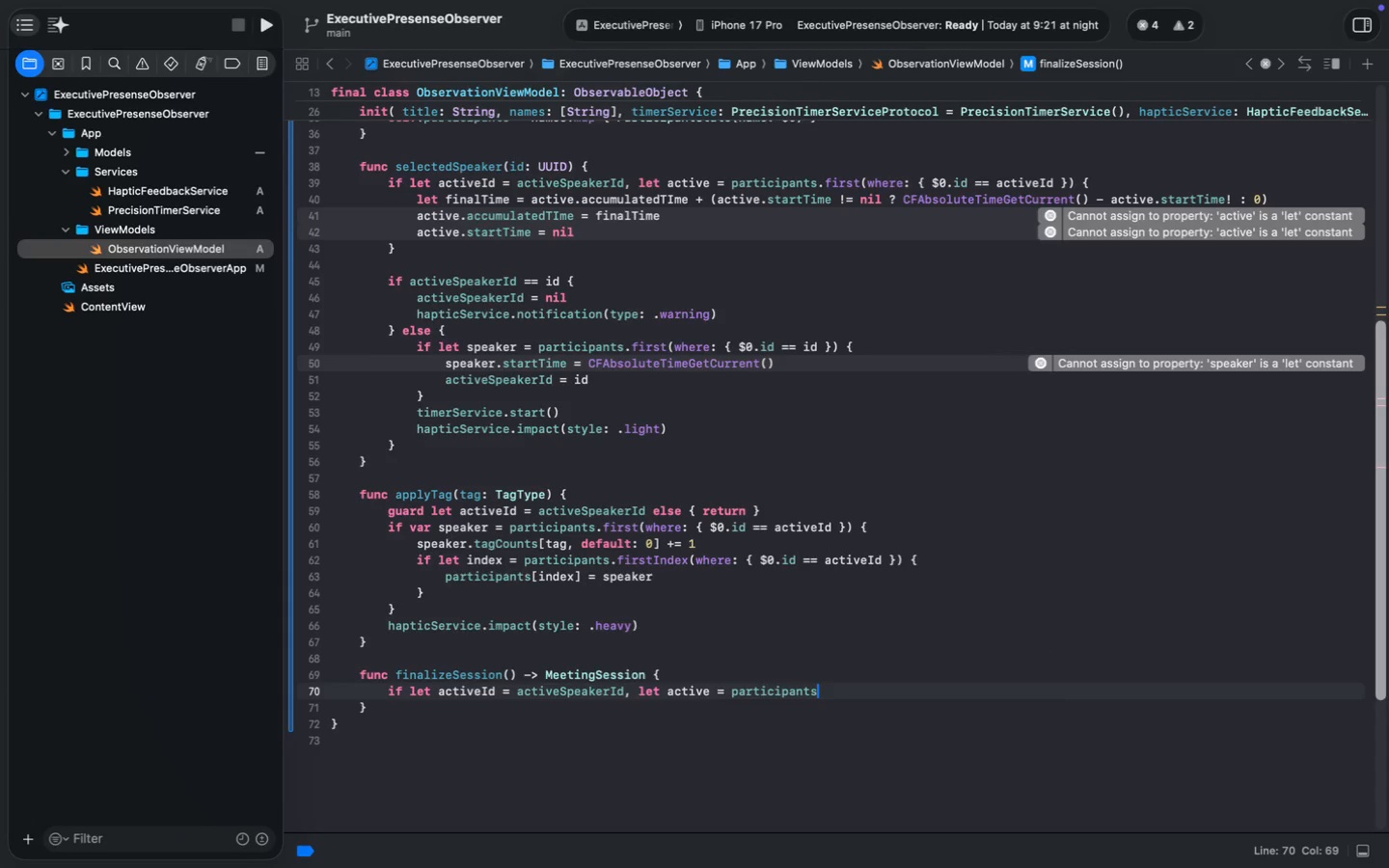 
key(ArrowDown)
 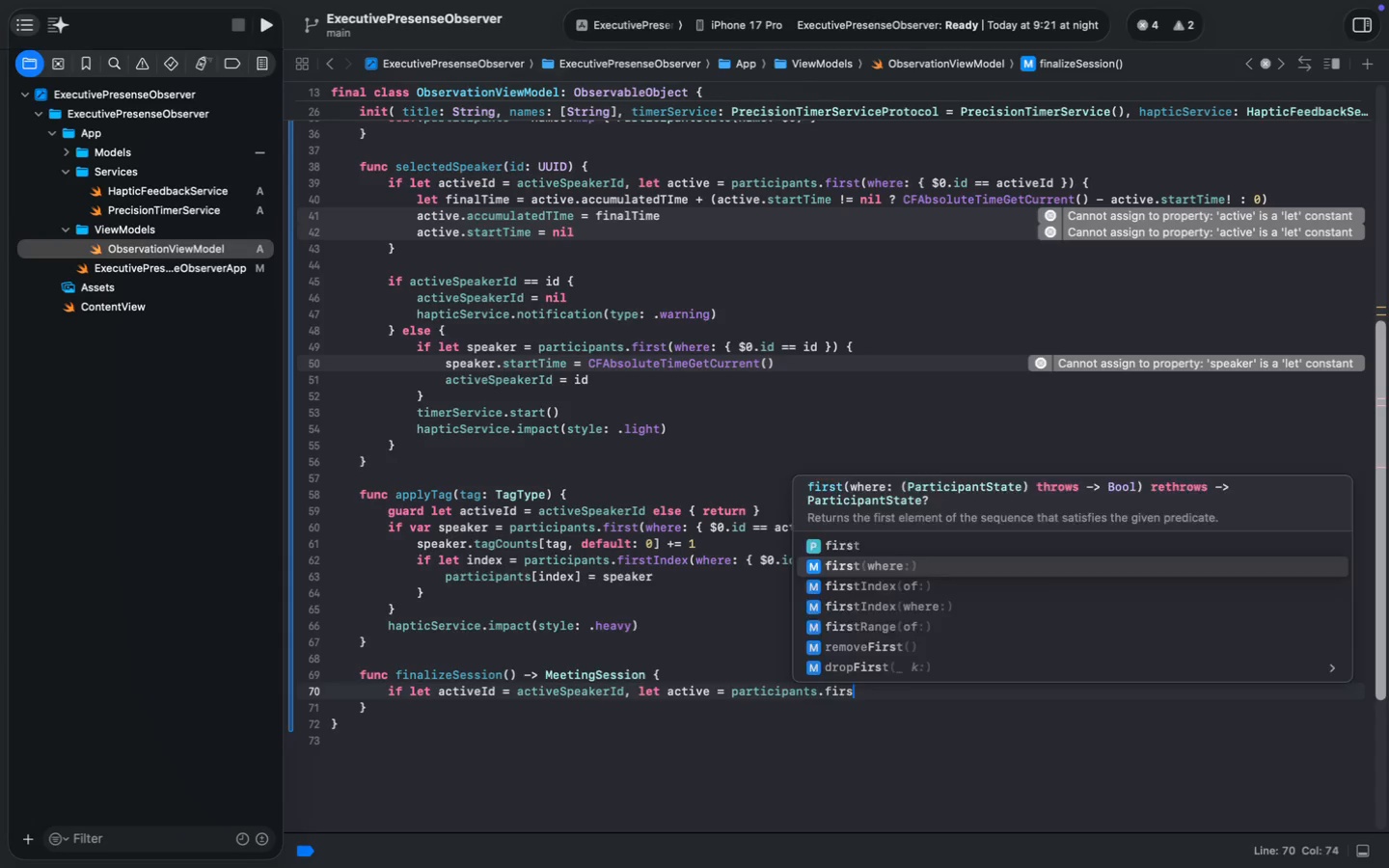 
key(Enter)
 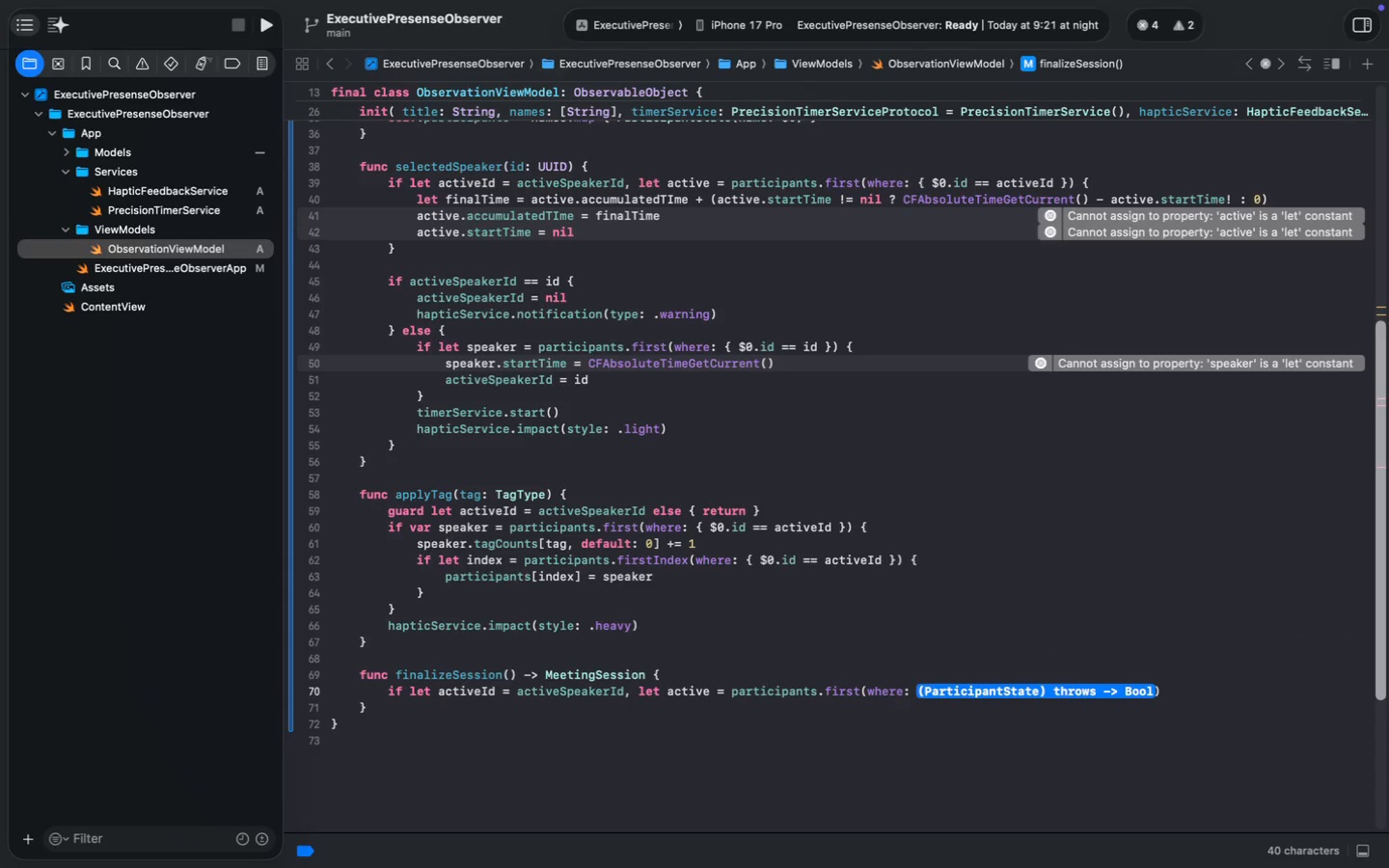 
key(Shift+BracketLeft)
 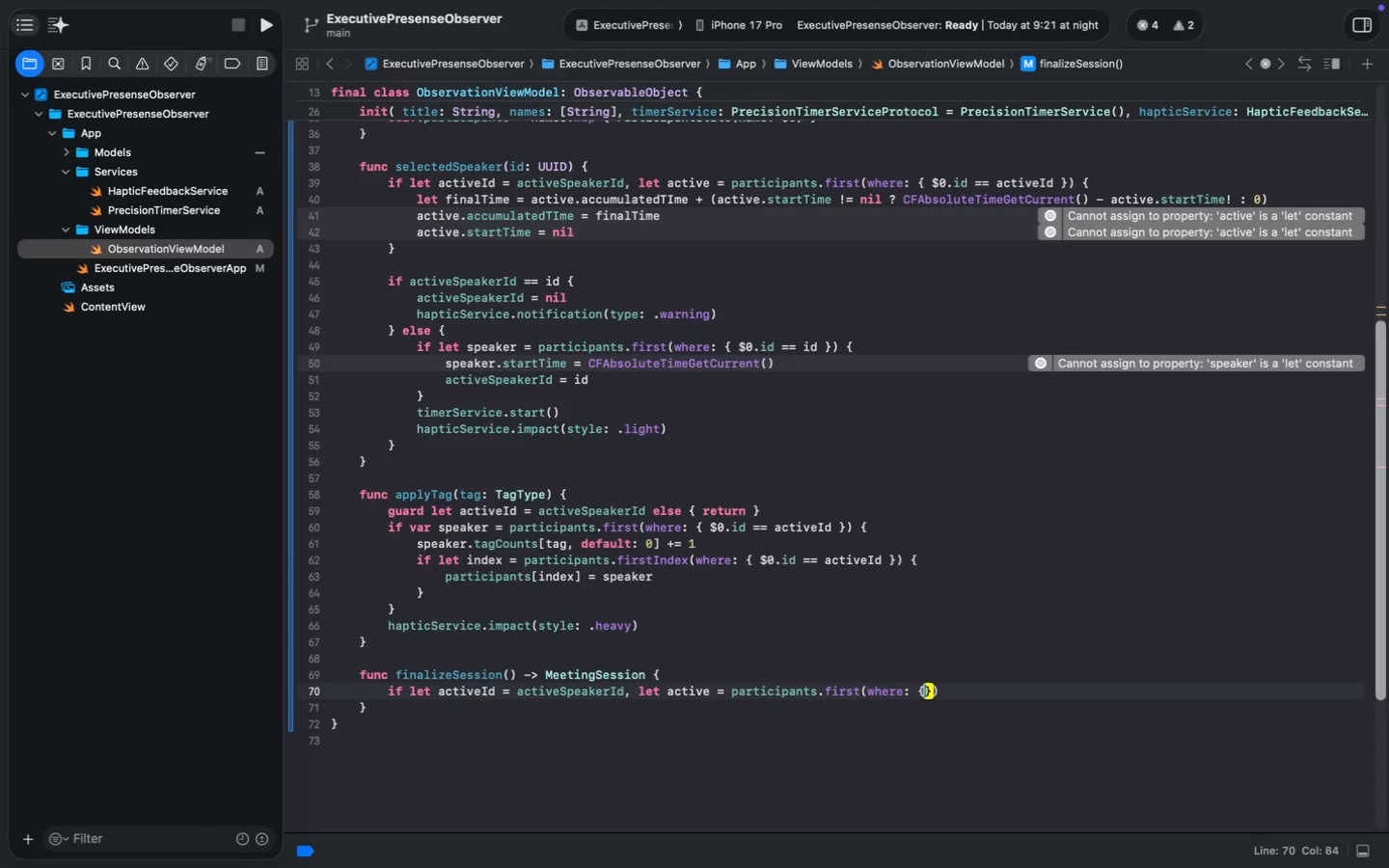 
key(Space)
 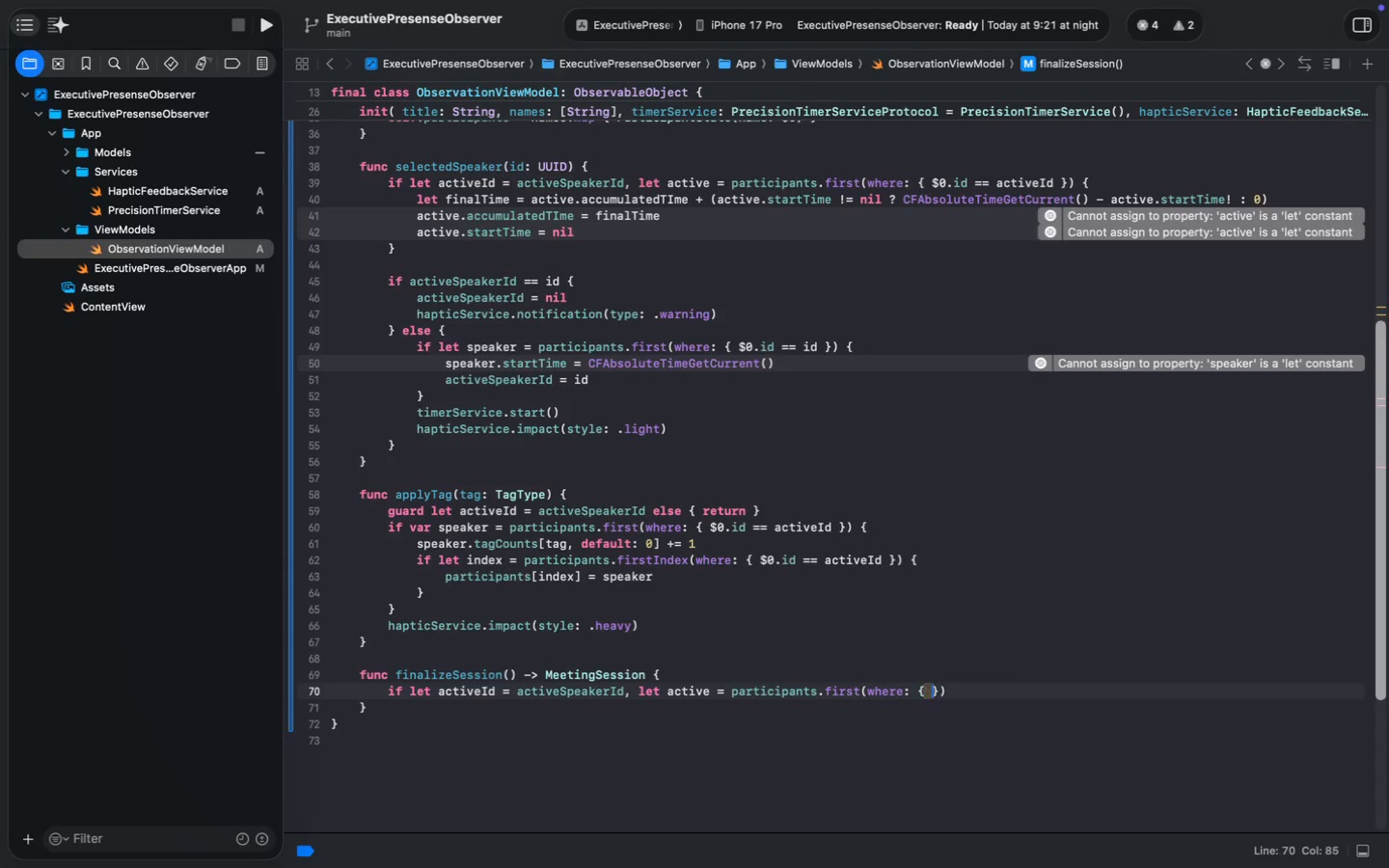 
key(ArrowLeft)
 